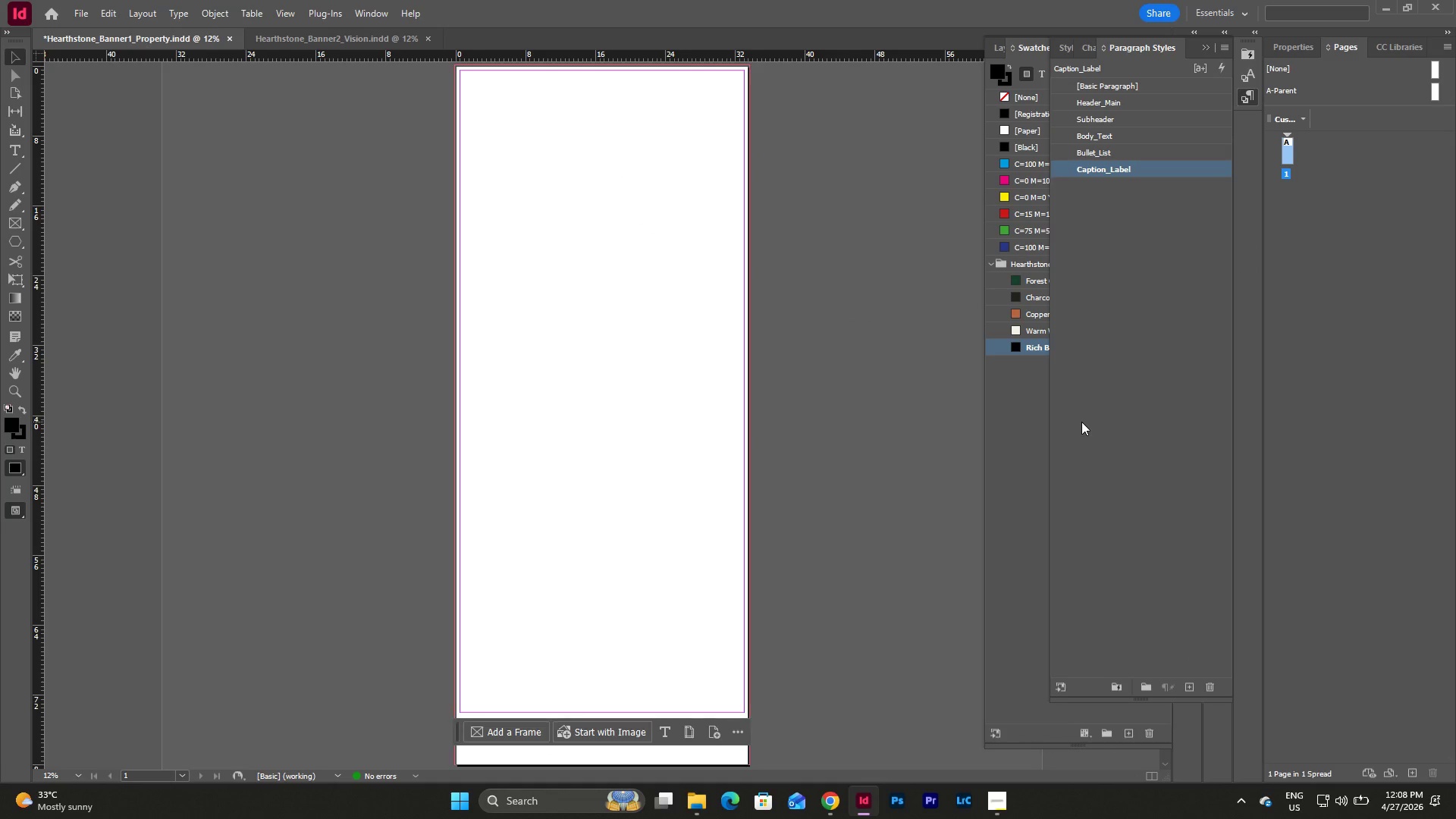 
left_click([288, 11])
 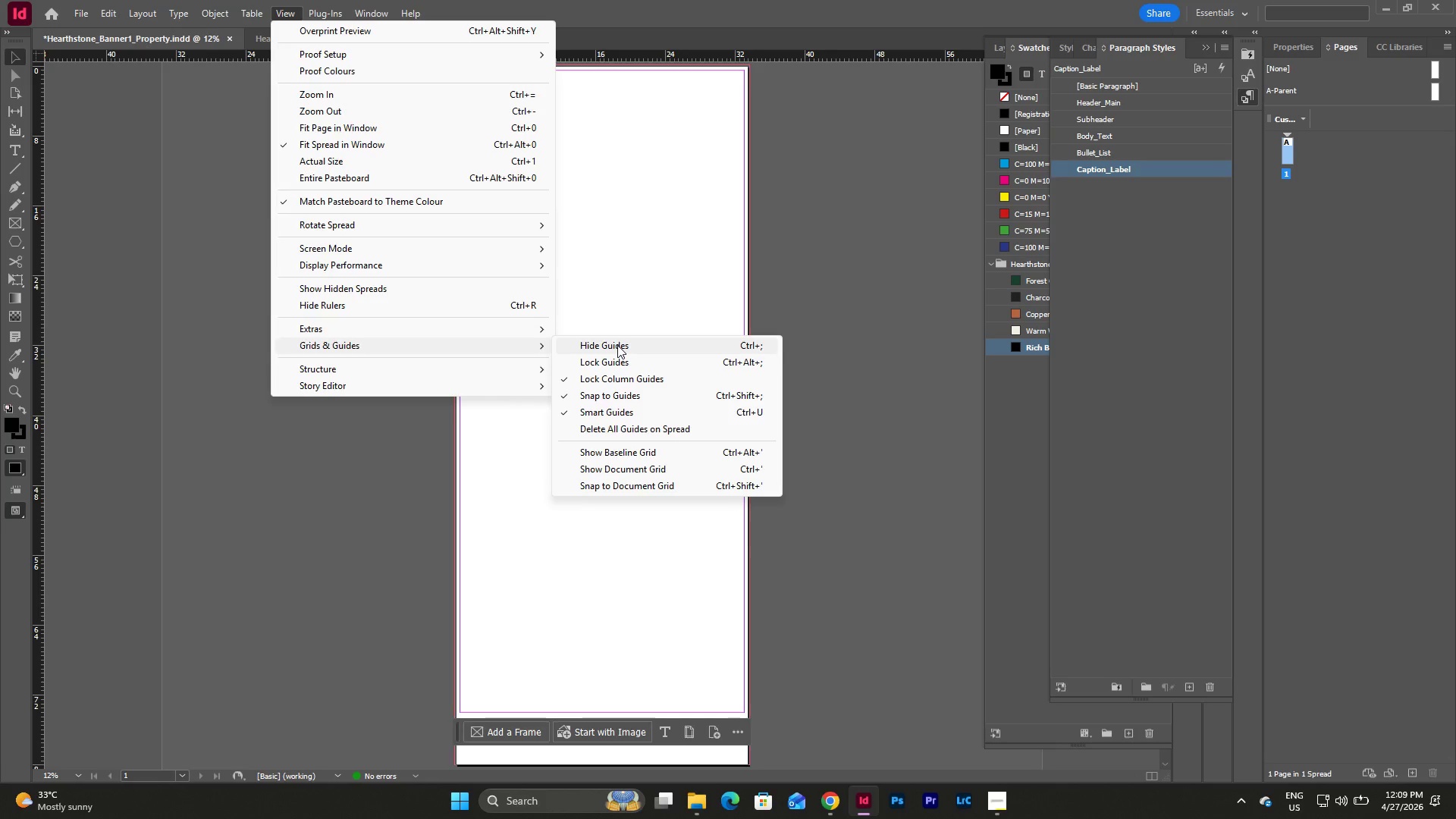 
wait(20.75)
 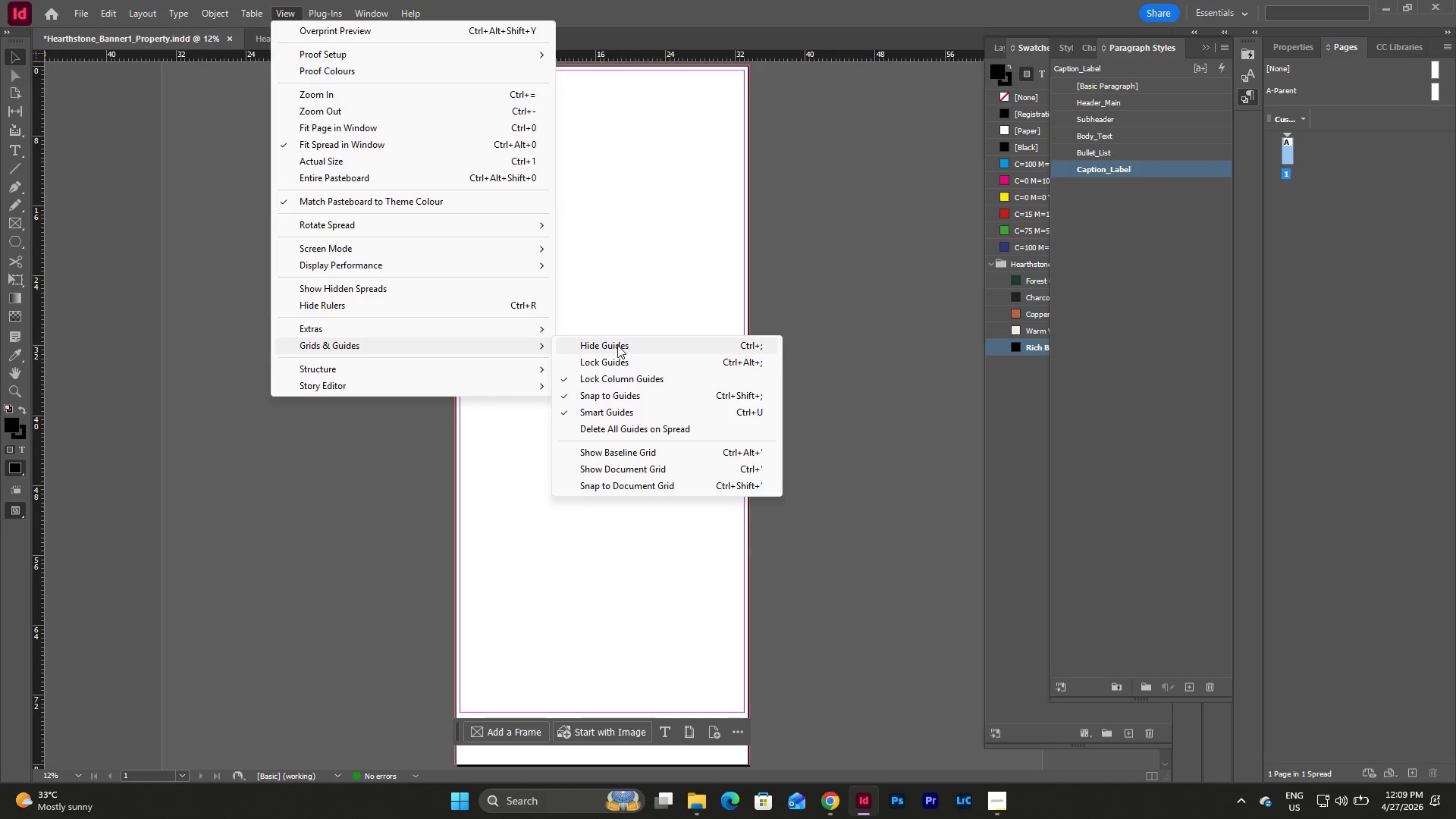 
left_click([670, 473])
 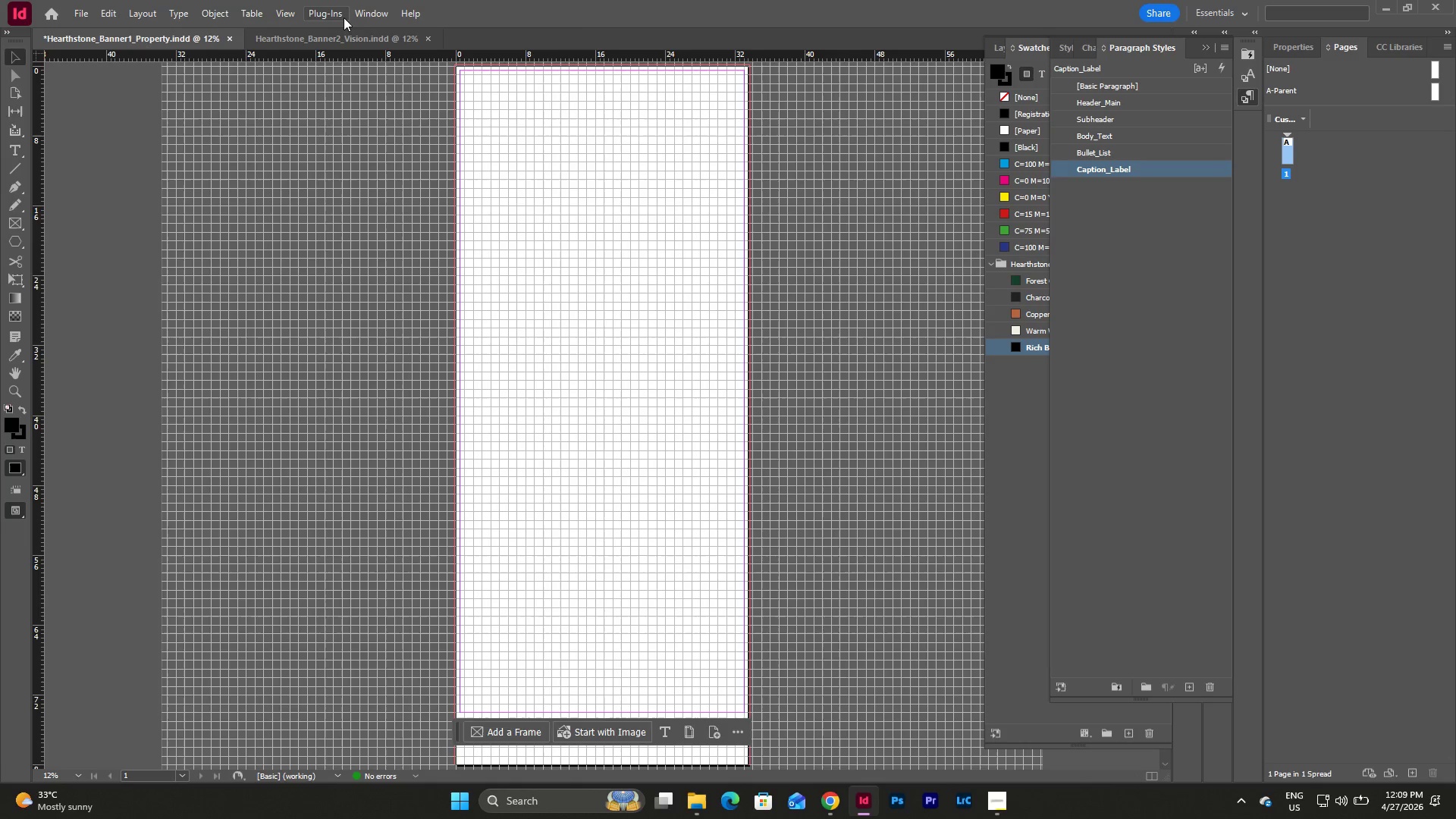 
left_click([282, 8])
 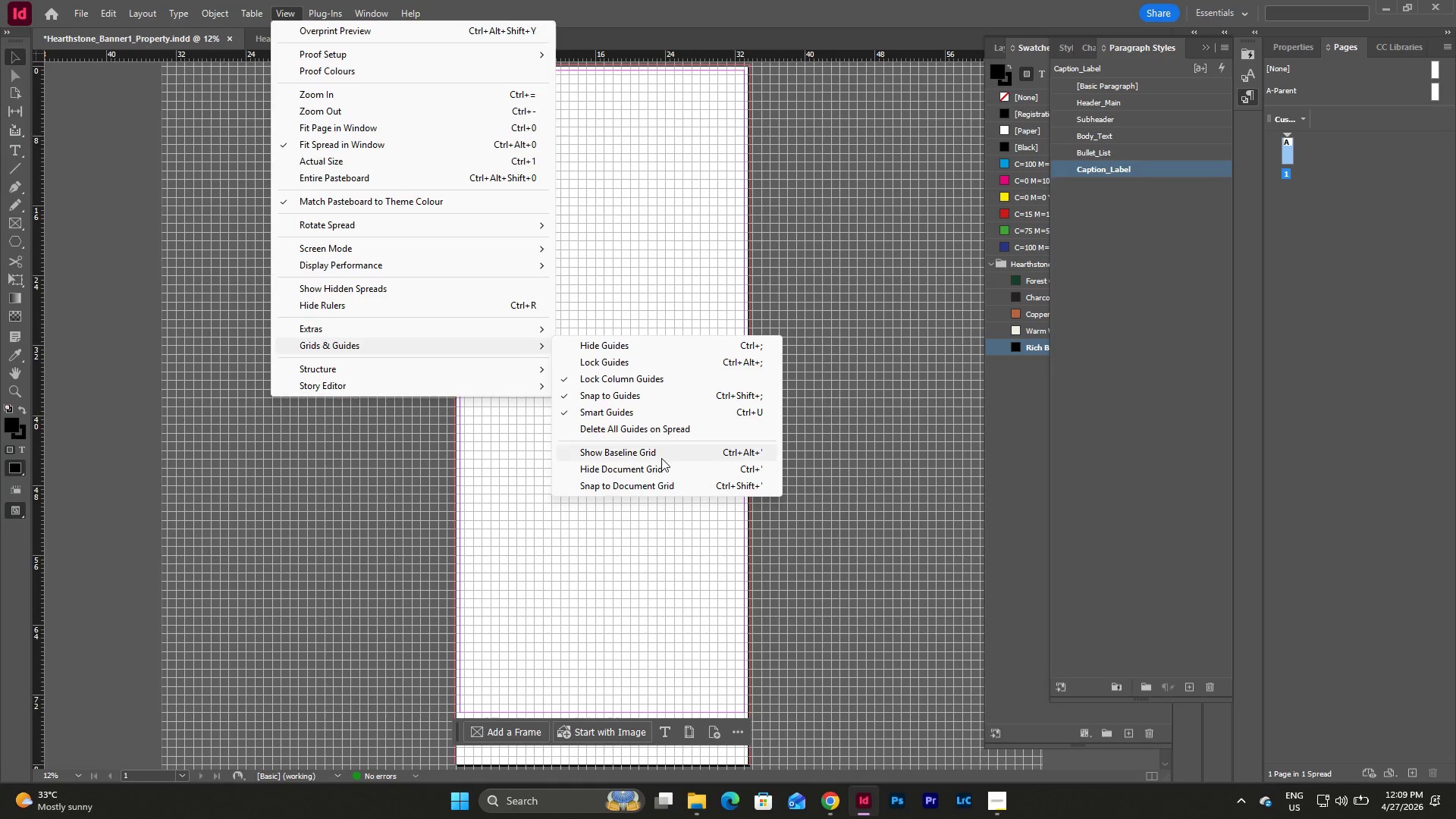 
wait(6.58)
 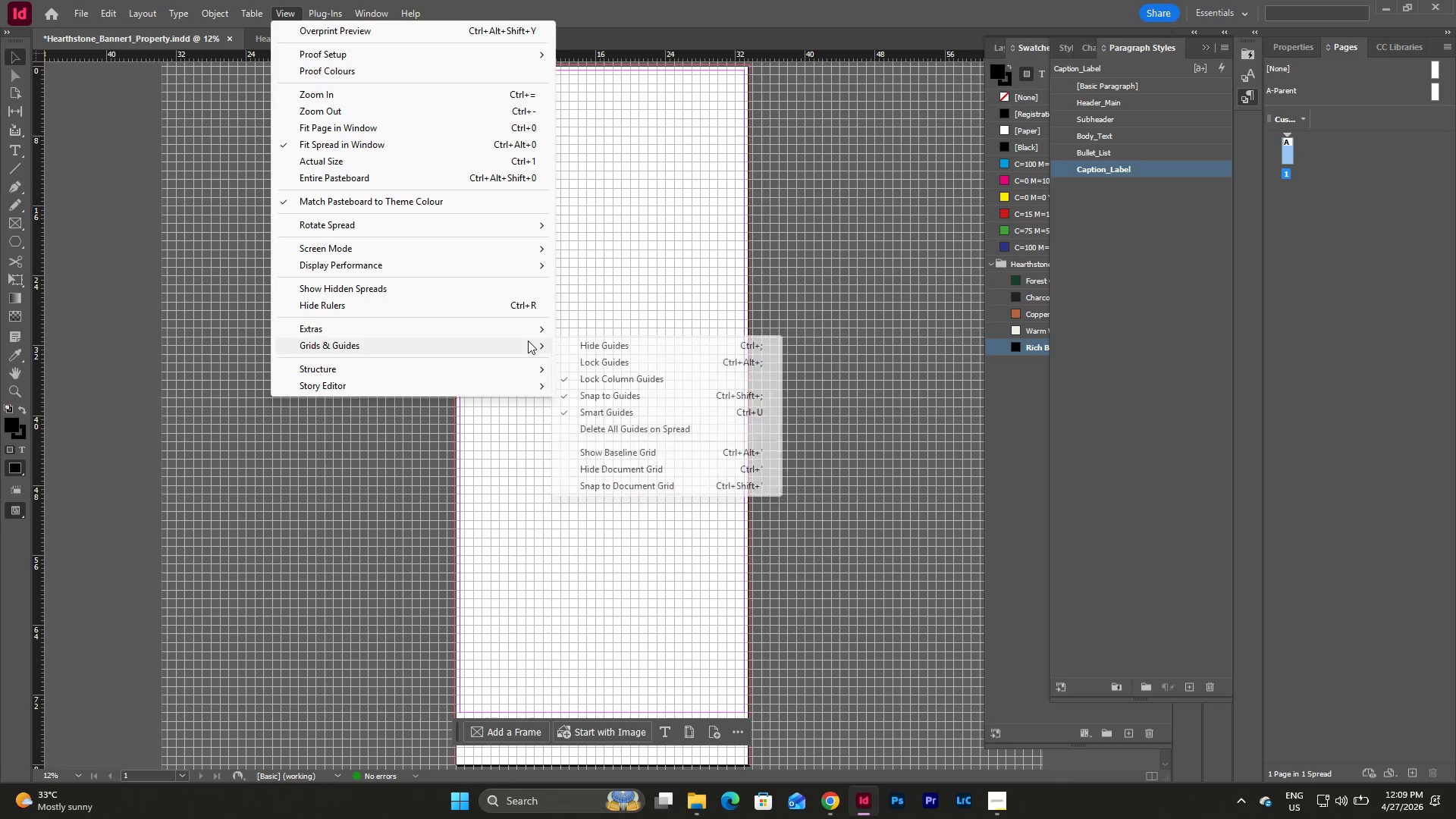 
left_click([659, 450])
 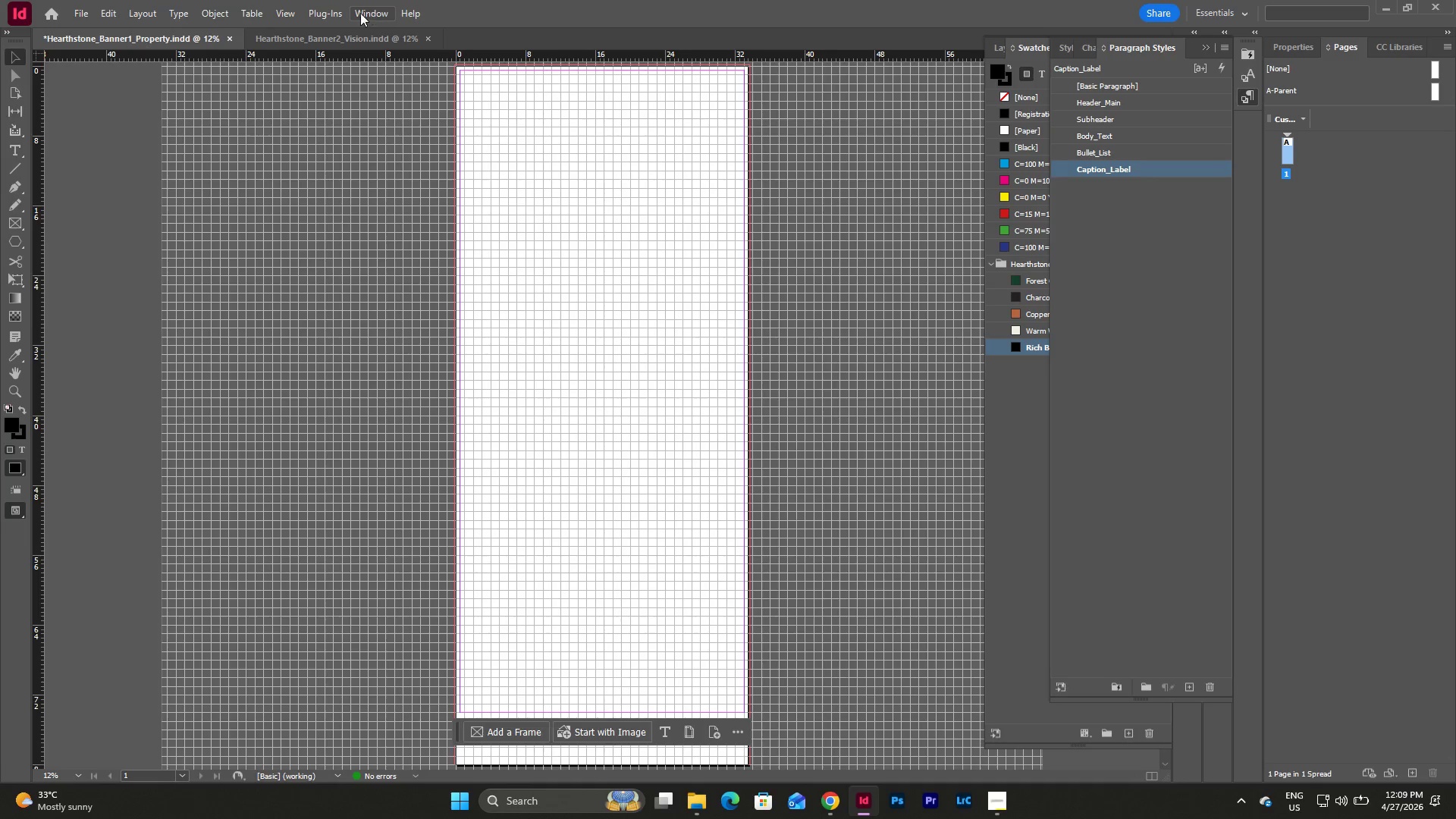 
left_click([280, 8])
 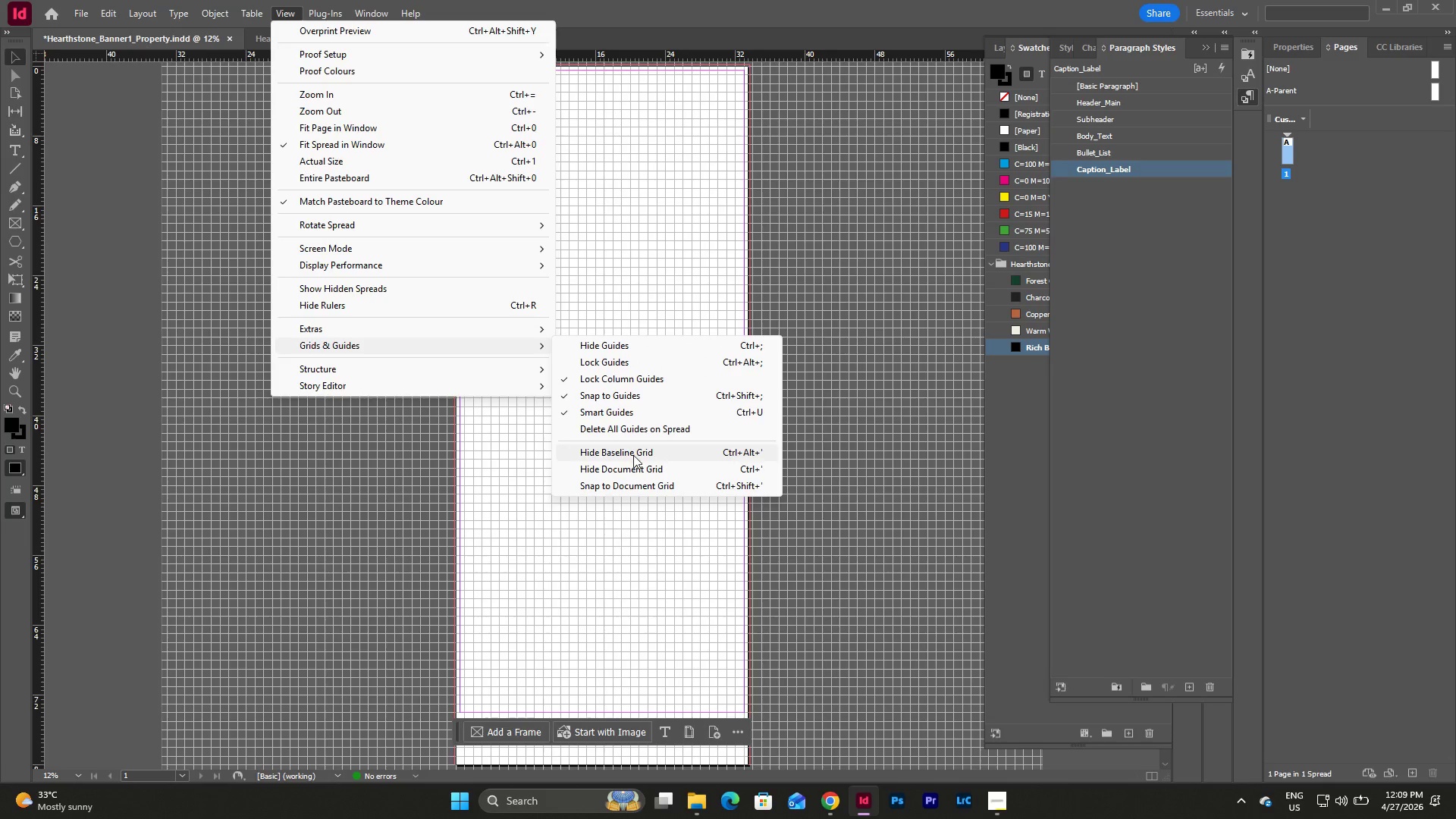 
wait(8.36)
 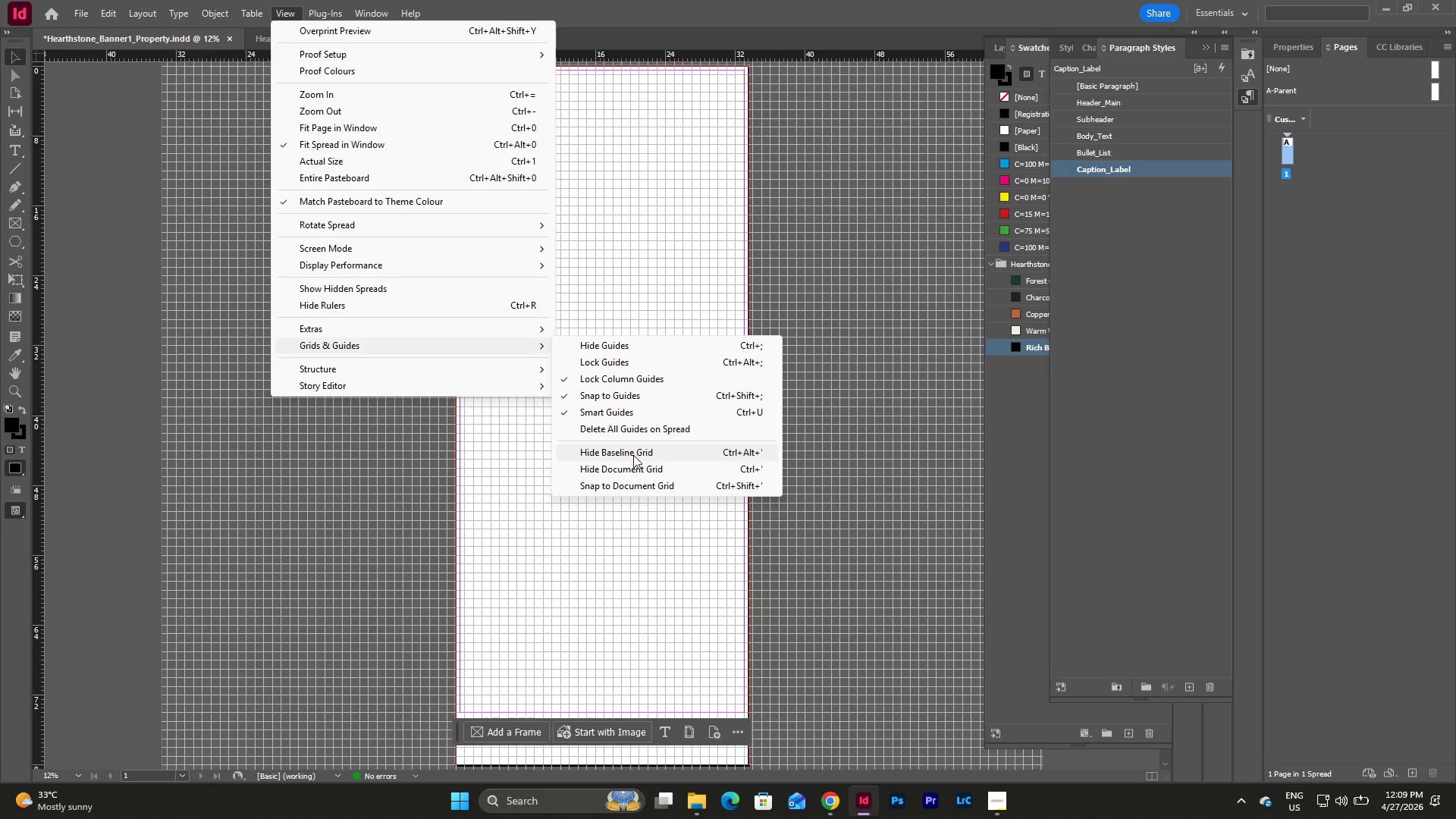 
left_click([640, 466])
 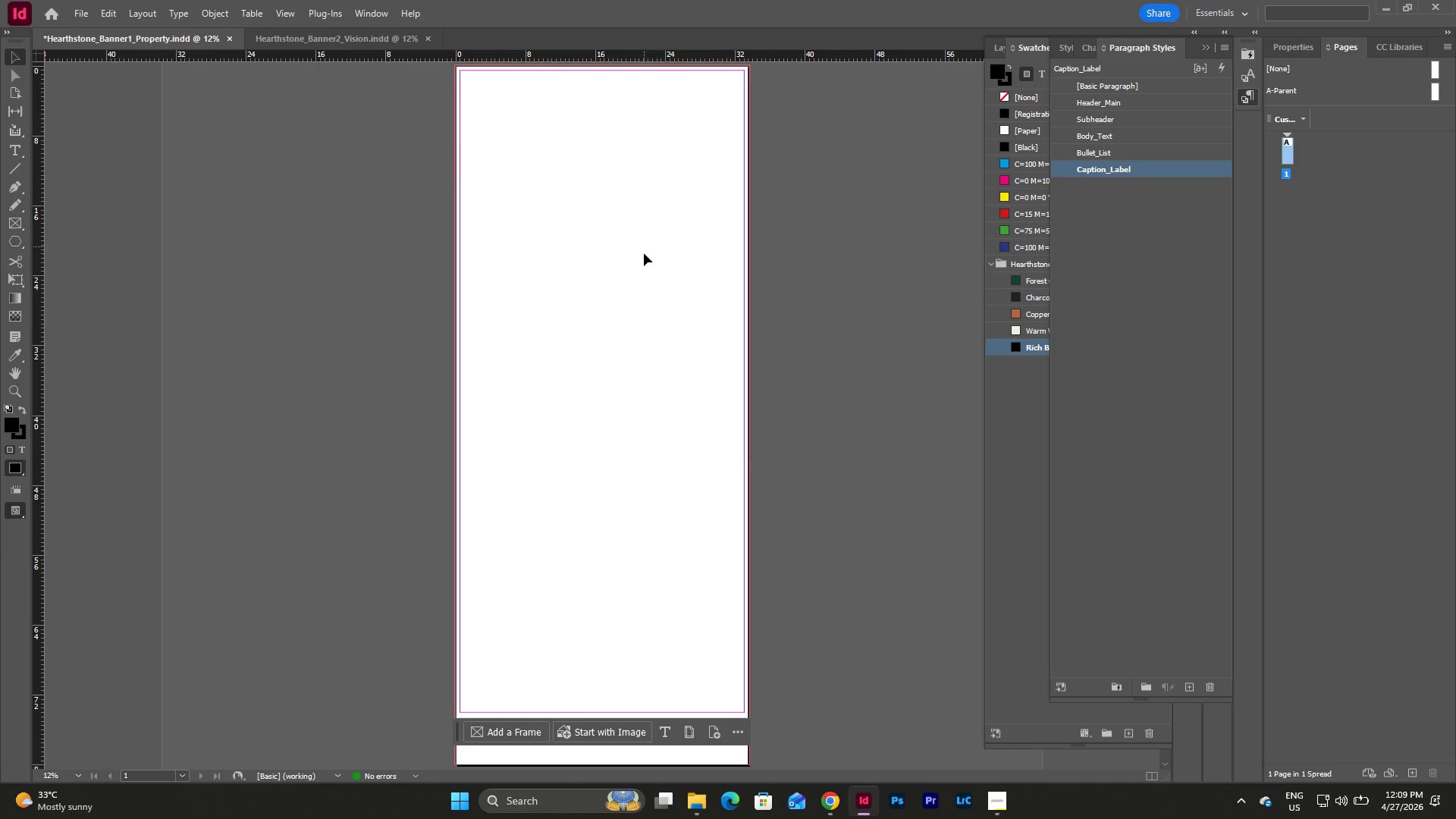 
type(ww)
 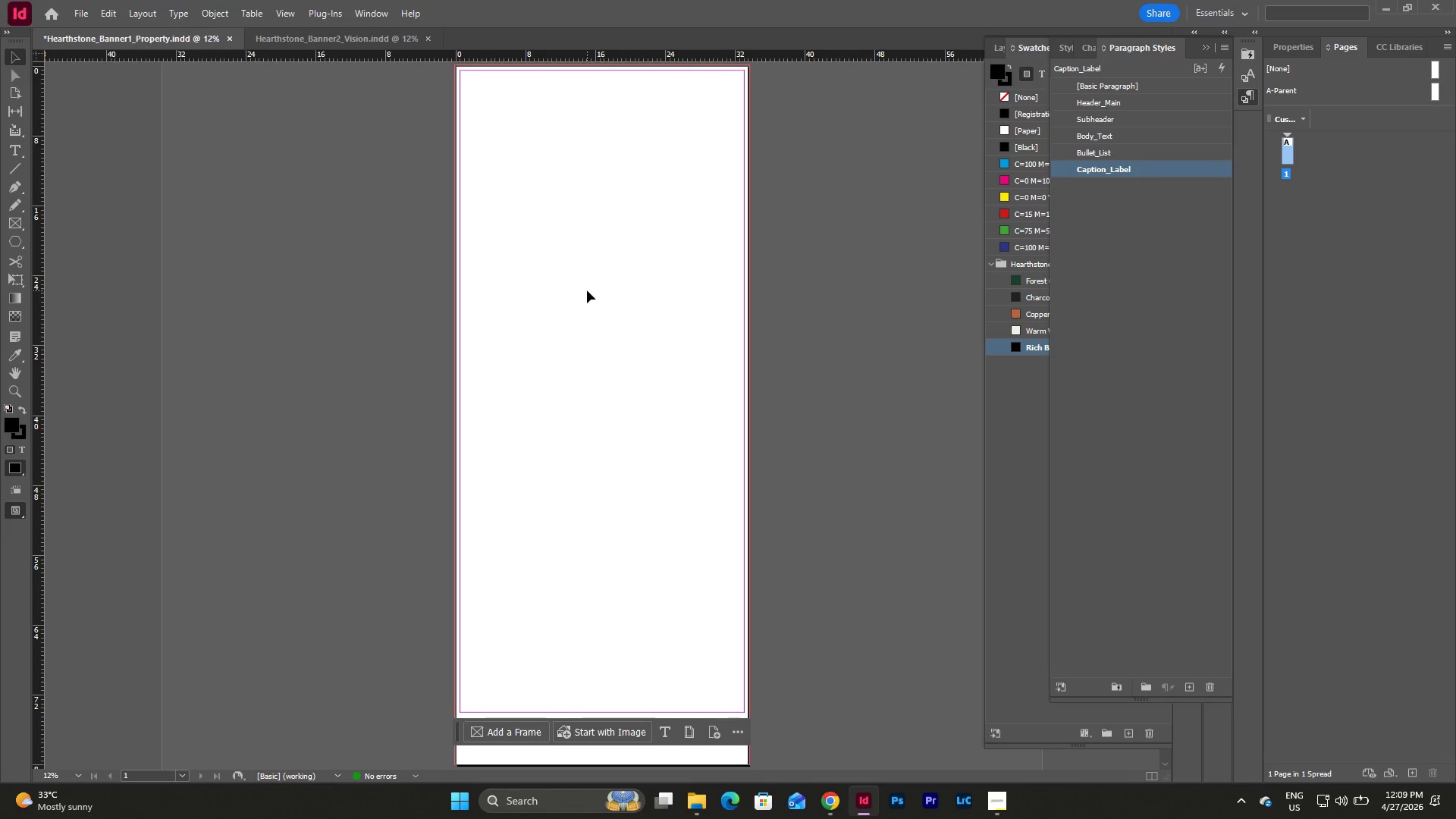 
wait(15.59)
 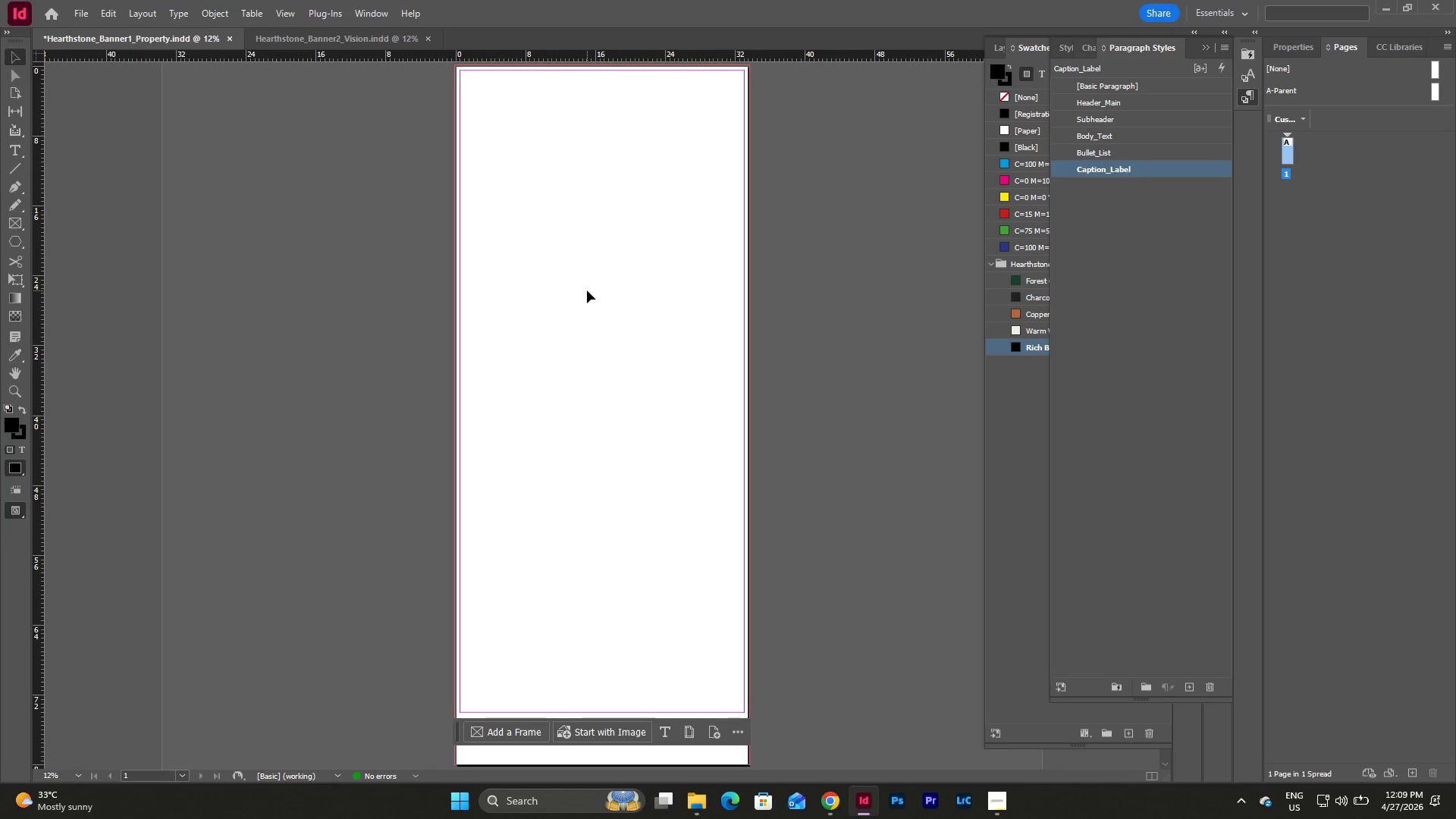 
scroll: coordinate [570, 356], scroll_direction: up, amount: 2.0
 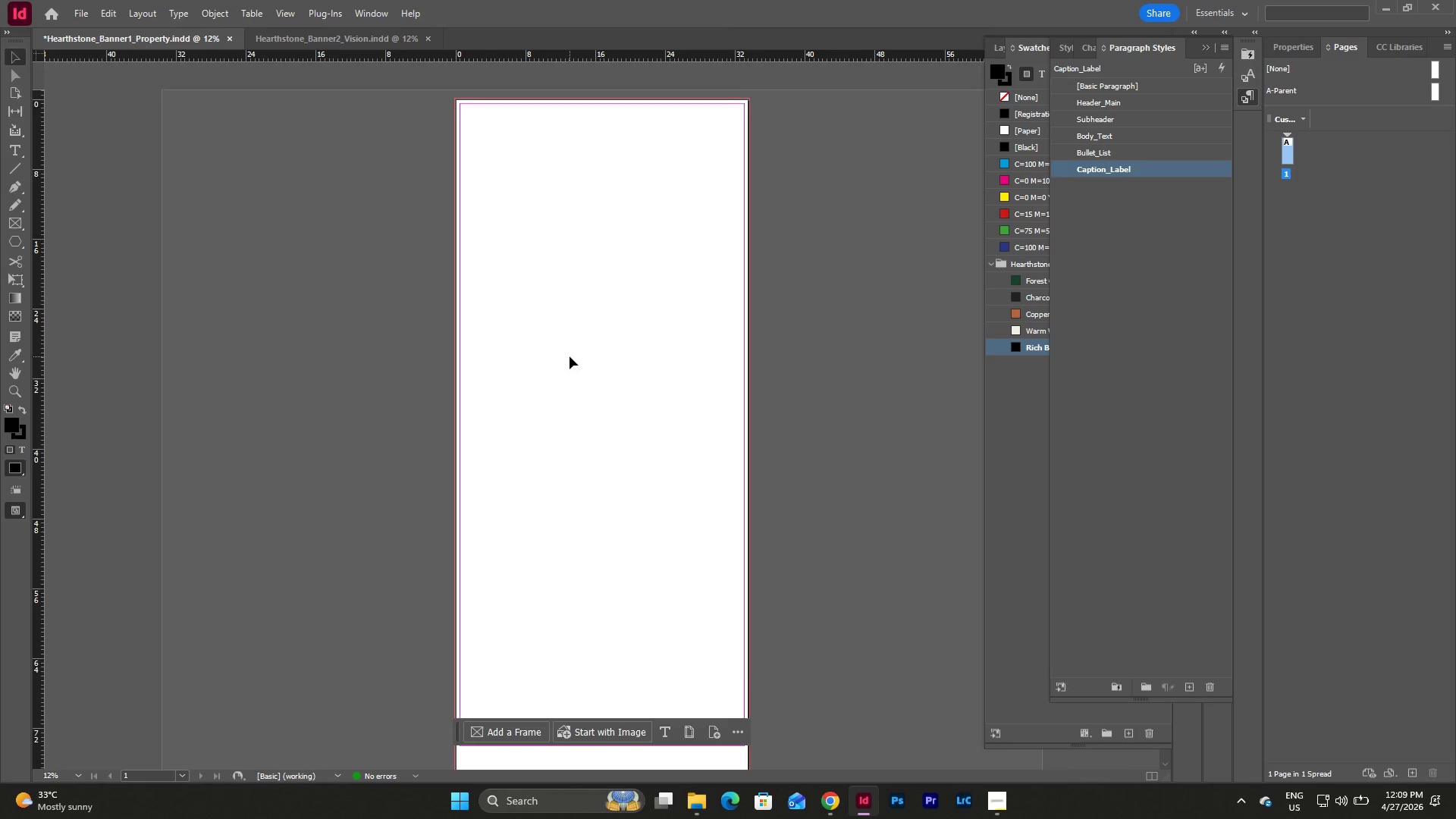 
scroll: coordinate [570, 356], scroll_direction: down, amount: 3.0
 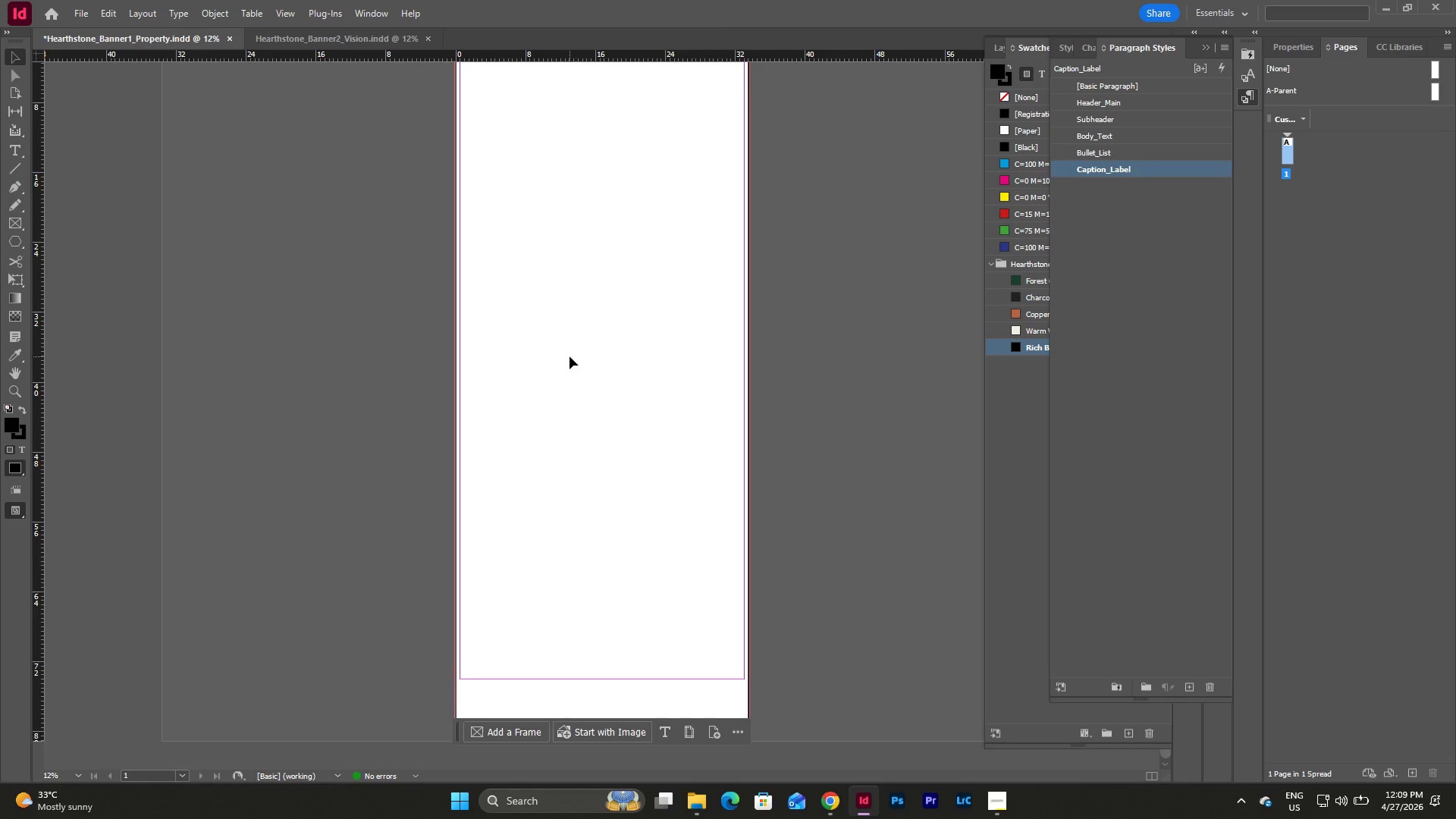 
scroll: coordinate [570, 356], scroll_direction: up, amount: 4.0
 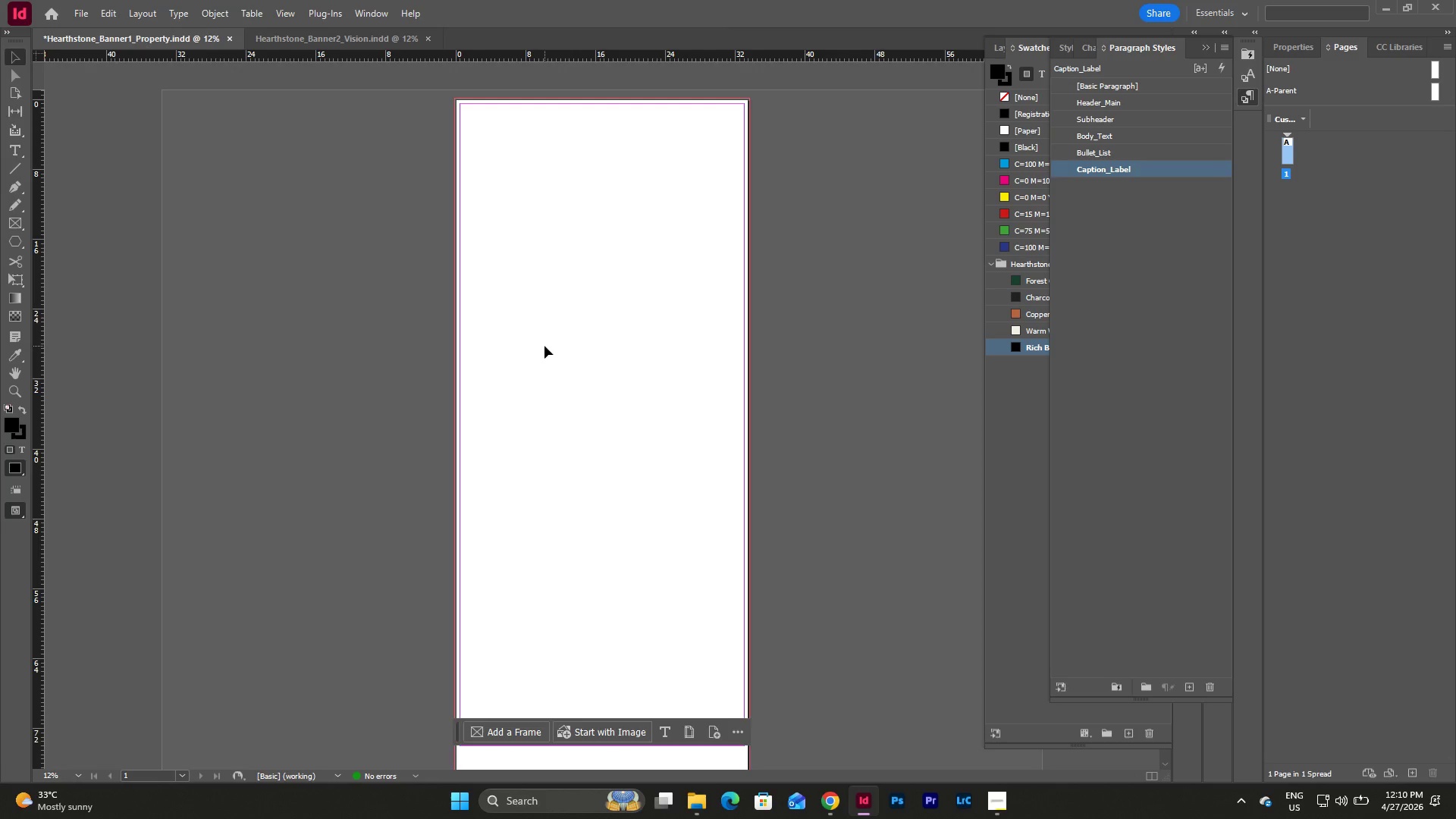 
wait(27.68)
 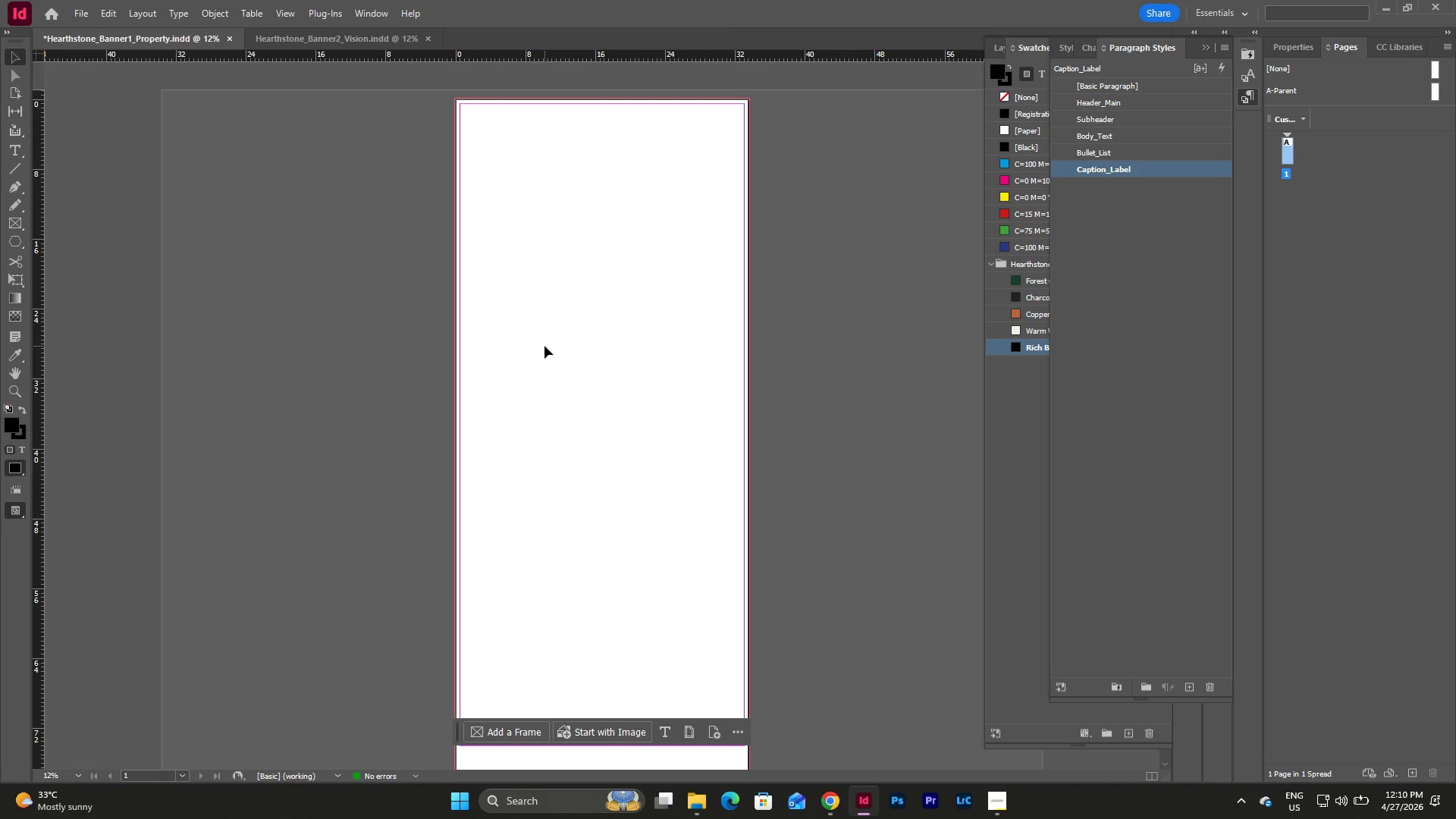 
scroll: coordinate [492, 87], scroll_direction: up, amount: 4.0
 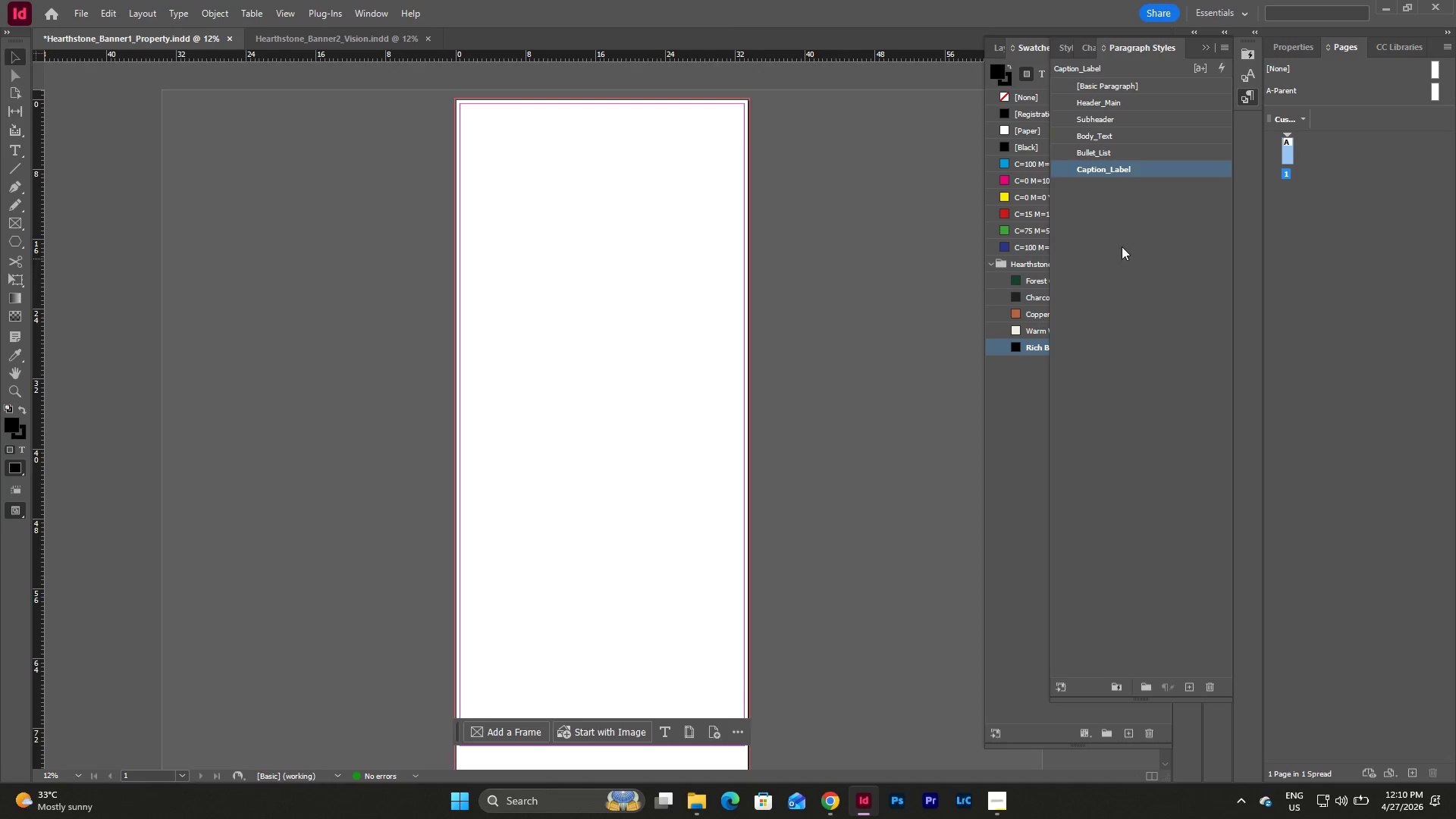 
left_click([1113, 100])
 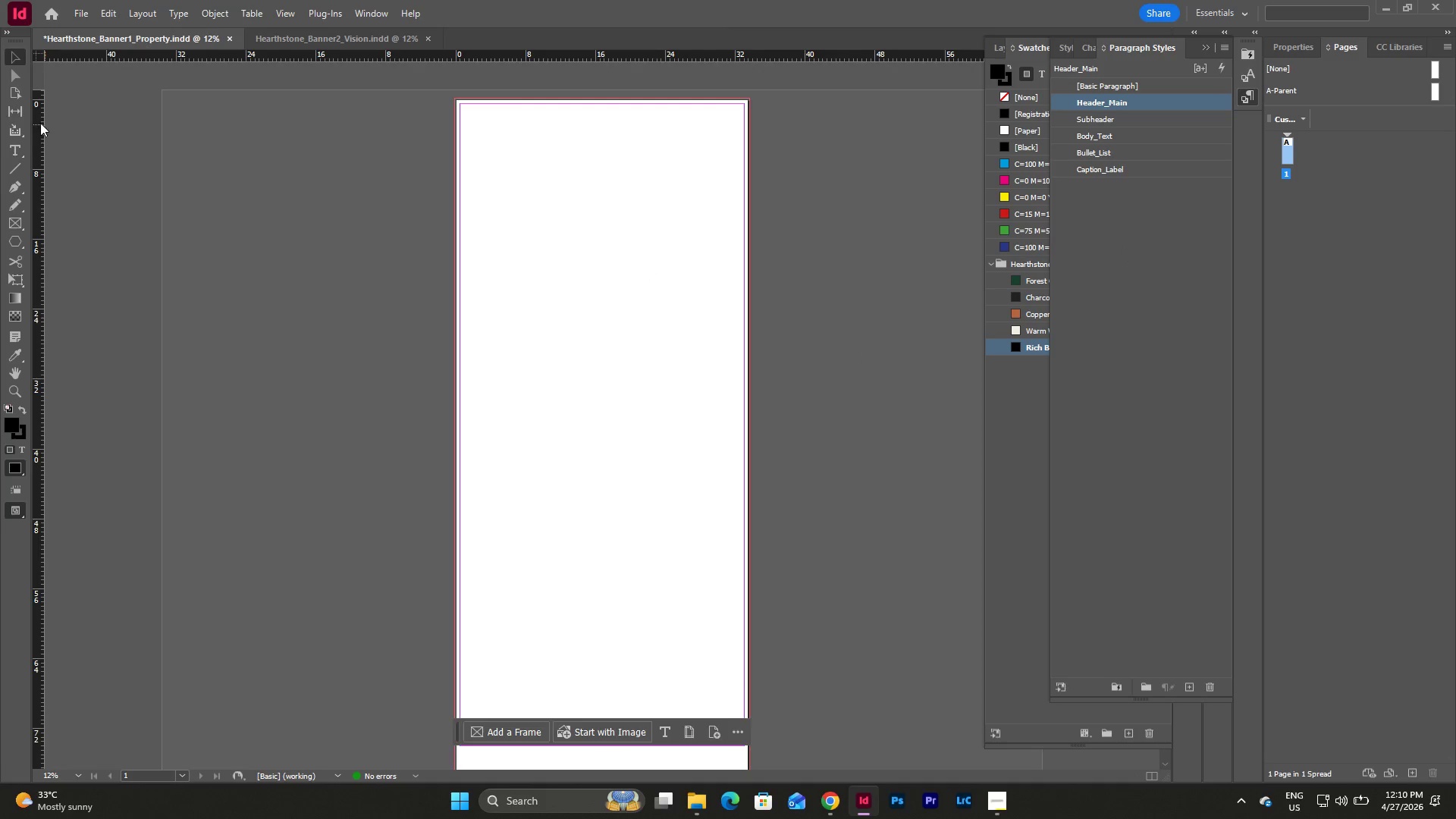 
left_click([17, 153])
 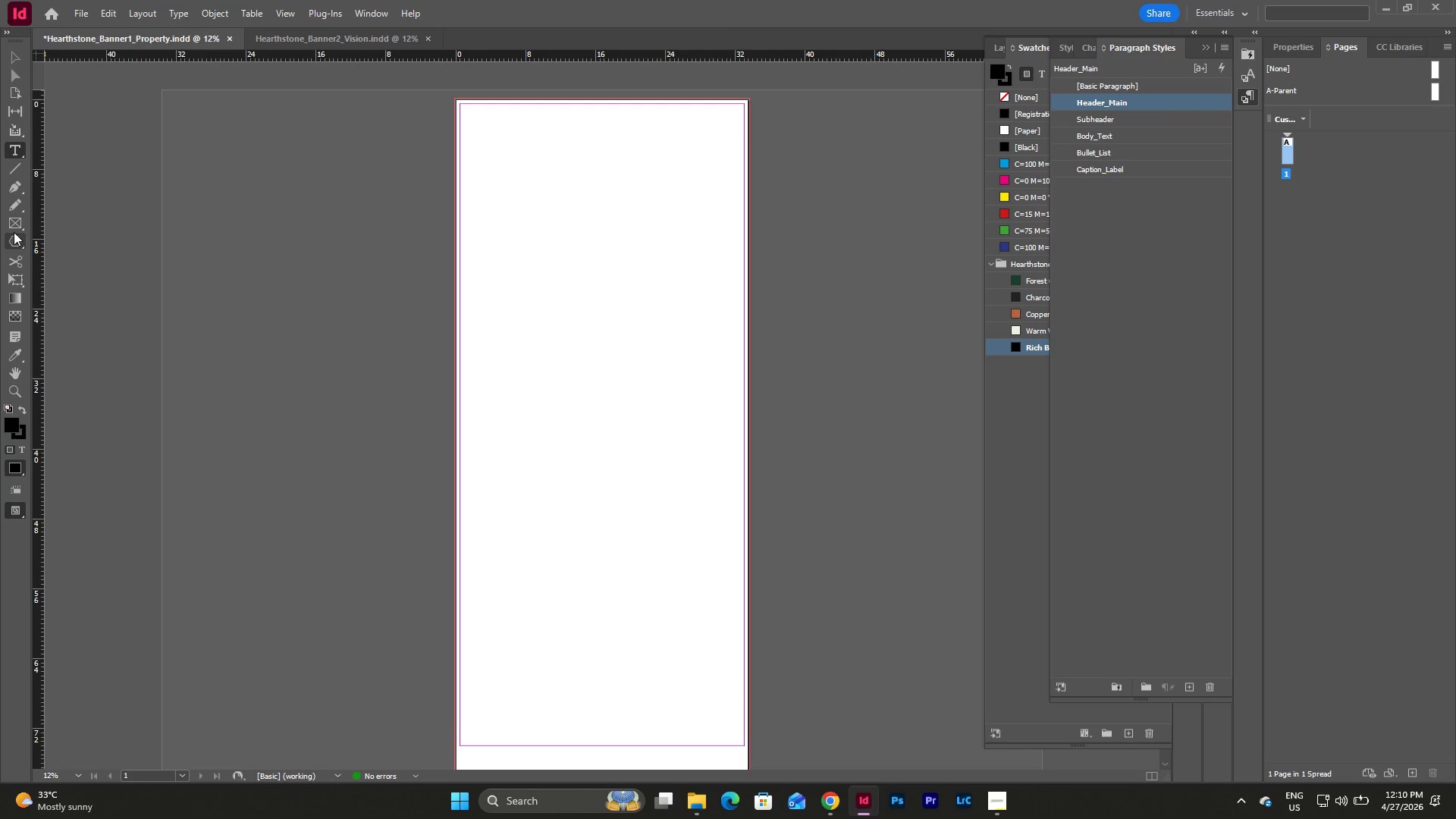 
left_click([20, 224])
 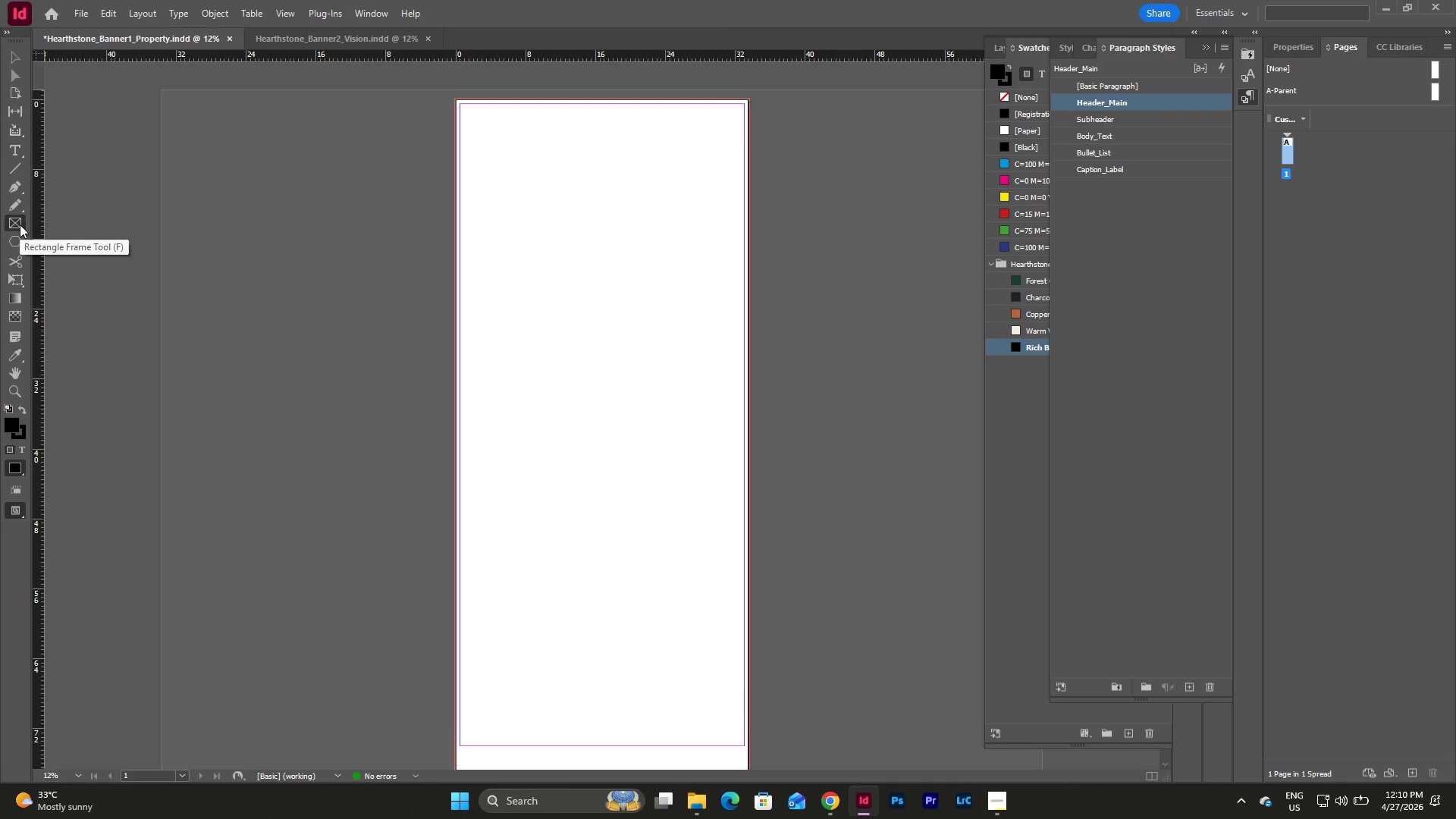 
left_click([20, 224])
 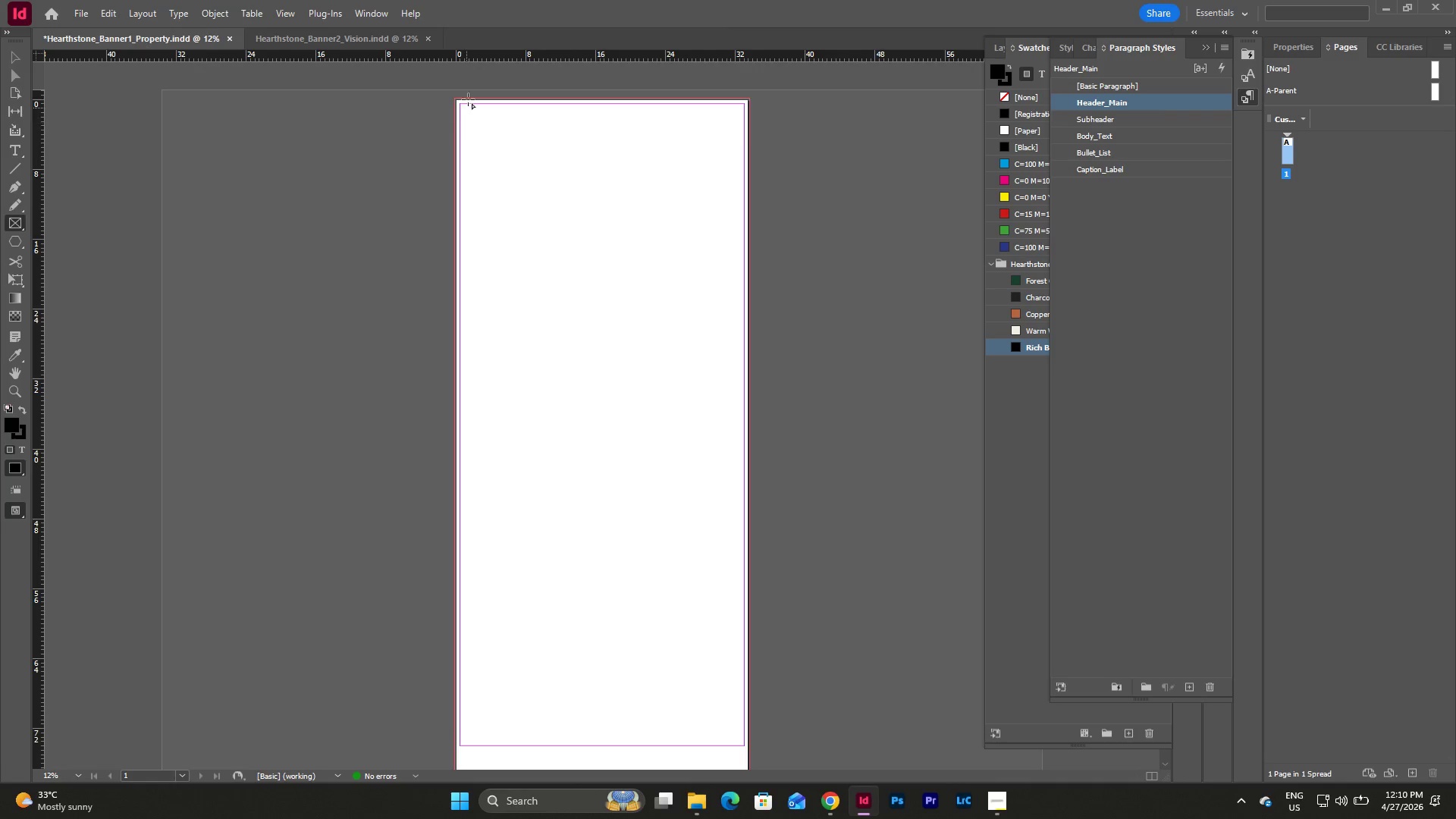 
scroll: coordinate [468, 75], scroll_direction: up, amount: 2.0
 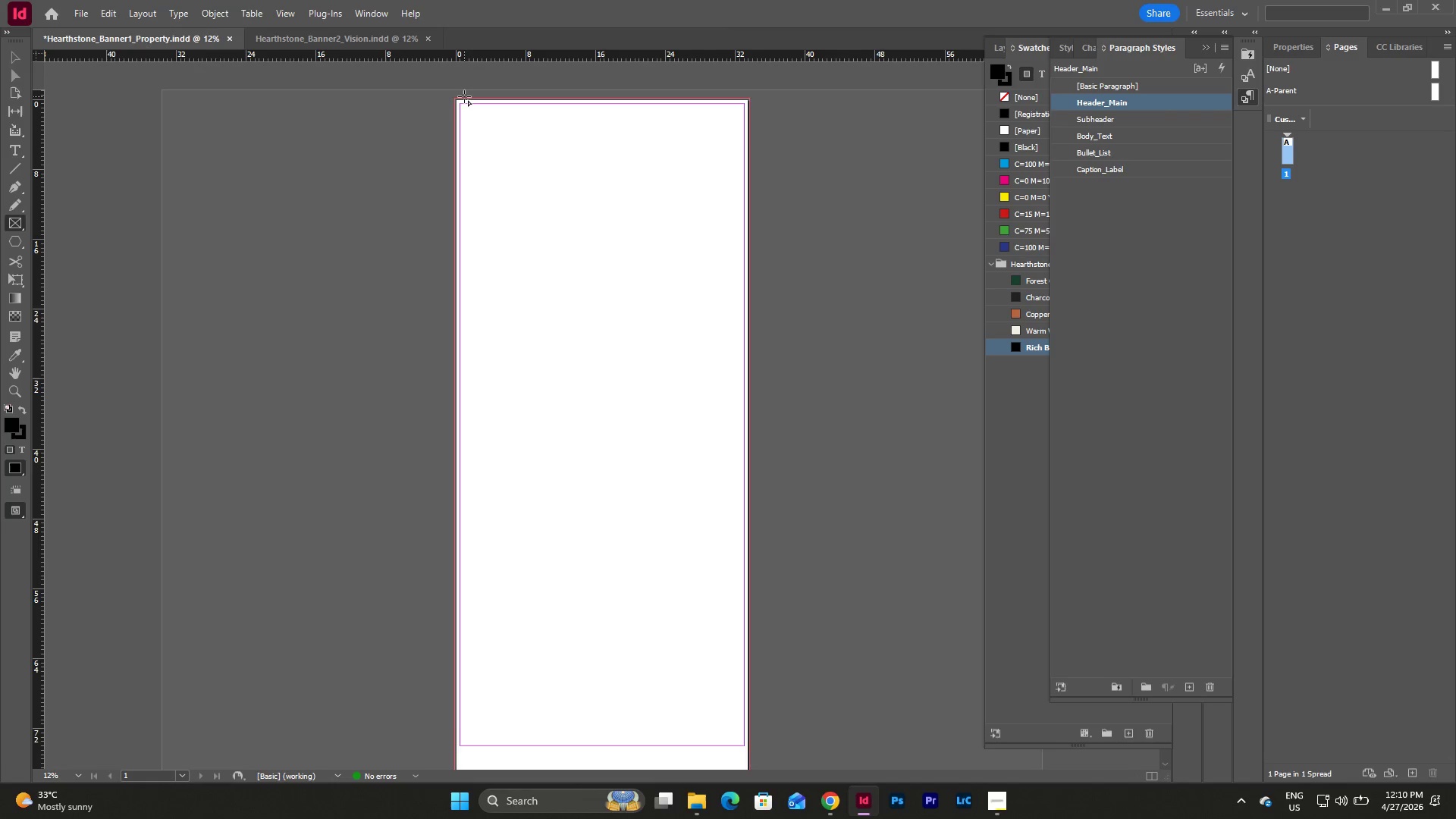 
hold_key(key=ControlLeft, duration=0.64)
 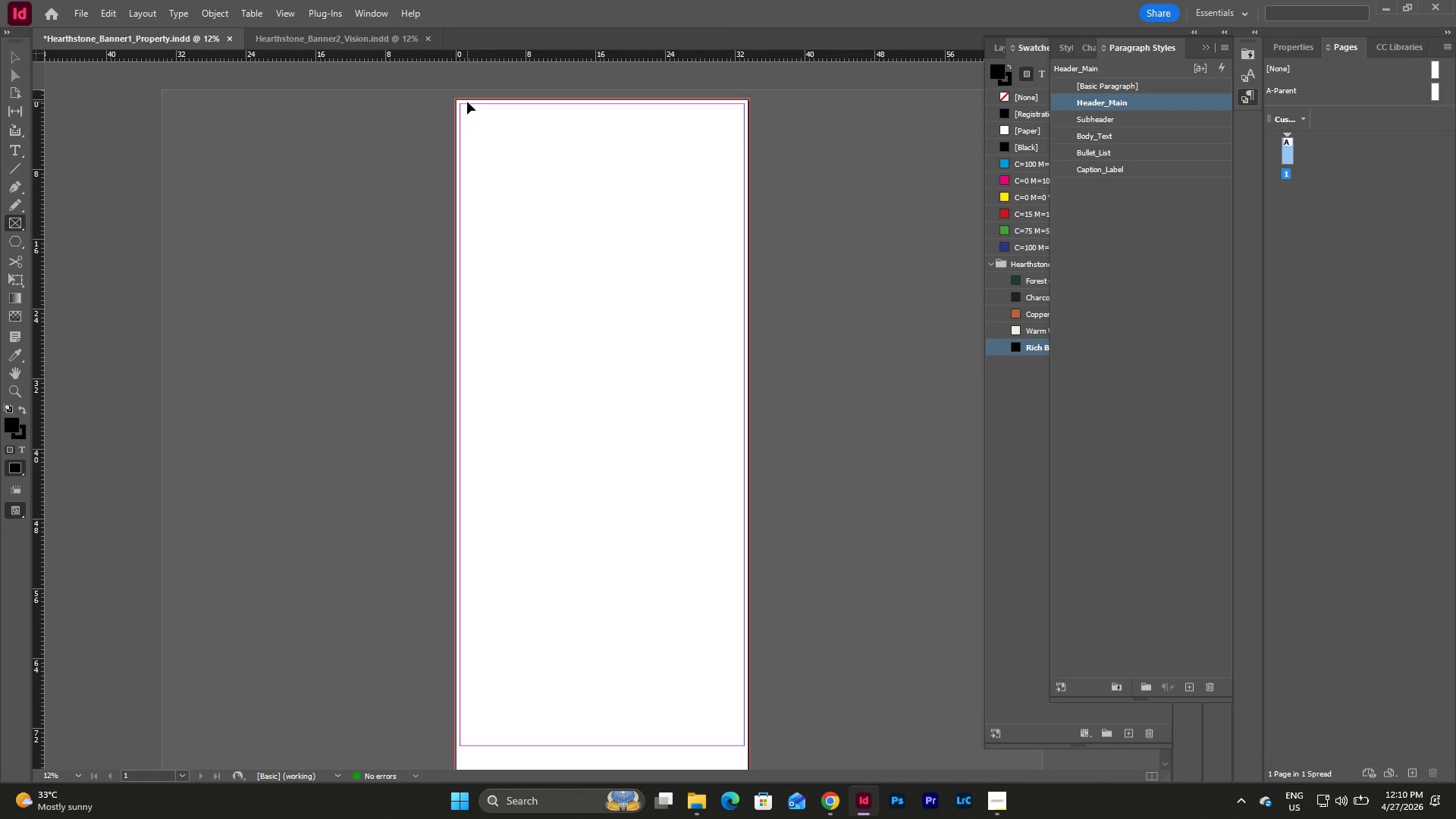 
hold_key(key=ControlLeft, duration=0.5)
 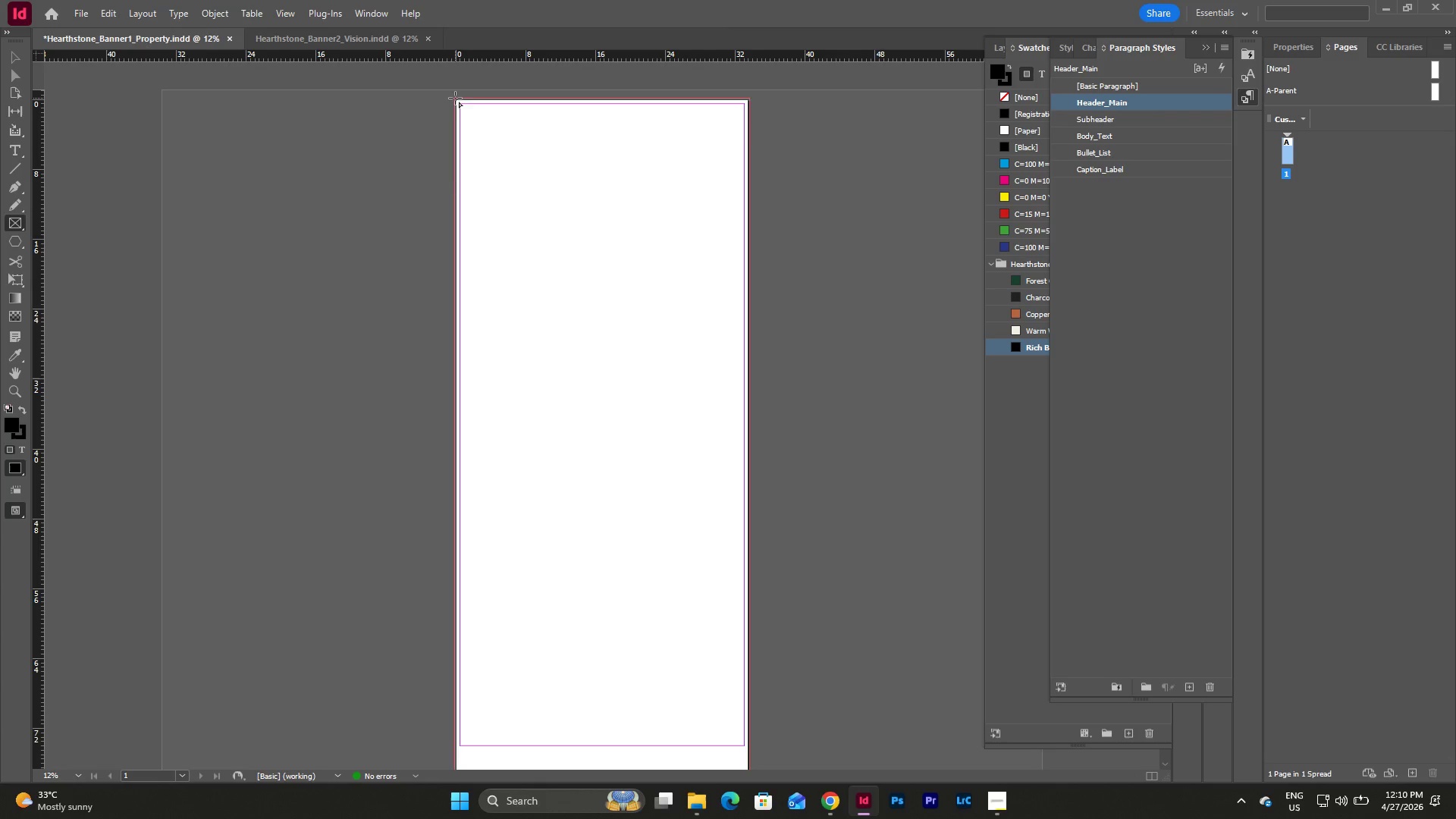 
scroll: coordinate [457, 75], scroll_direction: up, amount: 2.0
 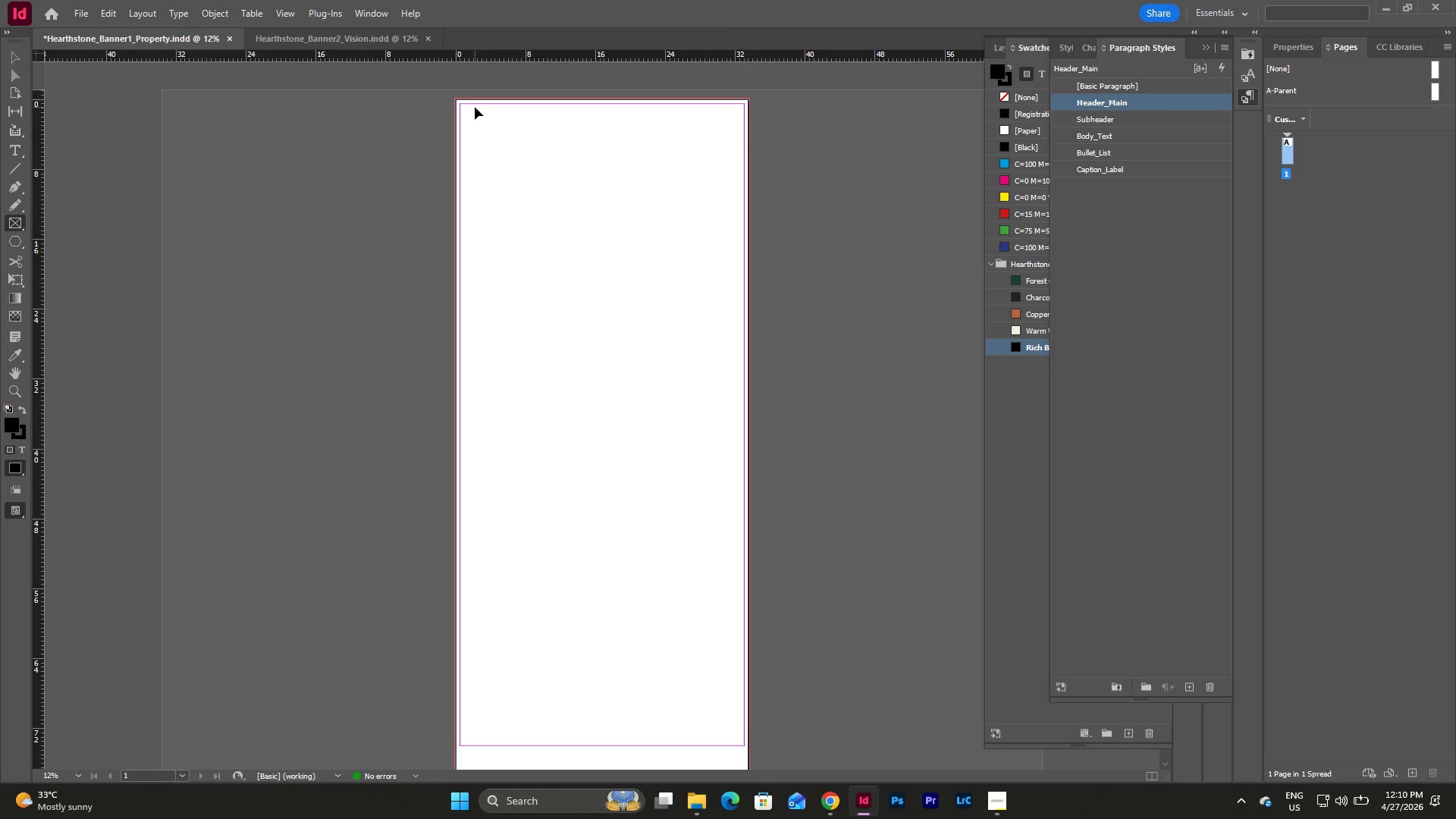 
hold_key(key=ShiftLeft, duration=0.58)
 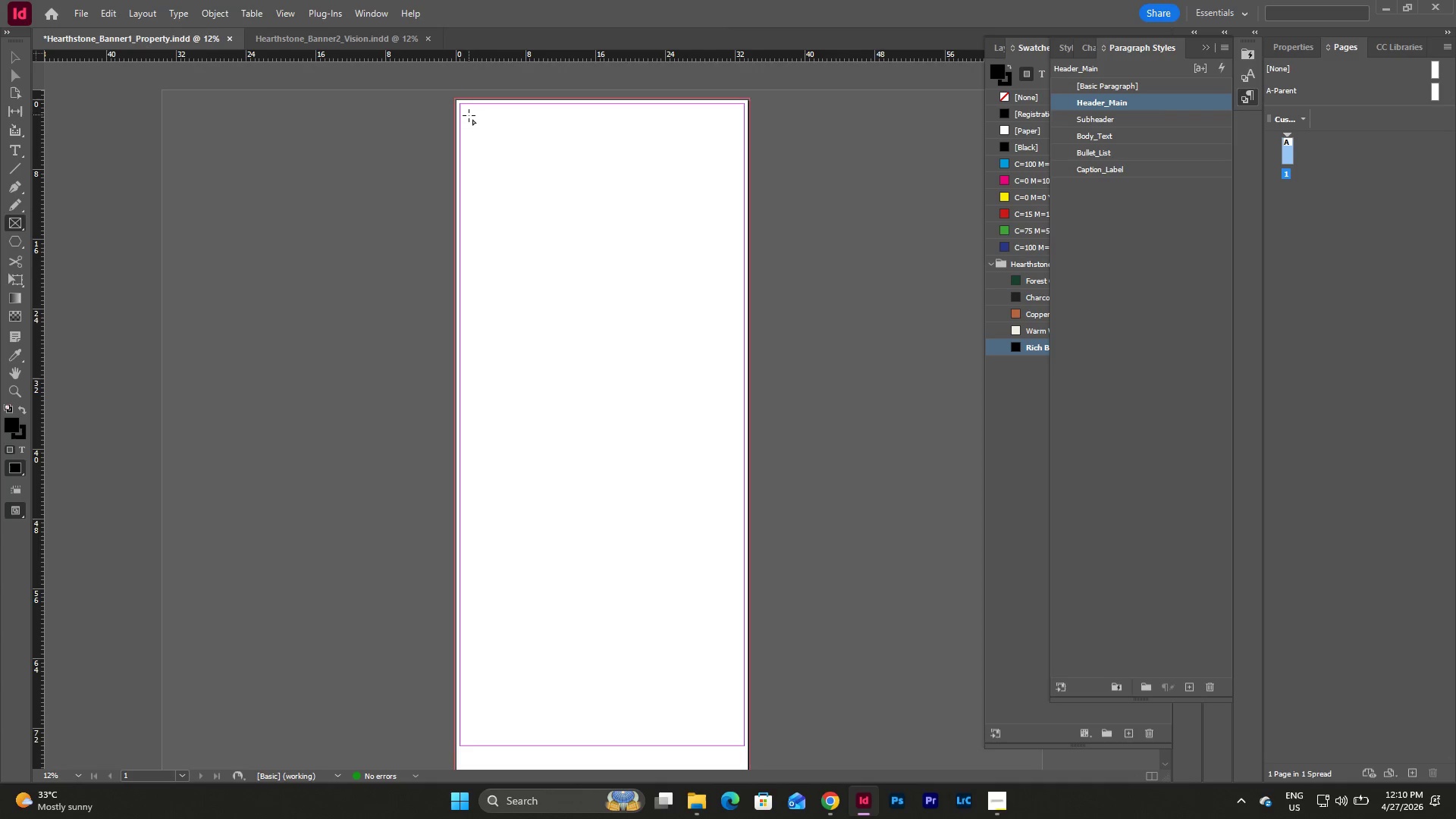 
scroll: coordinate [455, 98], scroll_direction: up, amount: 6.0
 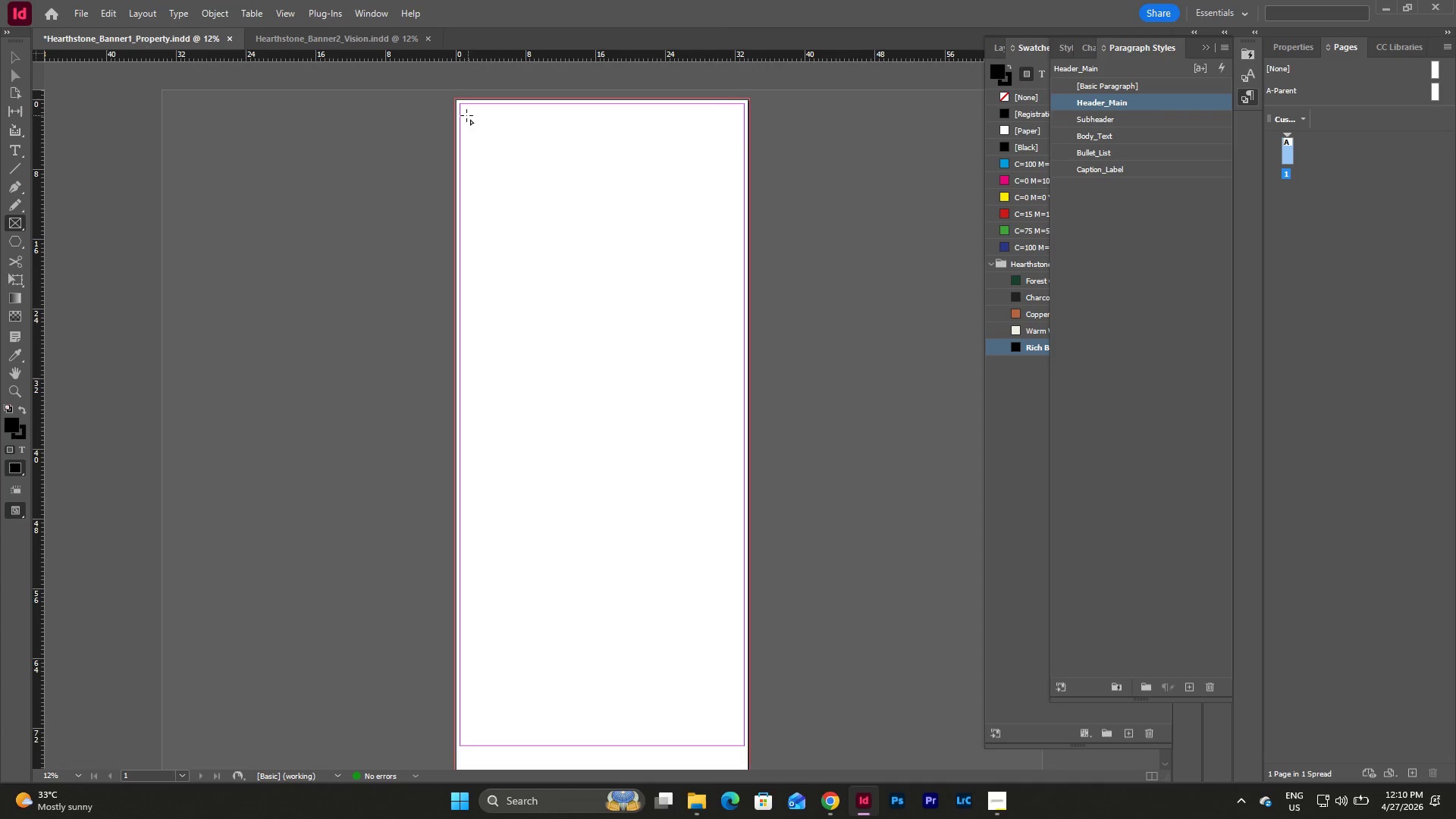 
left_click_drag(start_coordinate=[466, 115], to_coordinate=[737, 261])
 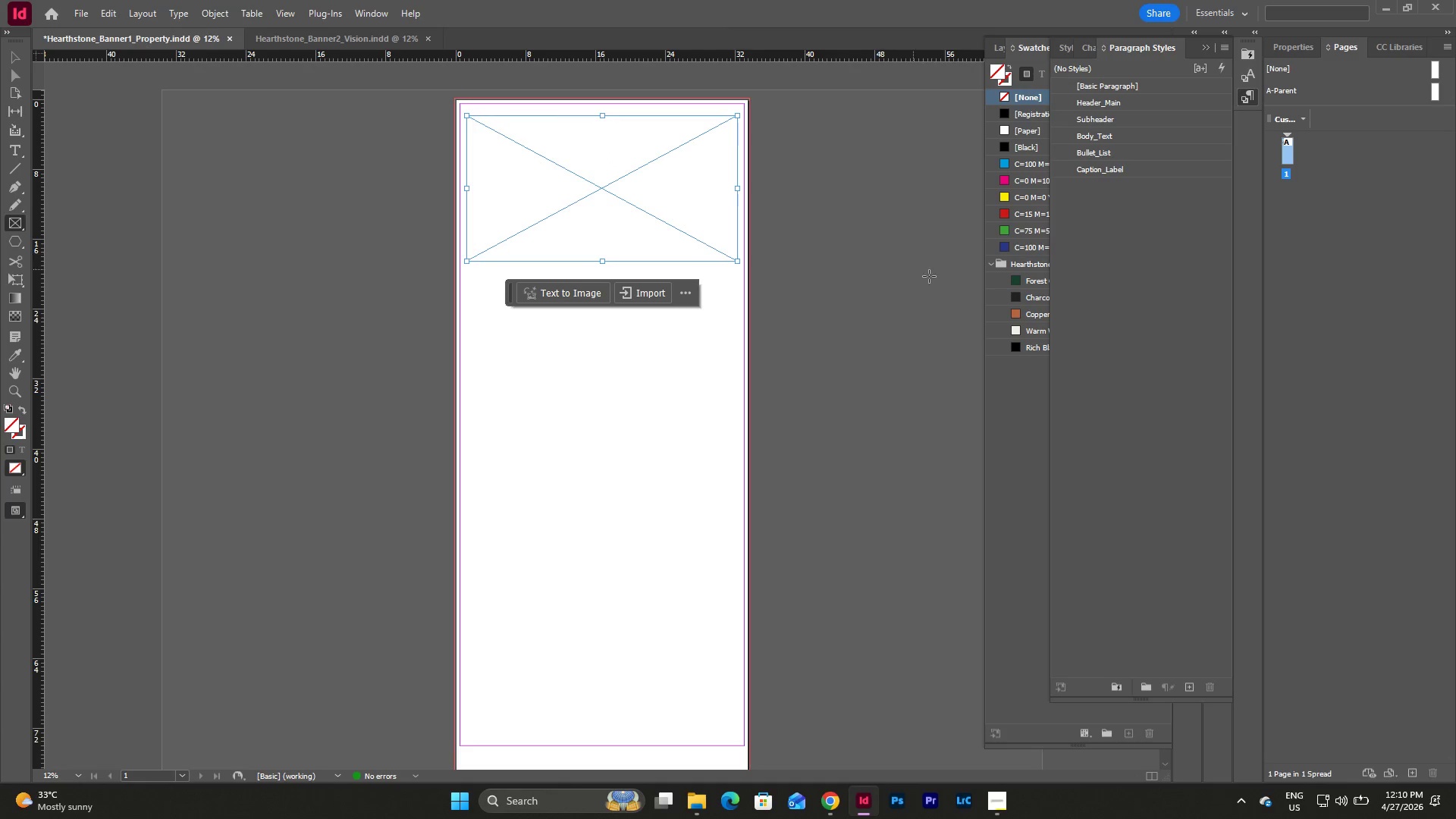 
left_click([1000, 281])
 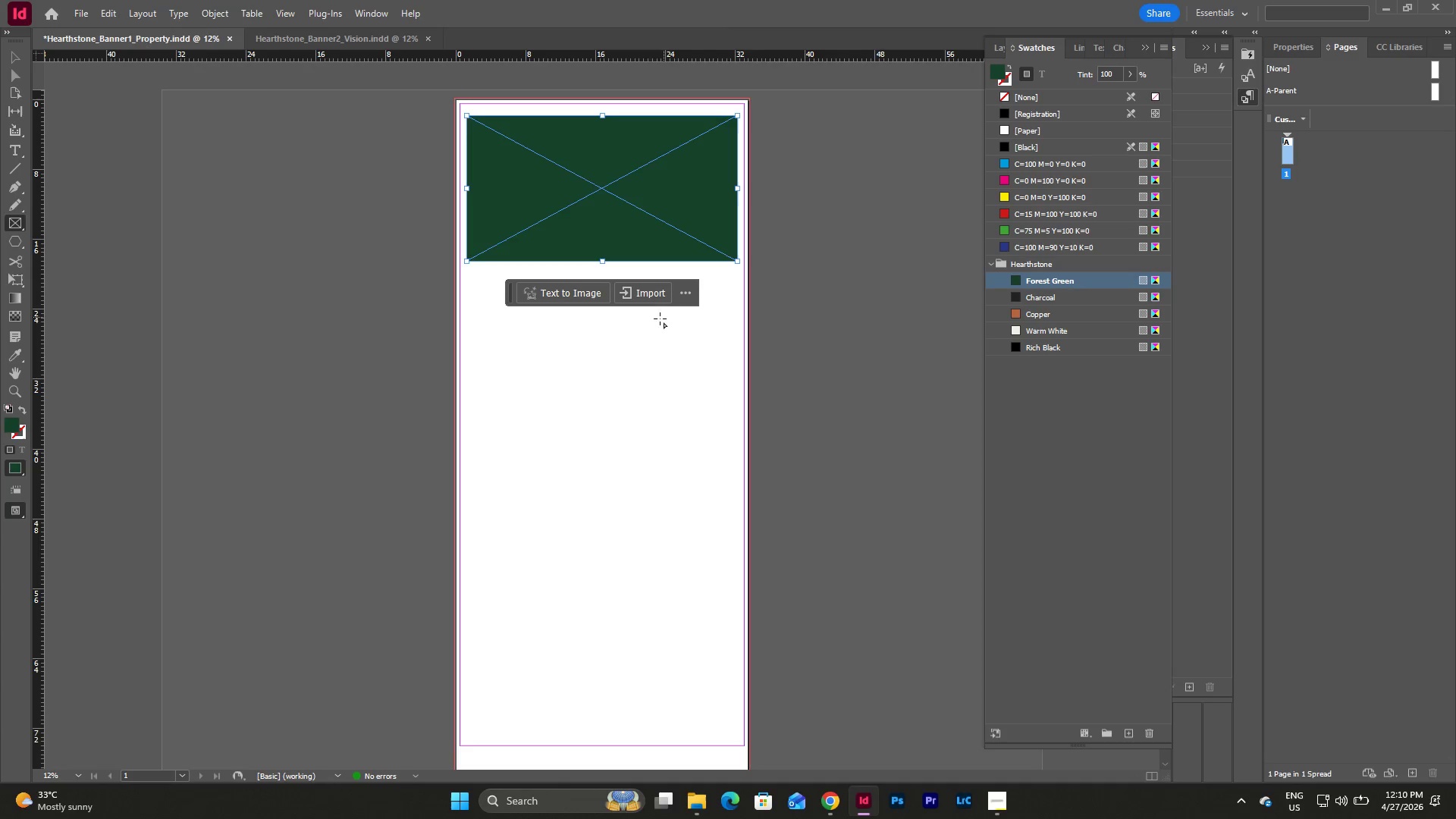 
left_click([637, 332])
 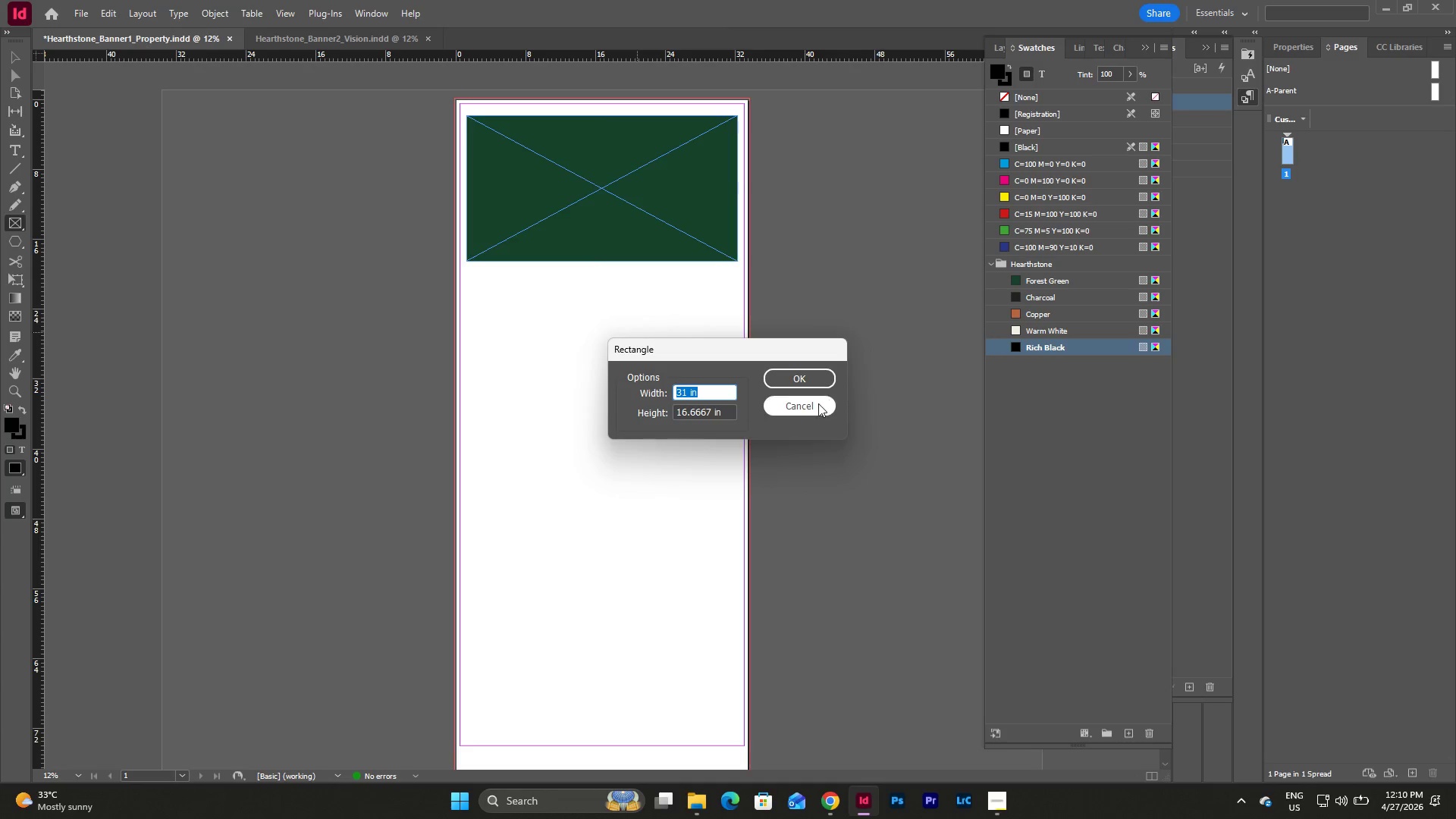 
left_click([814, 403])
 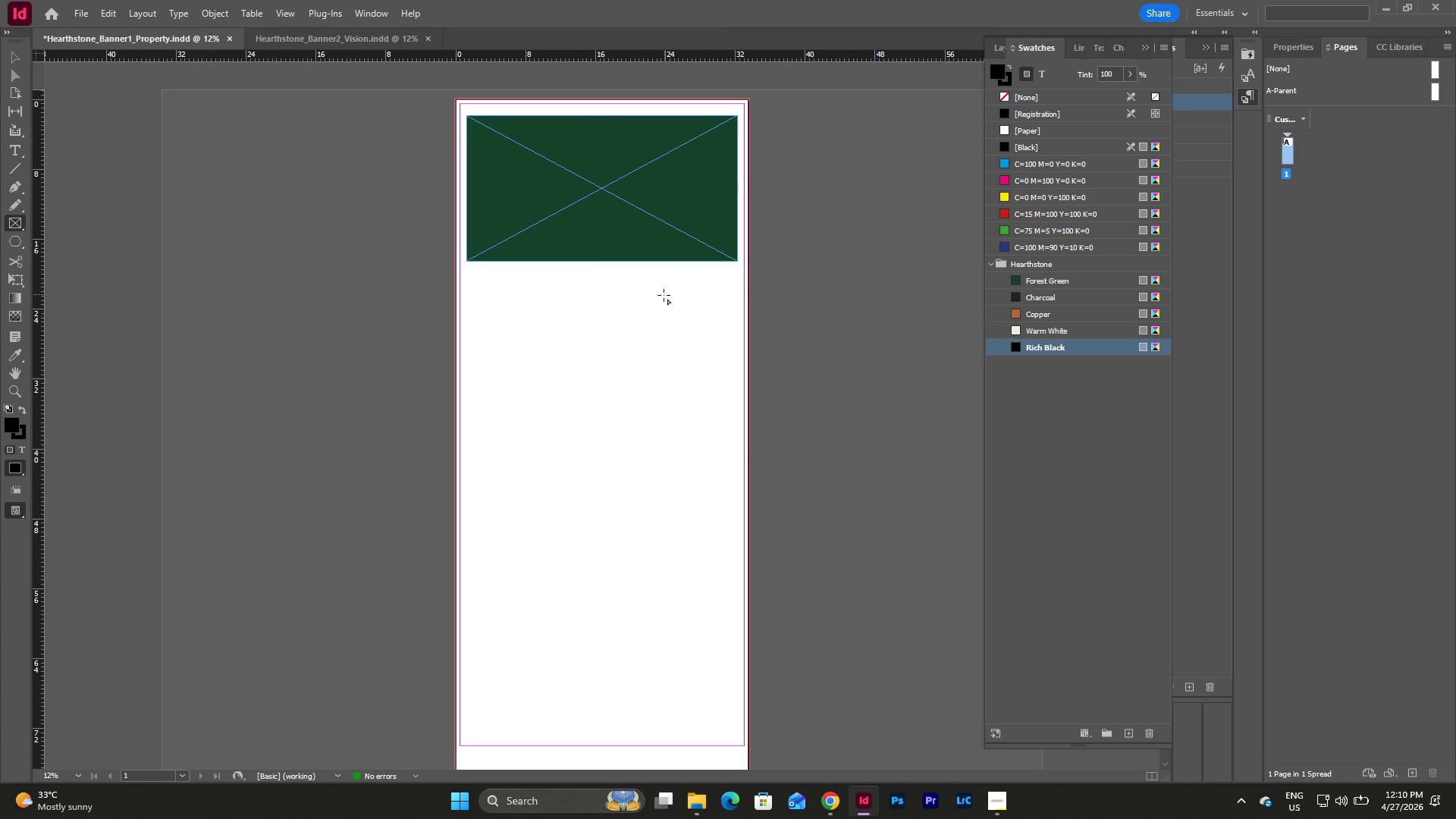 
key(Escape)
 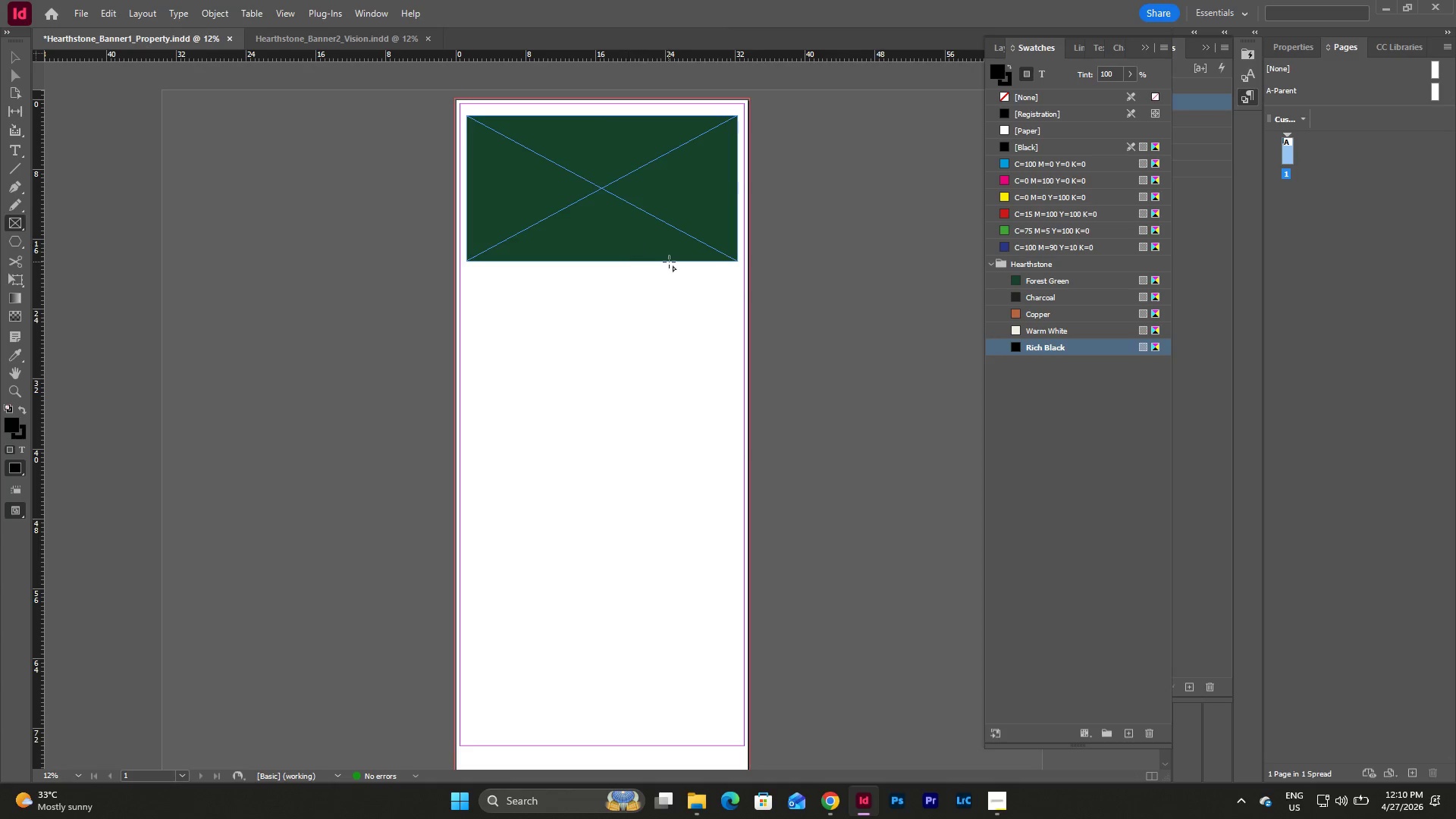 
key(Escape)
 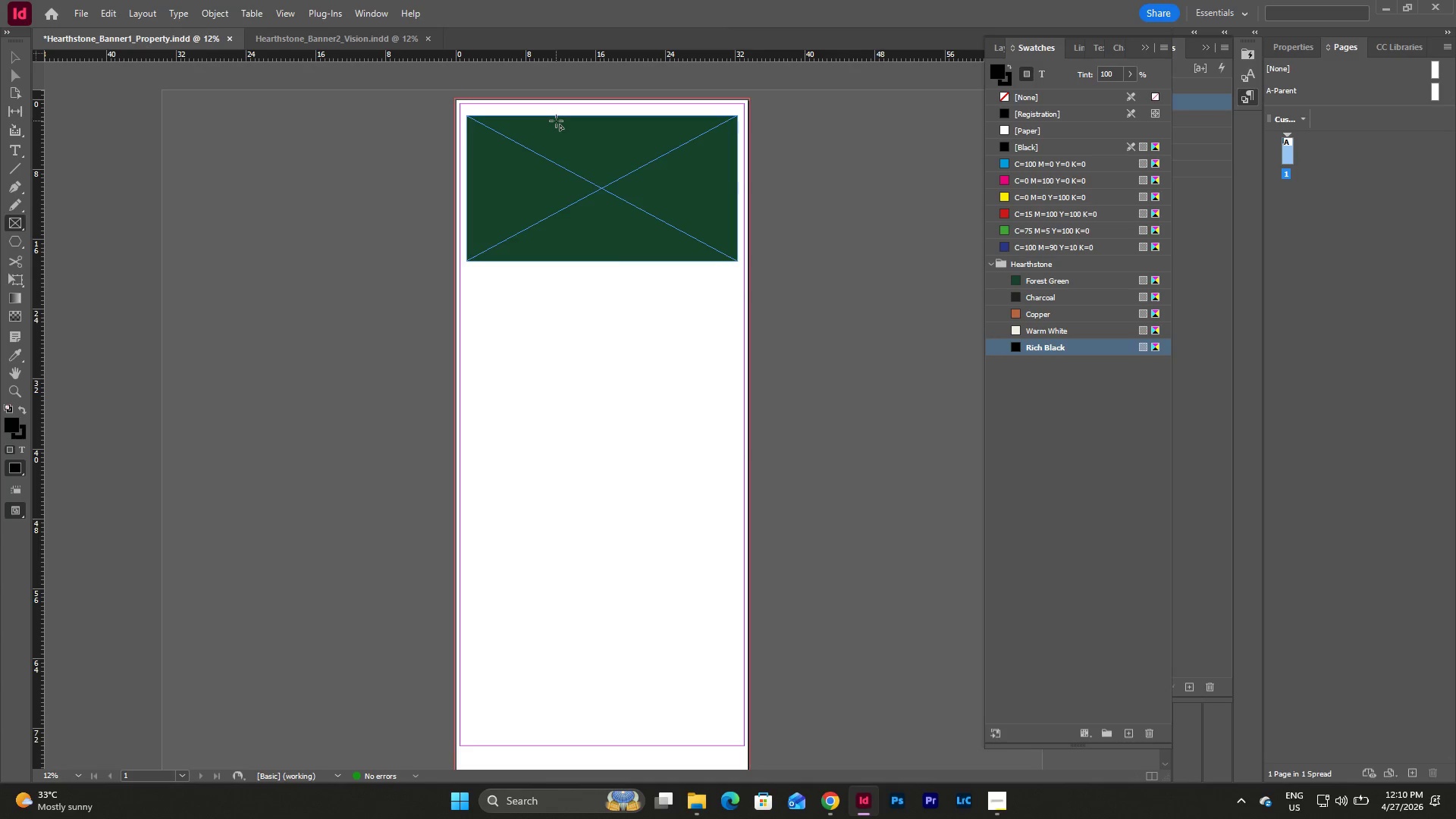 
scroll: coordinate [556, 121], scroll_direction: up, amount: 3.0
 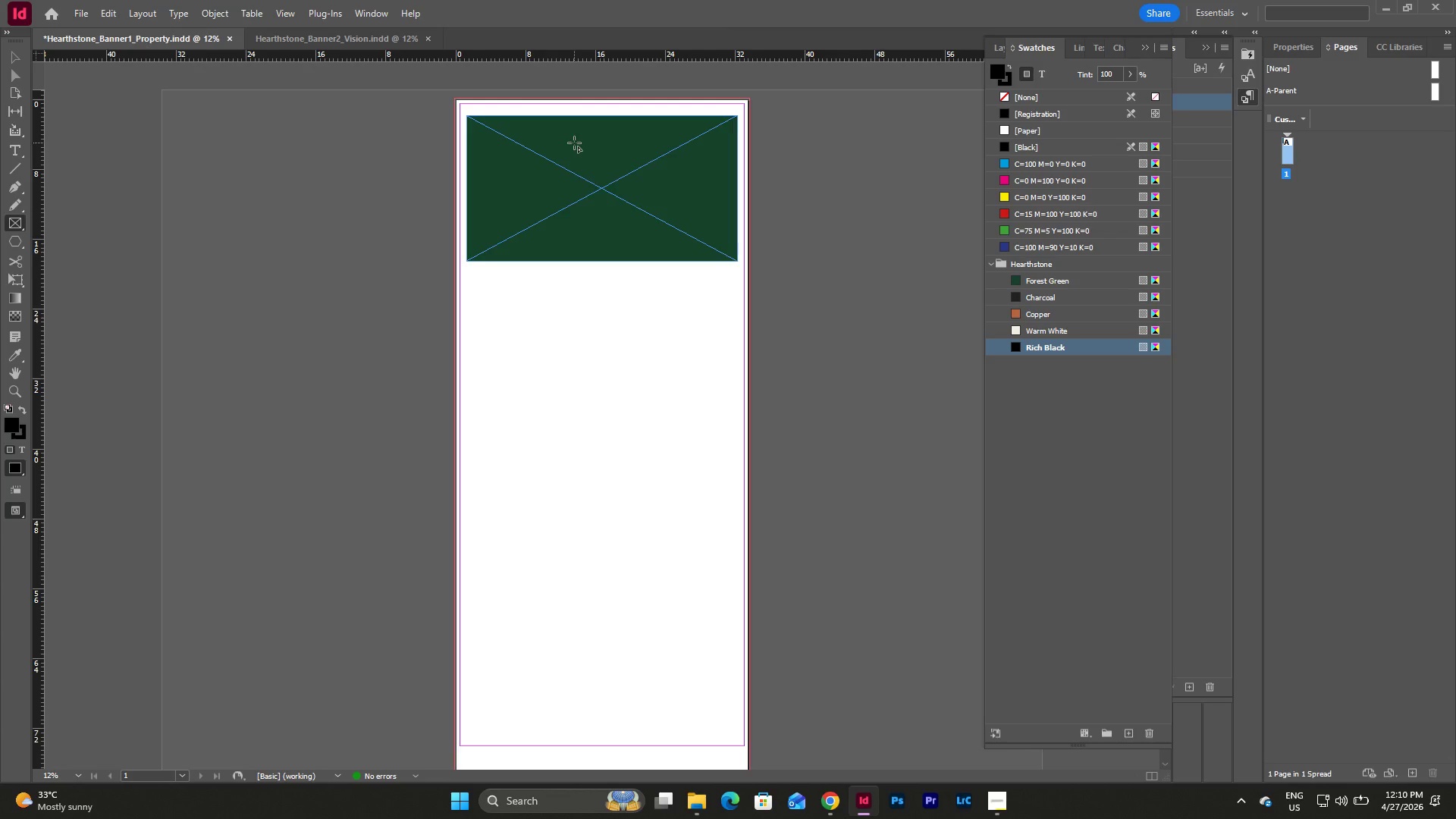 
type(wwv)
 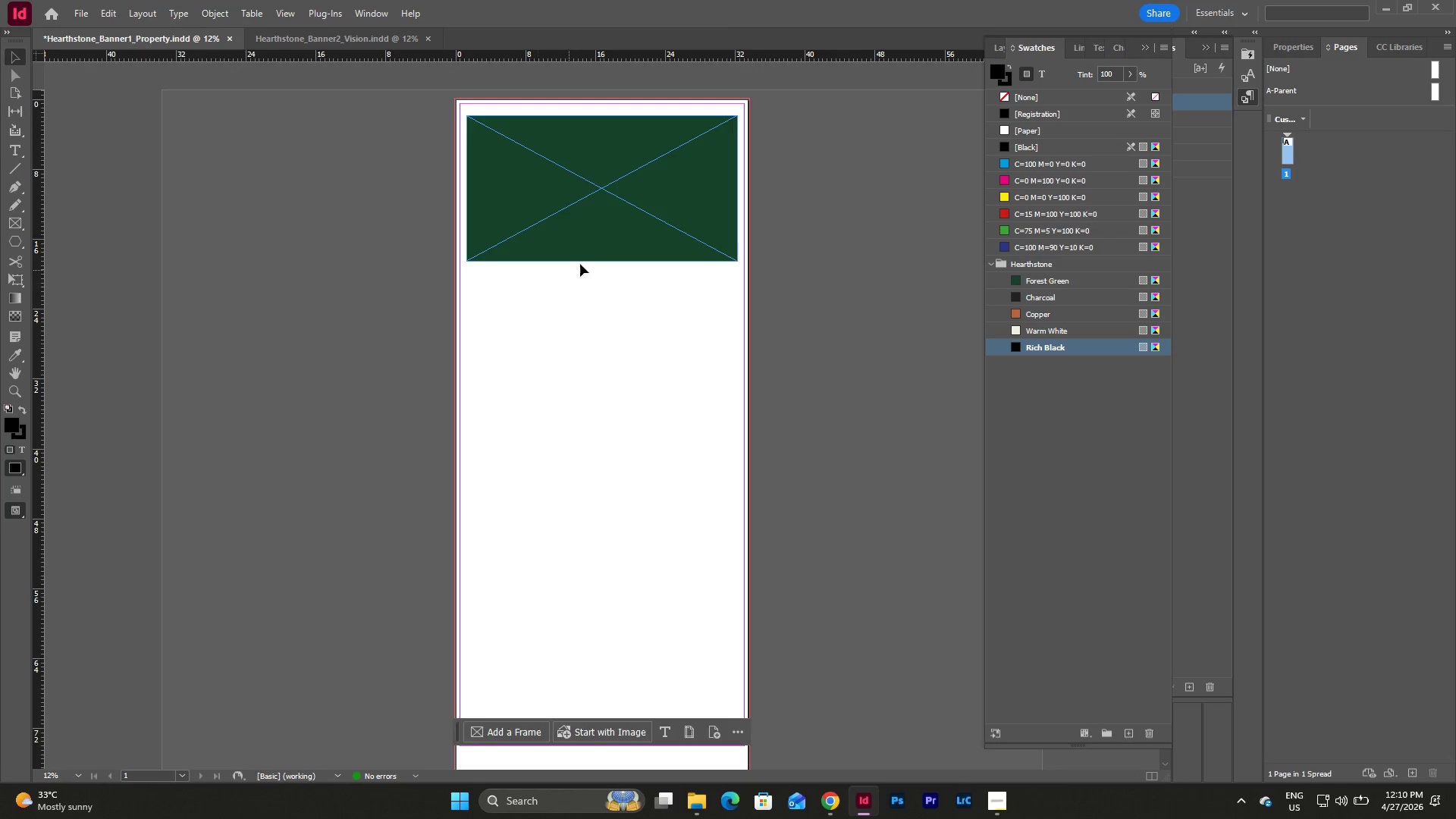 
left_click([639, 234])
 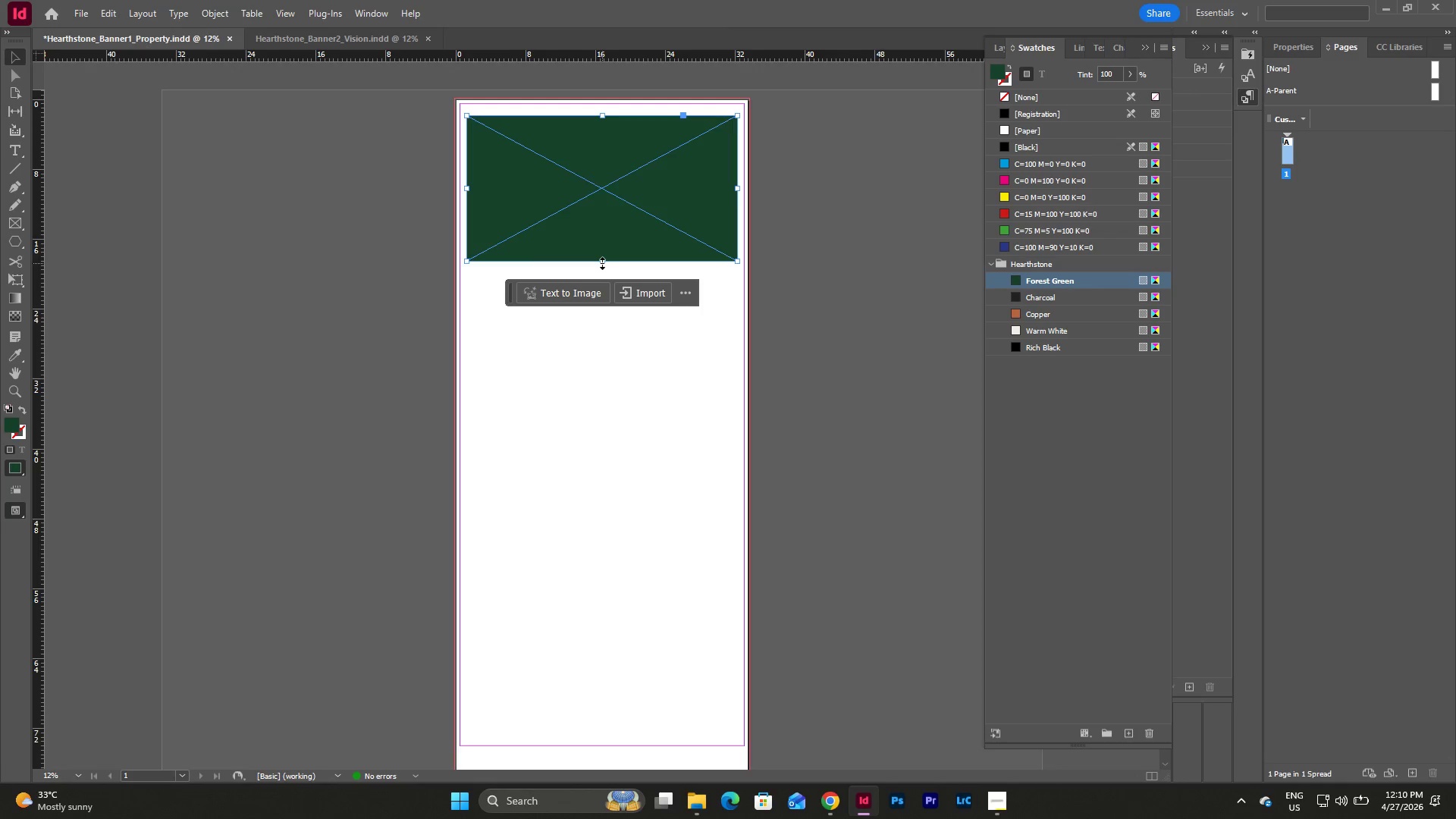 
left_click([602, 263])
 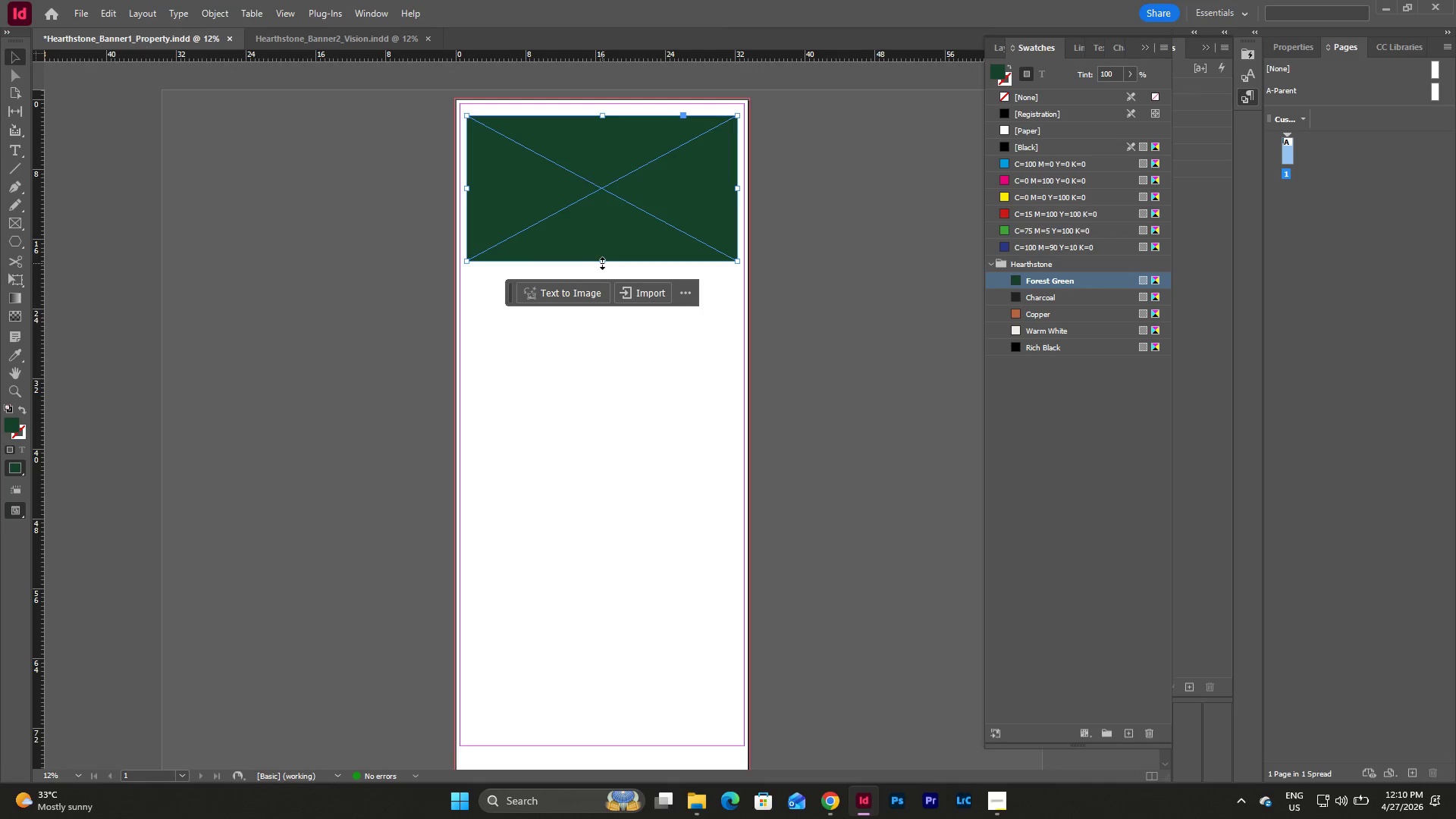 
left_click_drag(start_coordinate=[602, 263], to_coordinate=[602, 245])
 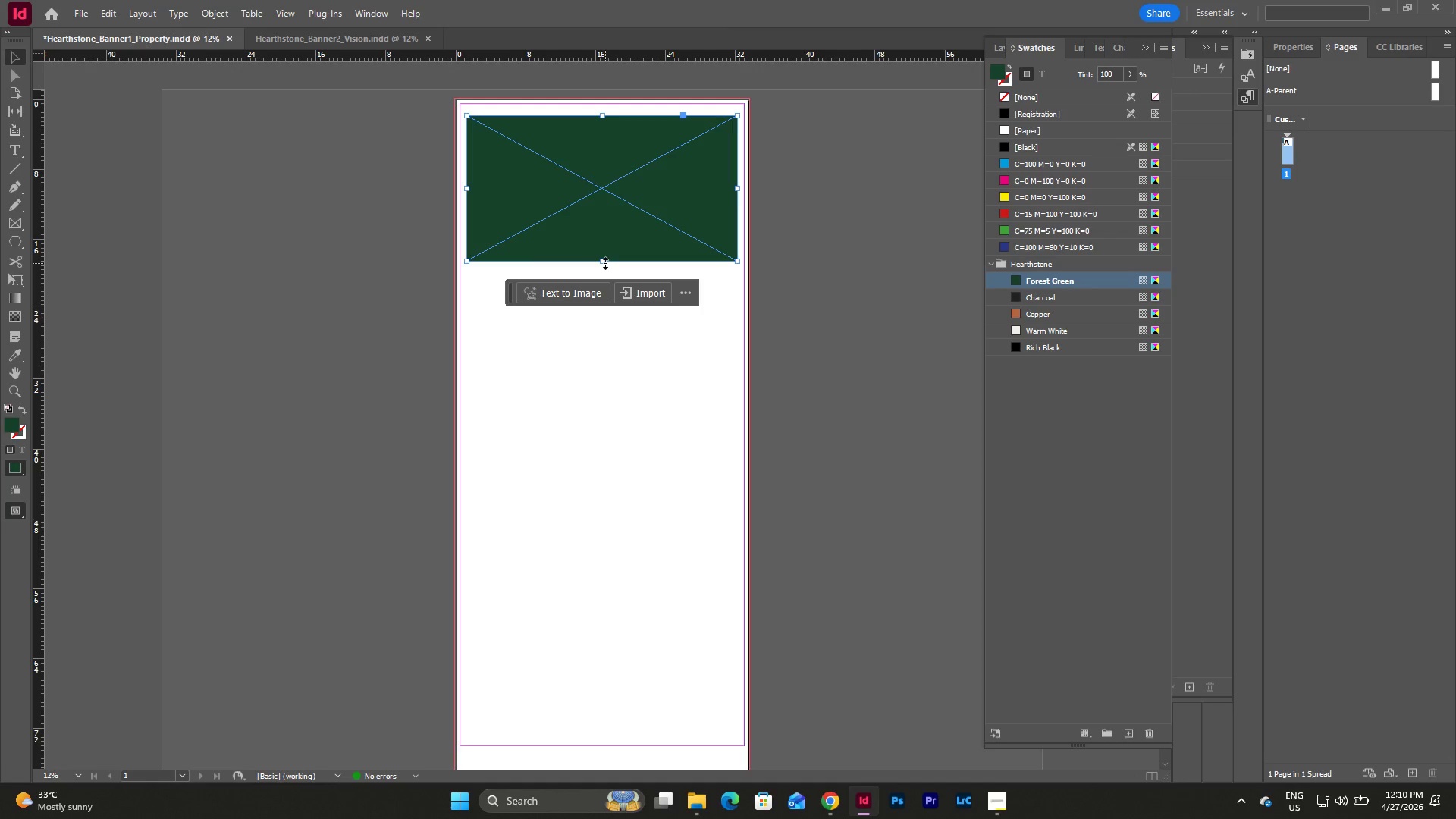 
left_click_drag(start_coordinate=[605, 263], to_coordinate=[611, 268])
 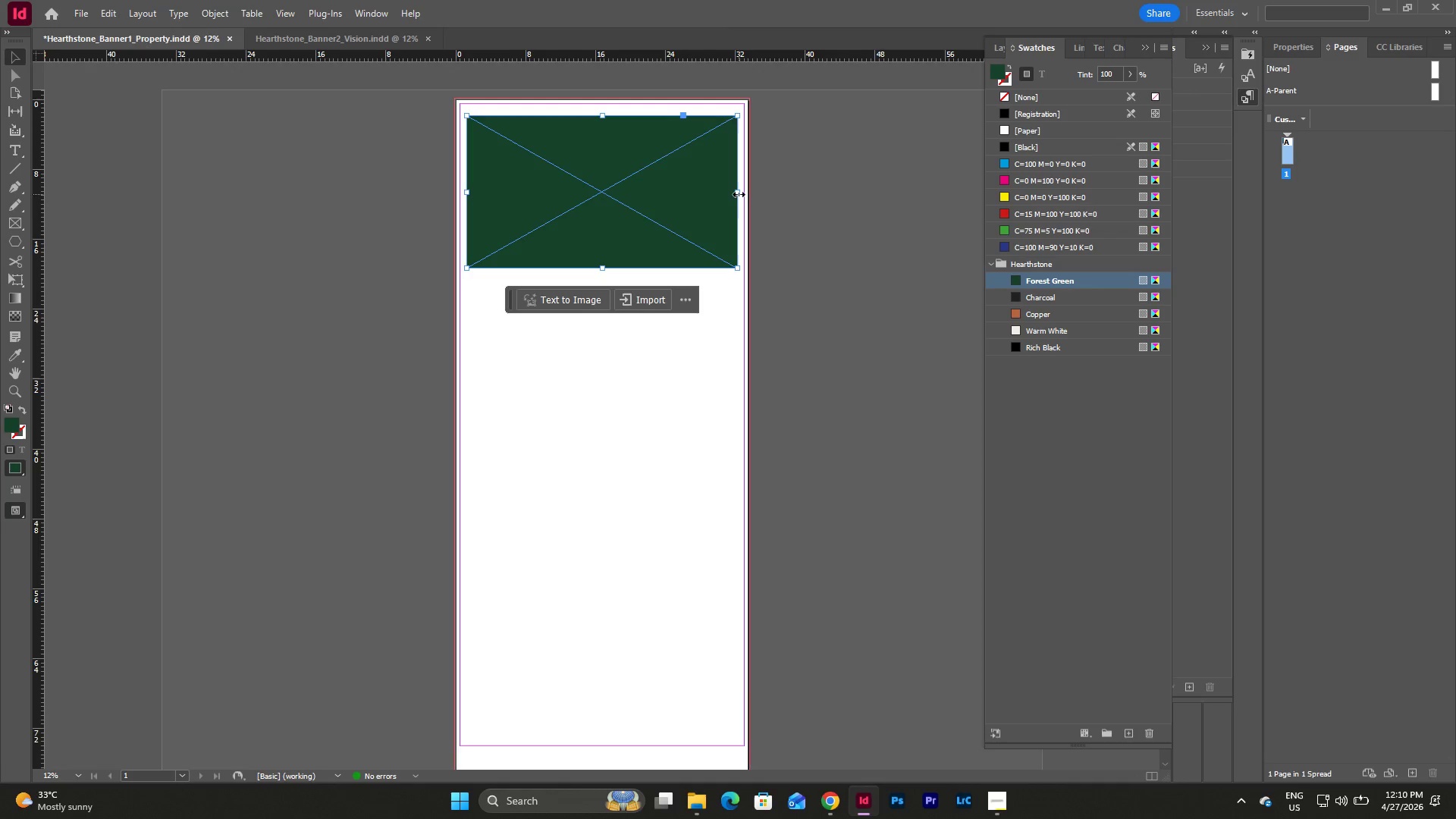 
left_click_drag(start_coordinate=[739, 194], to_coordinate=[743, 201])
 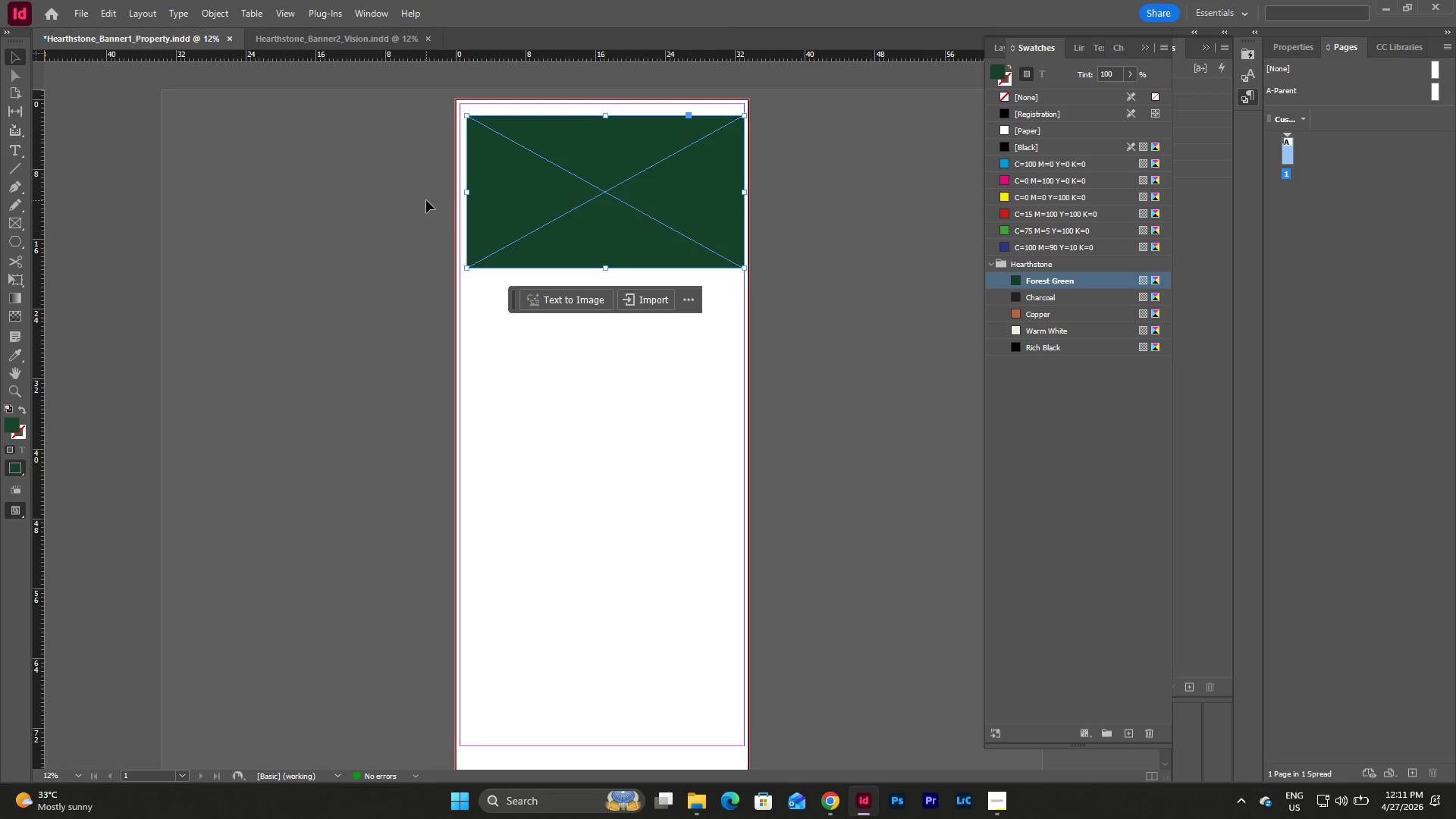 
left_click_drag(start_coordinate=[468, 193], to_coordinate=[460, 193])
 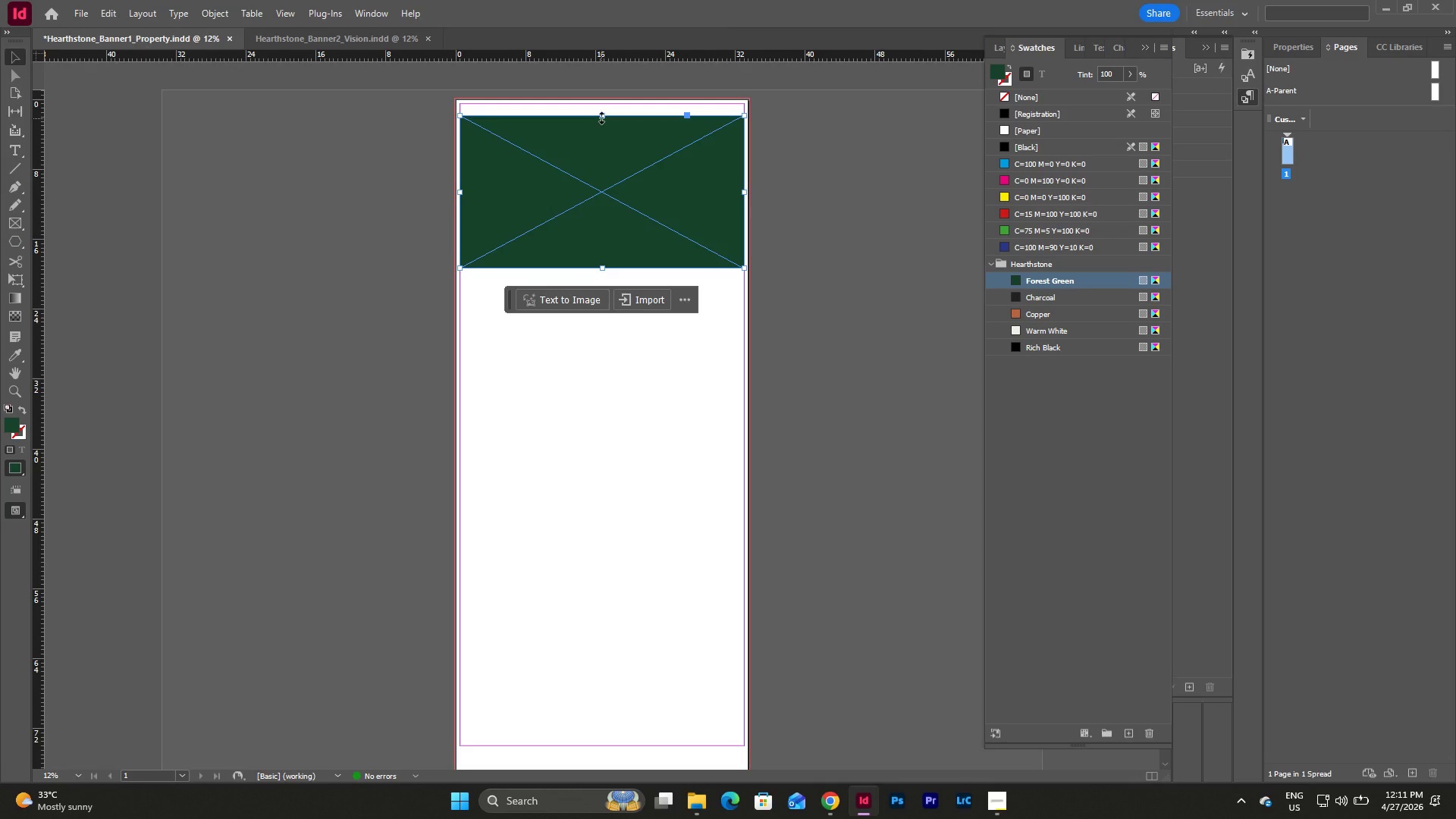 
left_click_drag(start_coordinate=[601, 117], to_coordinate=[601, 104])
 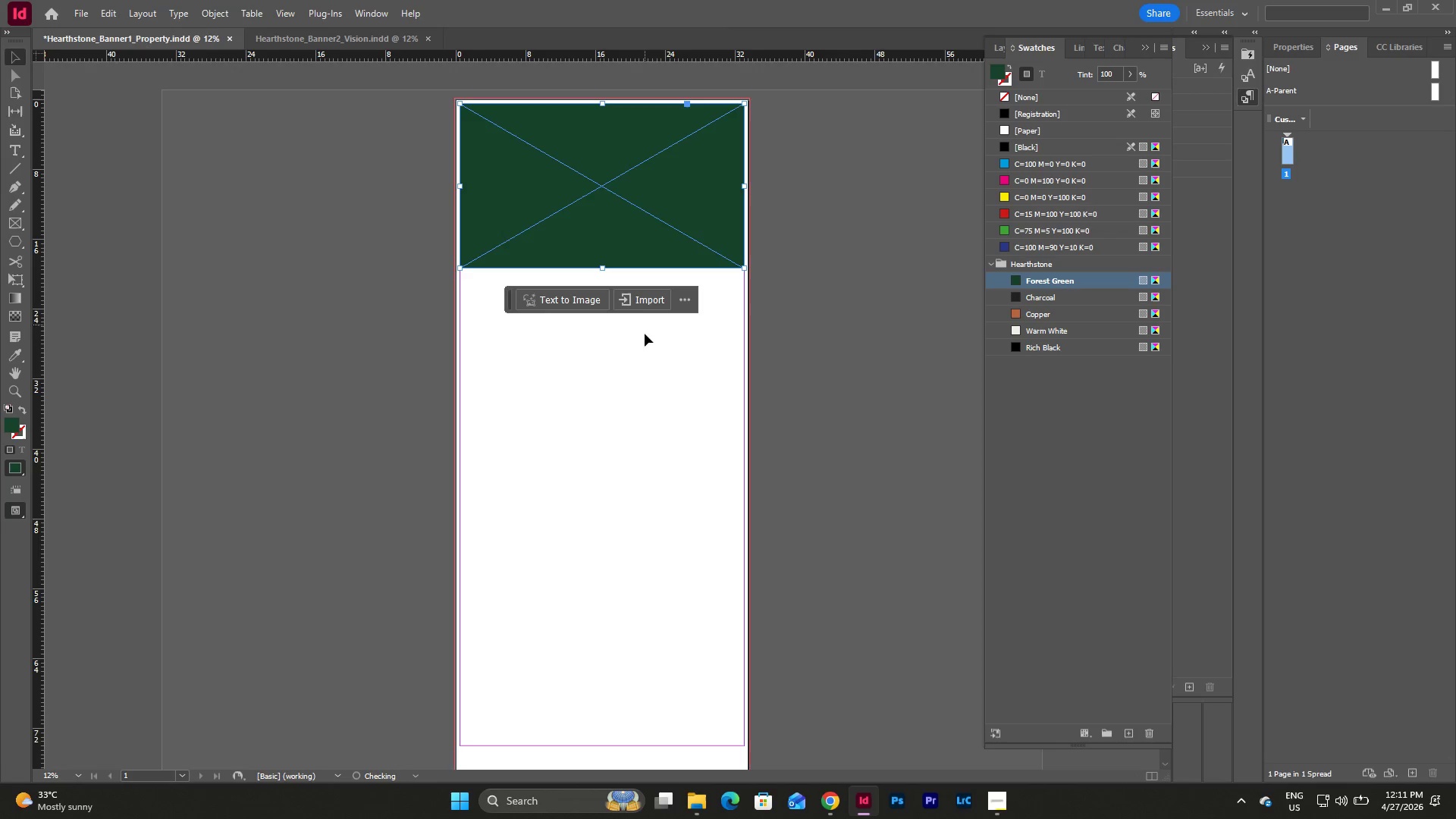 
left_click([645, 347])
 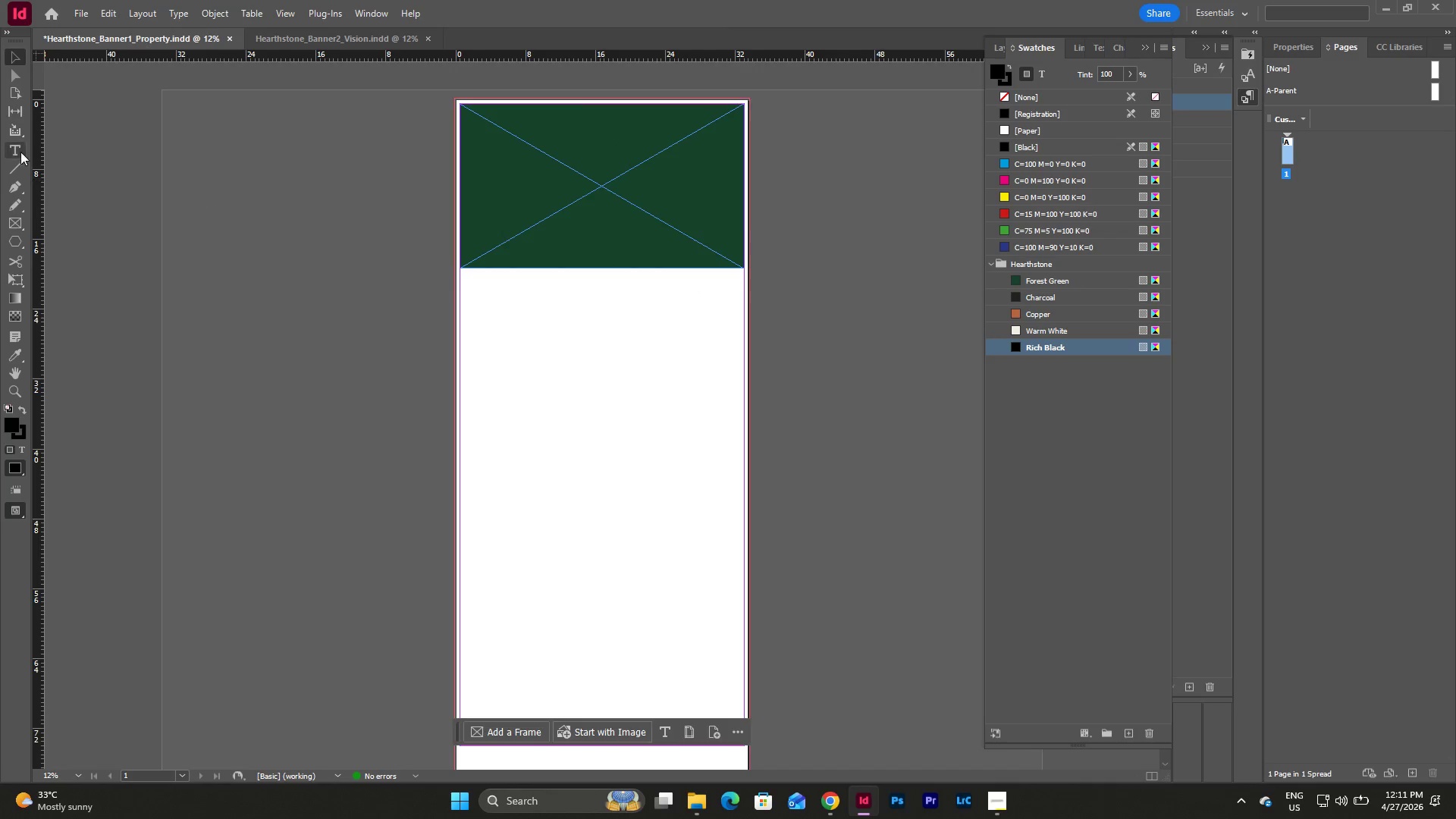 
double_click([564, 190])
 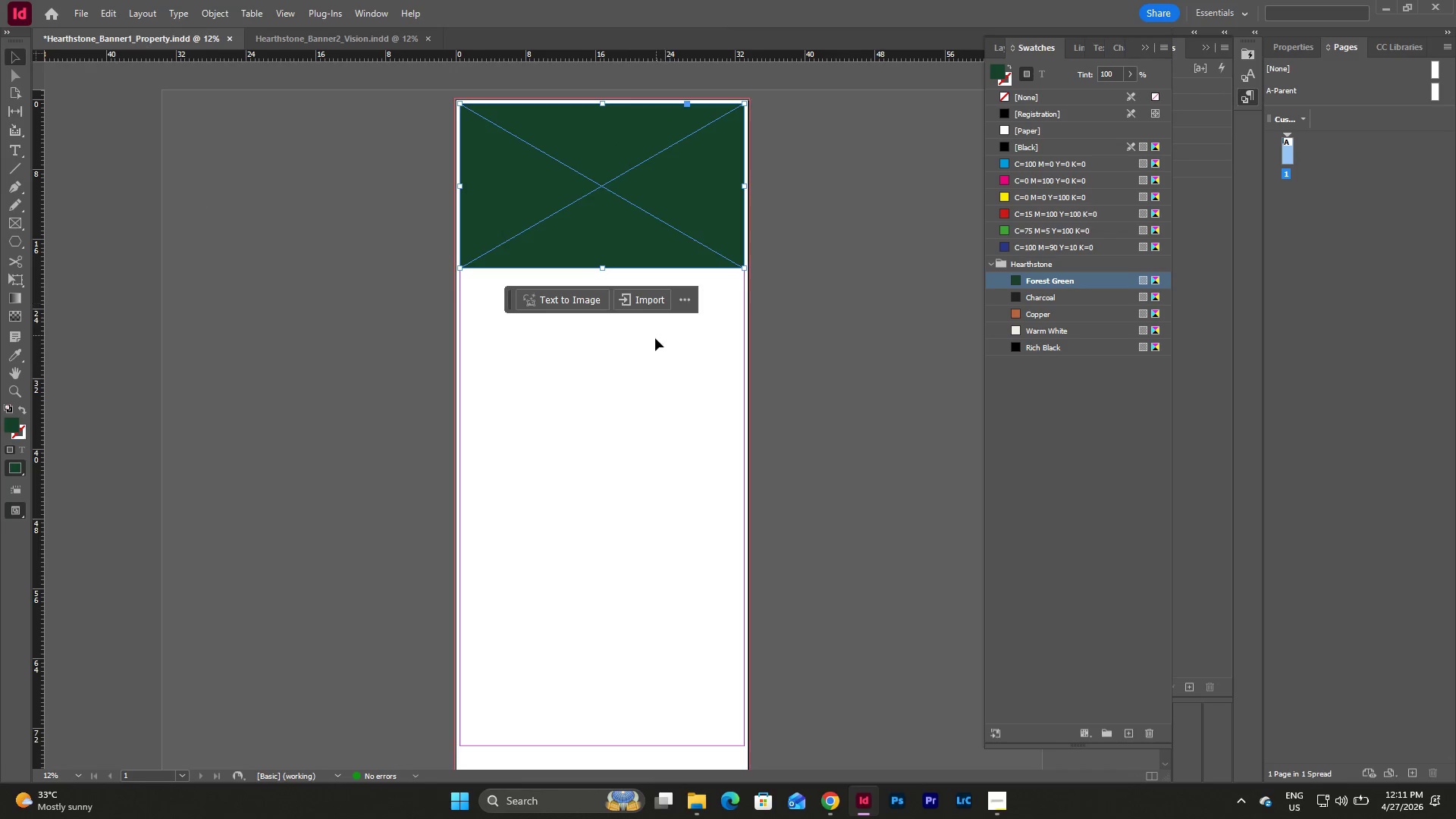 
left_click([638, 189])
 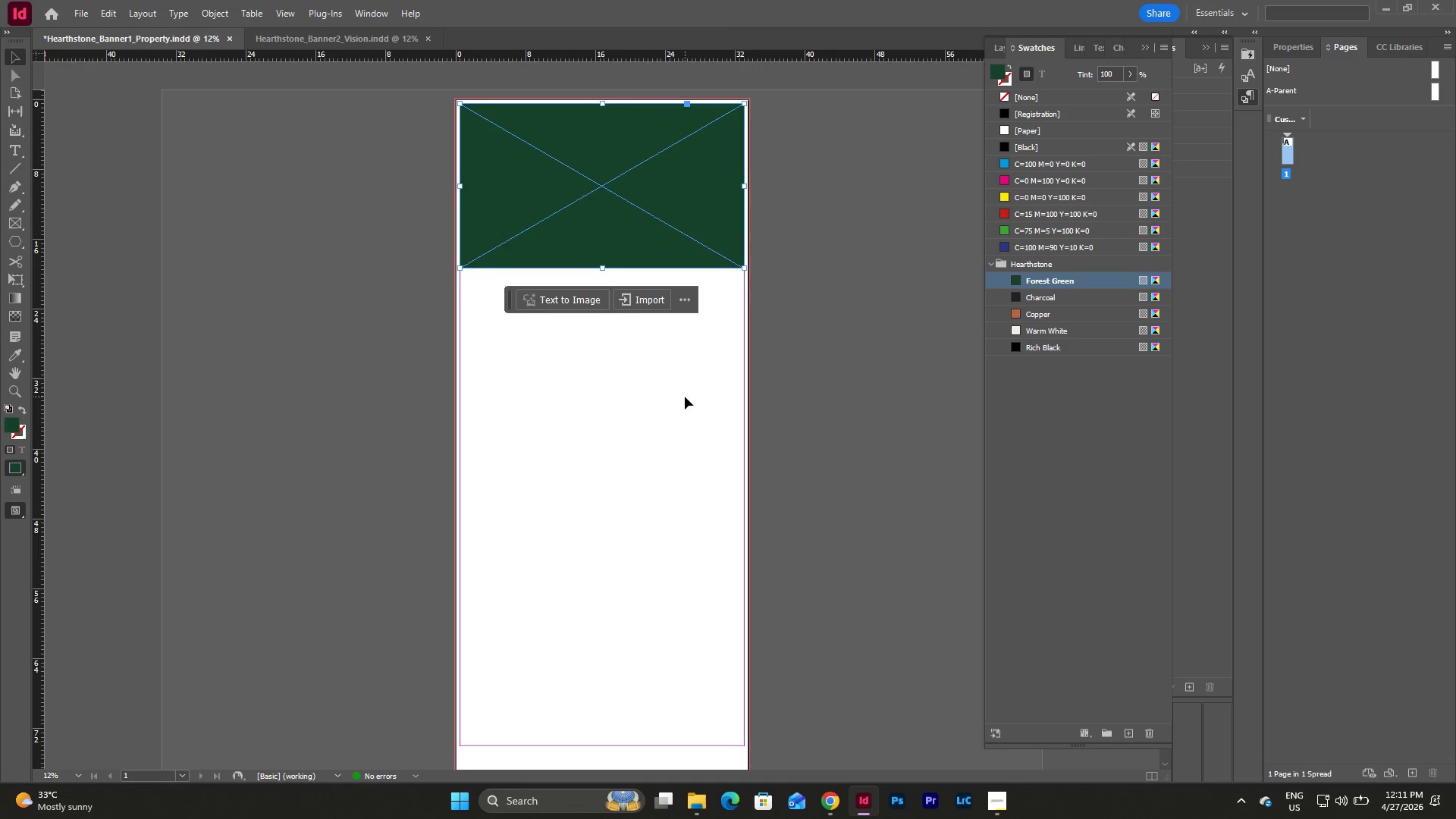 
key(Escape)
 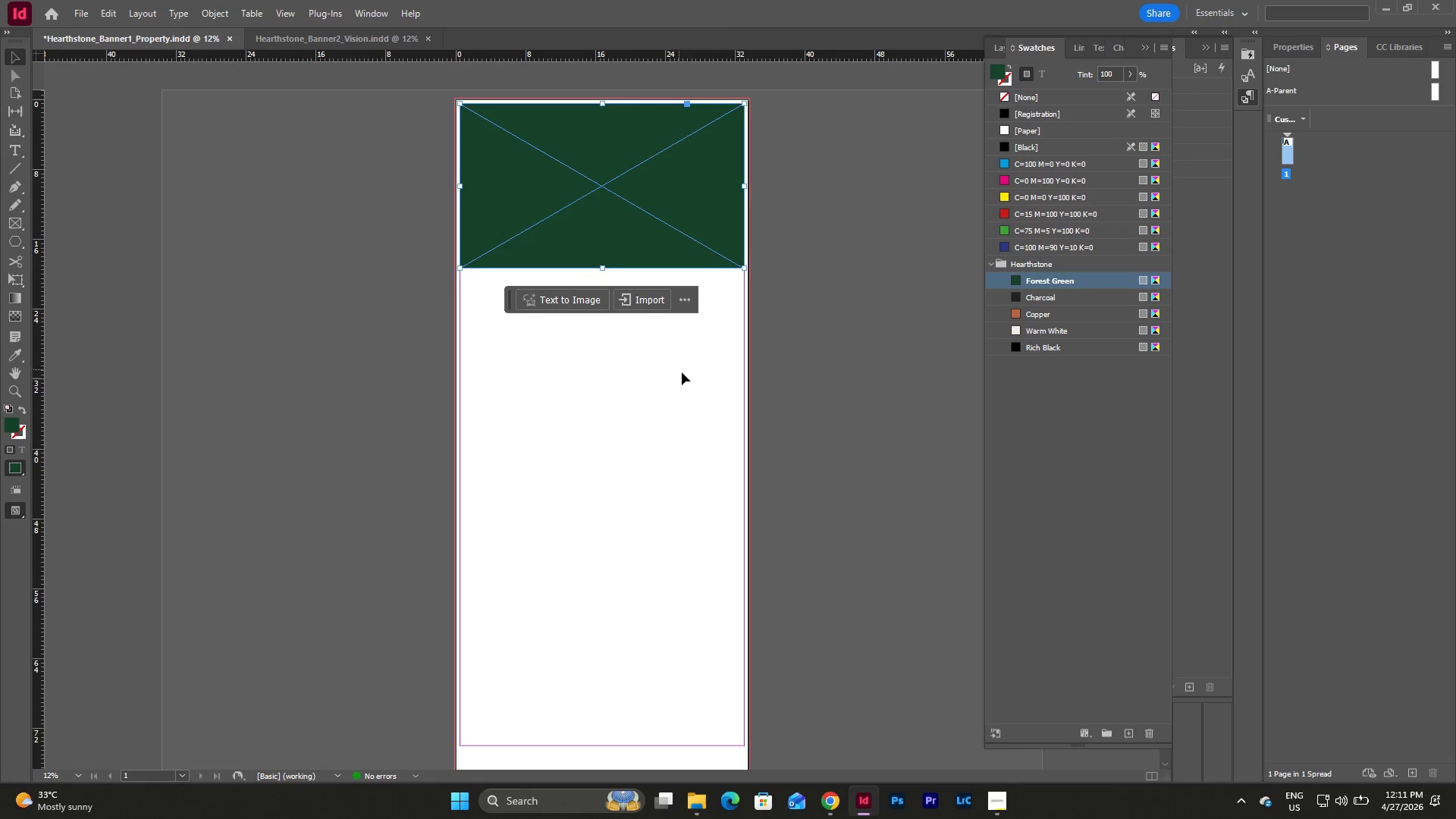 
left_click([683, 375])
 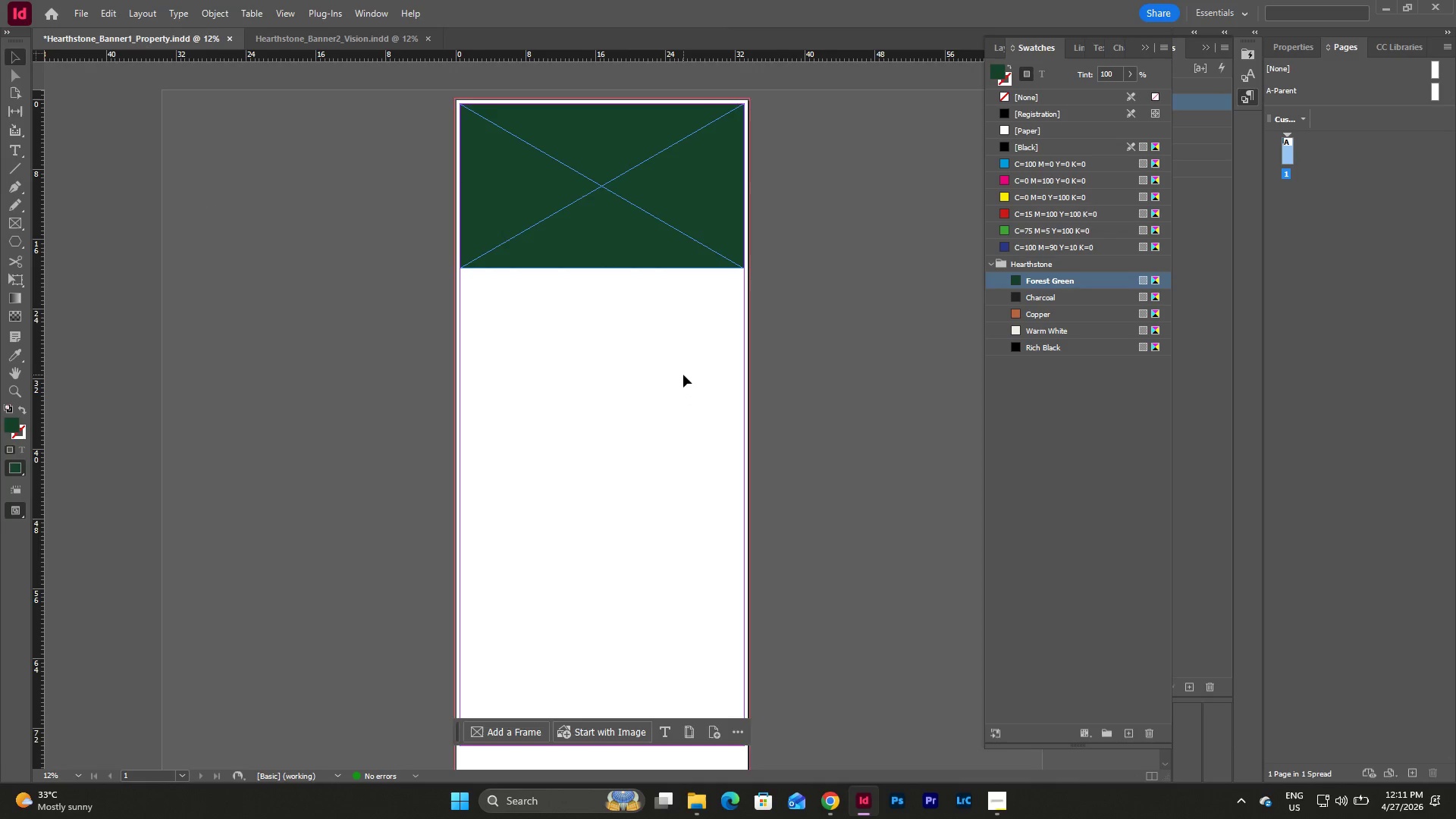 
key(Escape)
 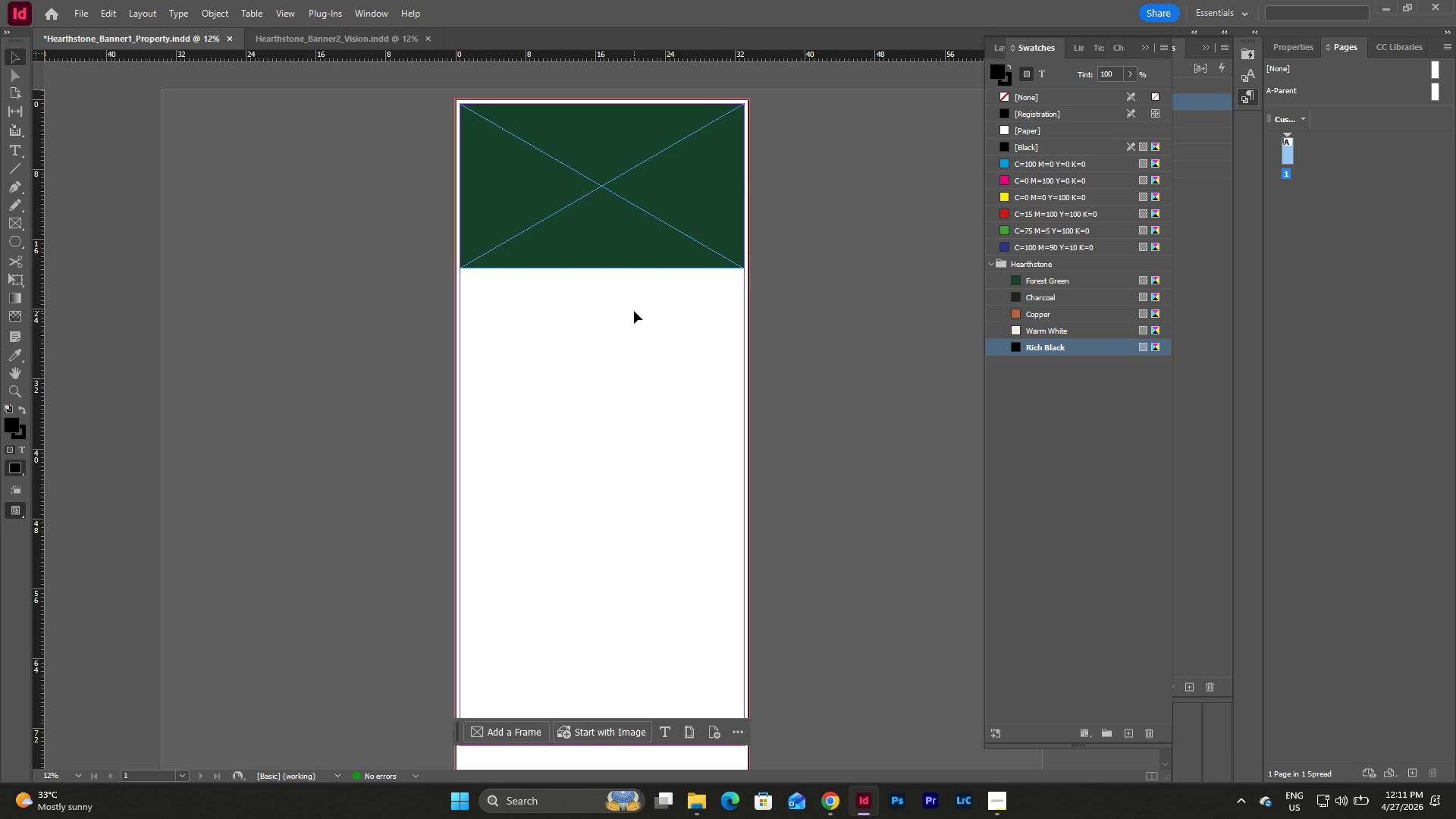 
key(W)
 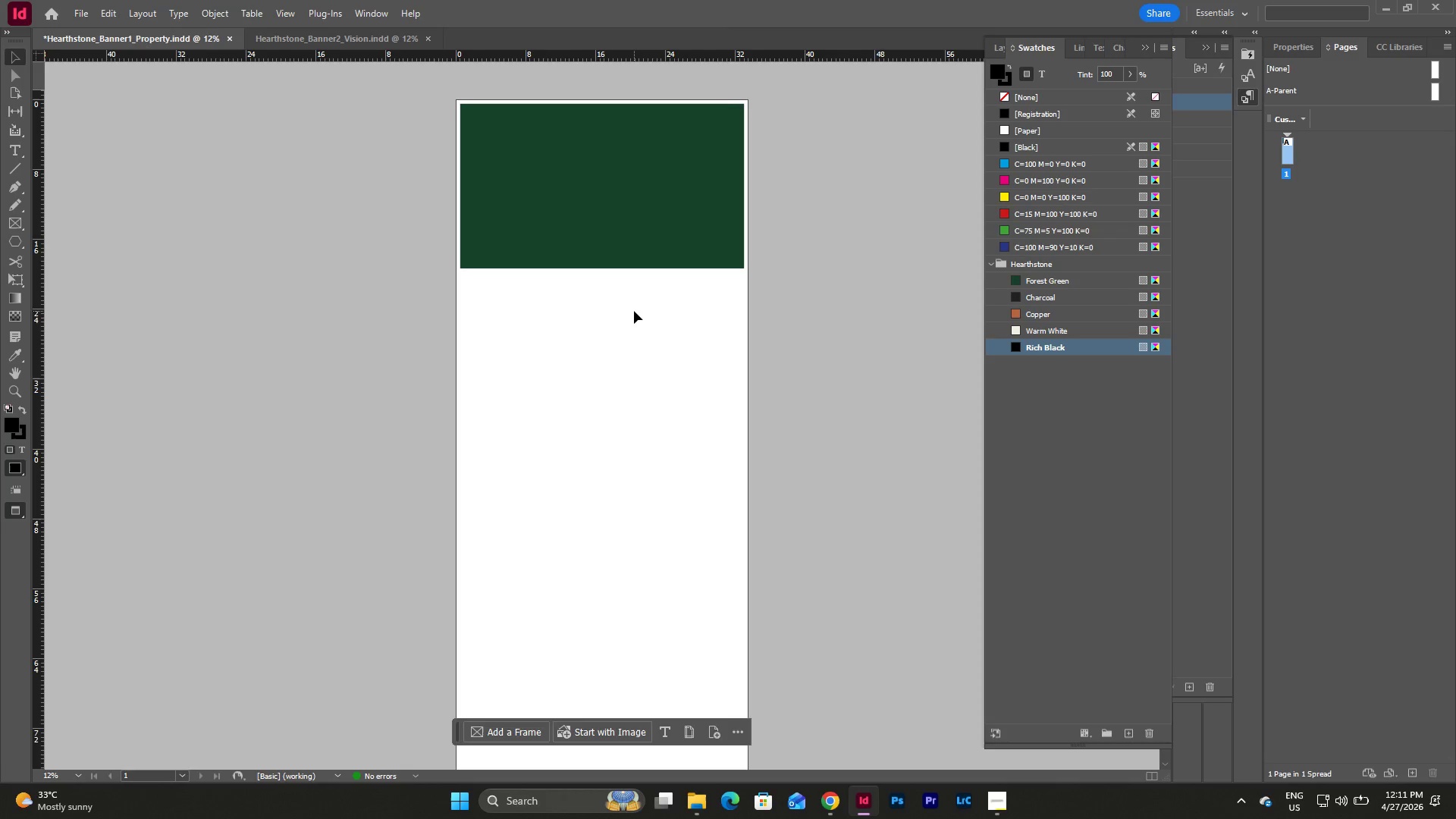 
key(W)
 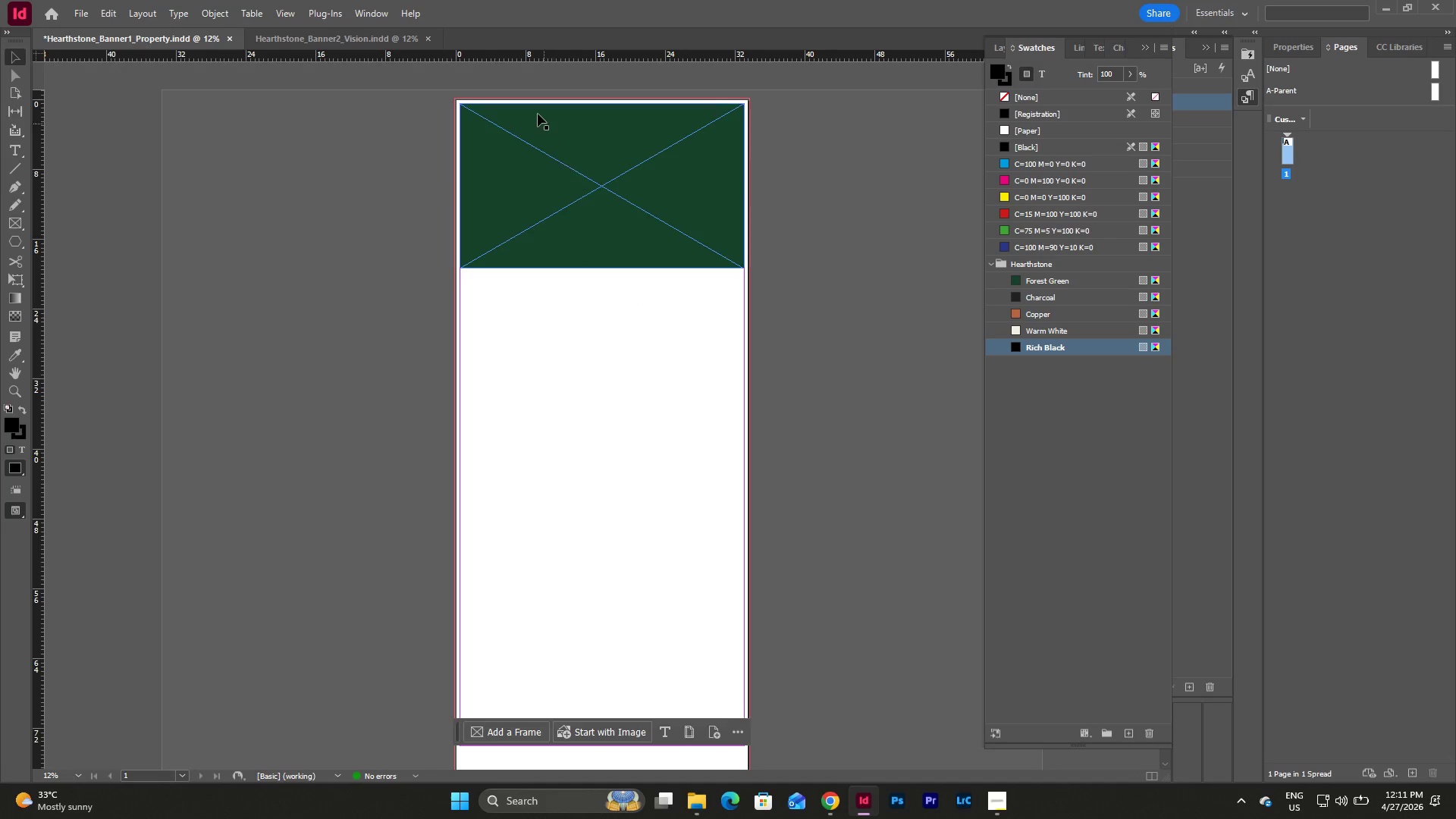 
scroll: coordinate [537, 111], scroll_direction: up, amount: 3.0
 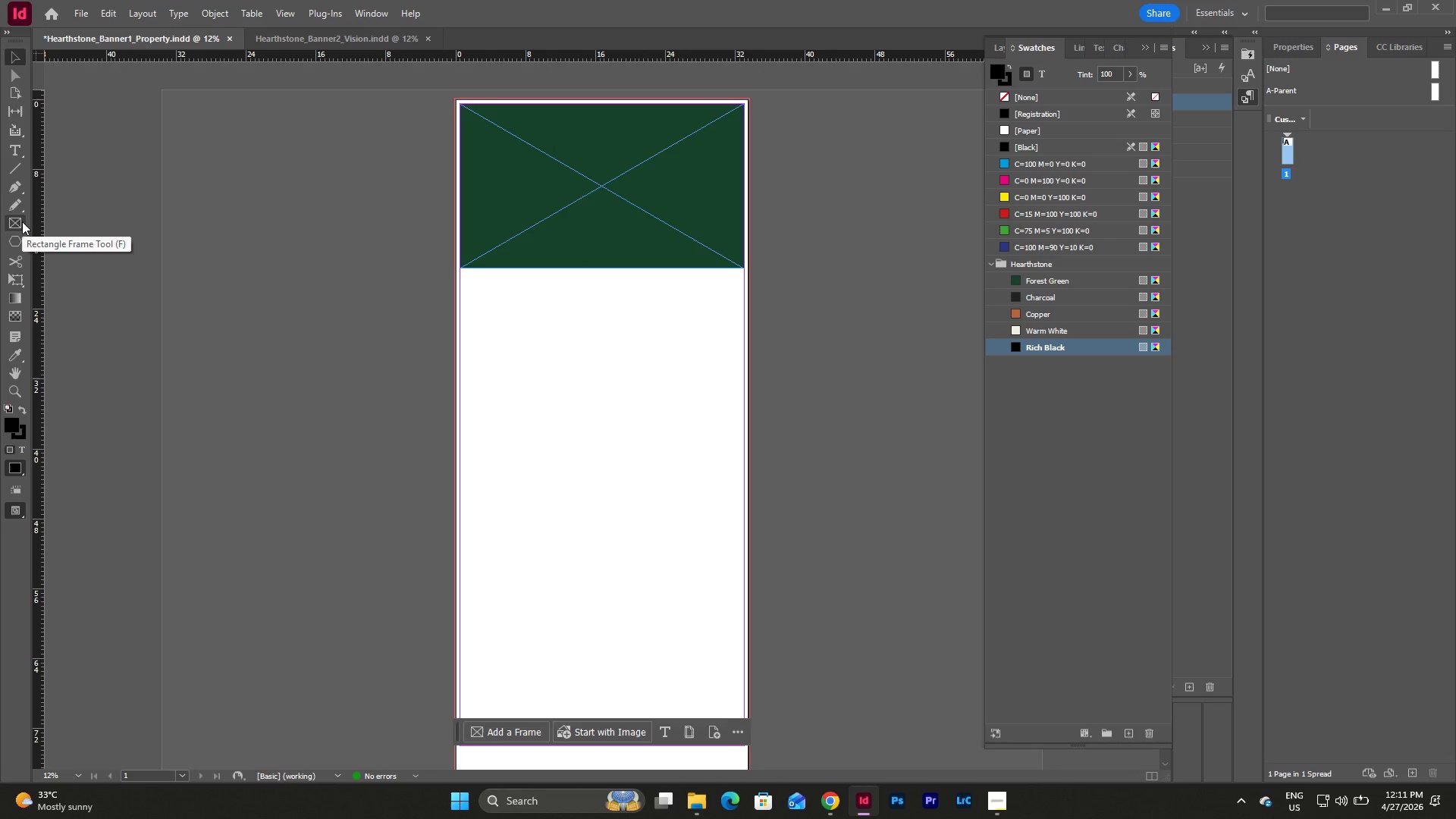 
wait(11.06)
 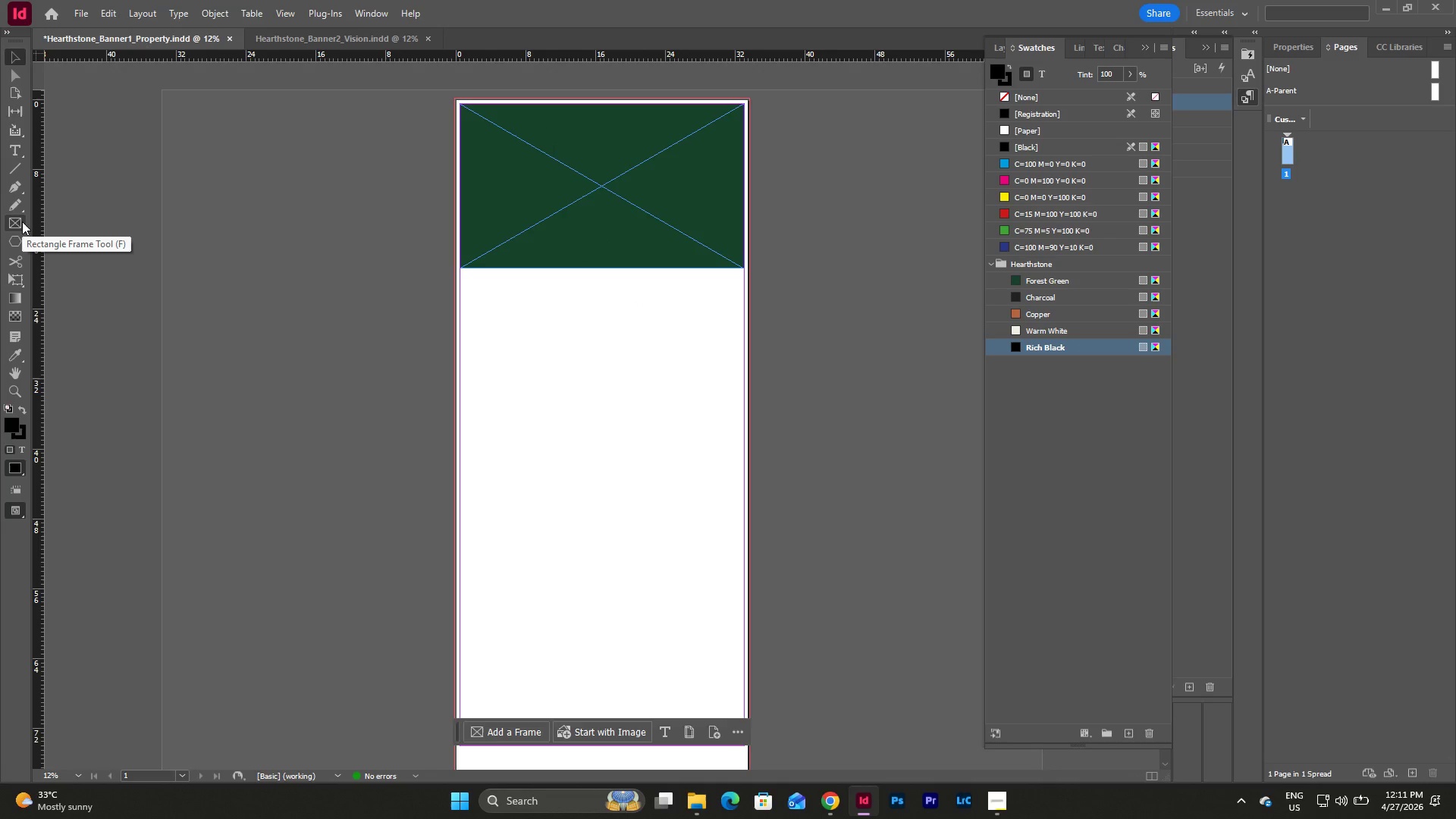 
left_click([23, 246])
 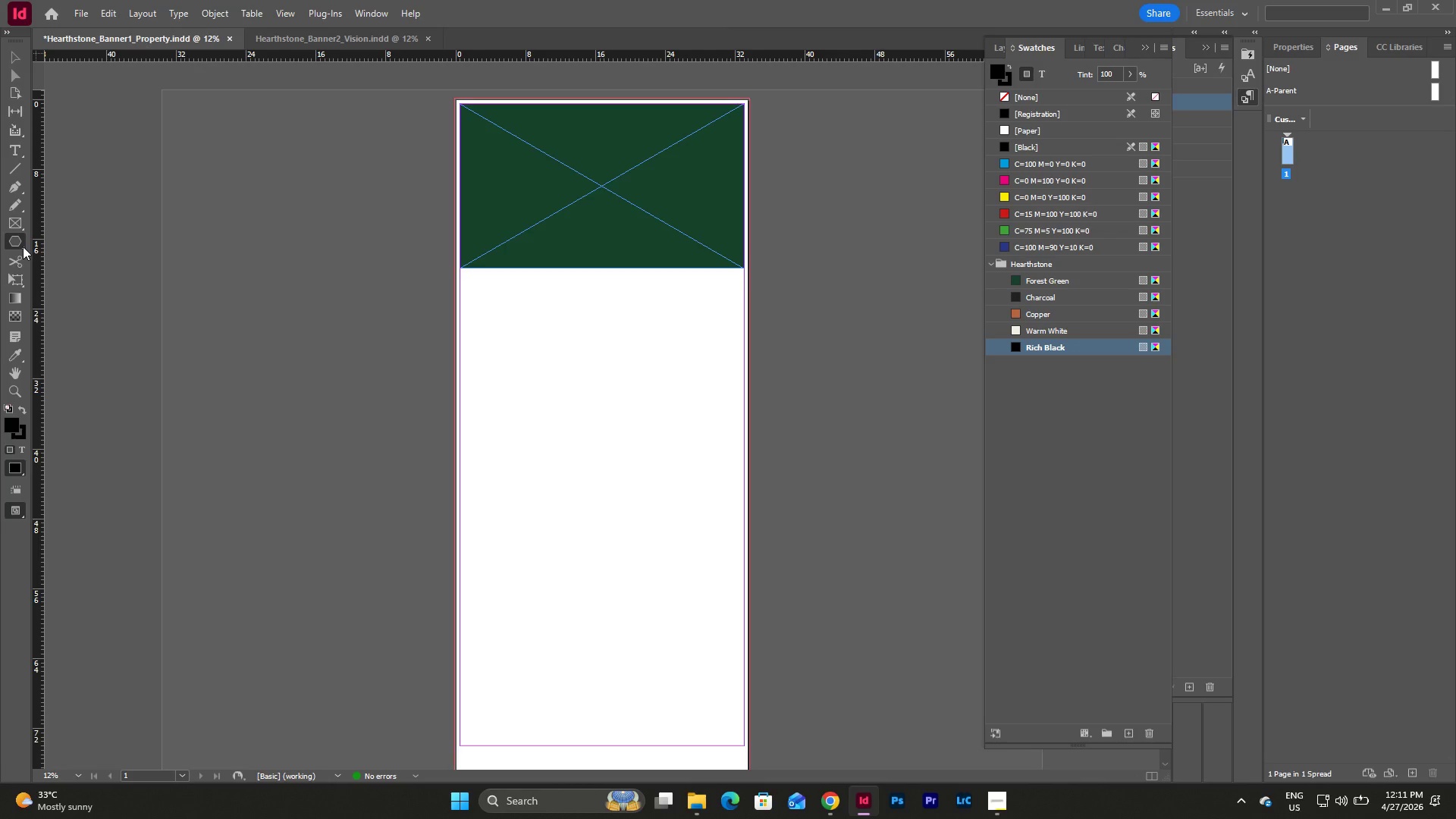 
left_click([23, 246])
 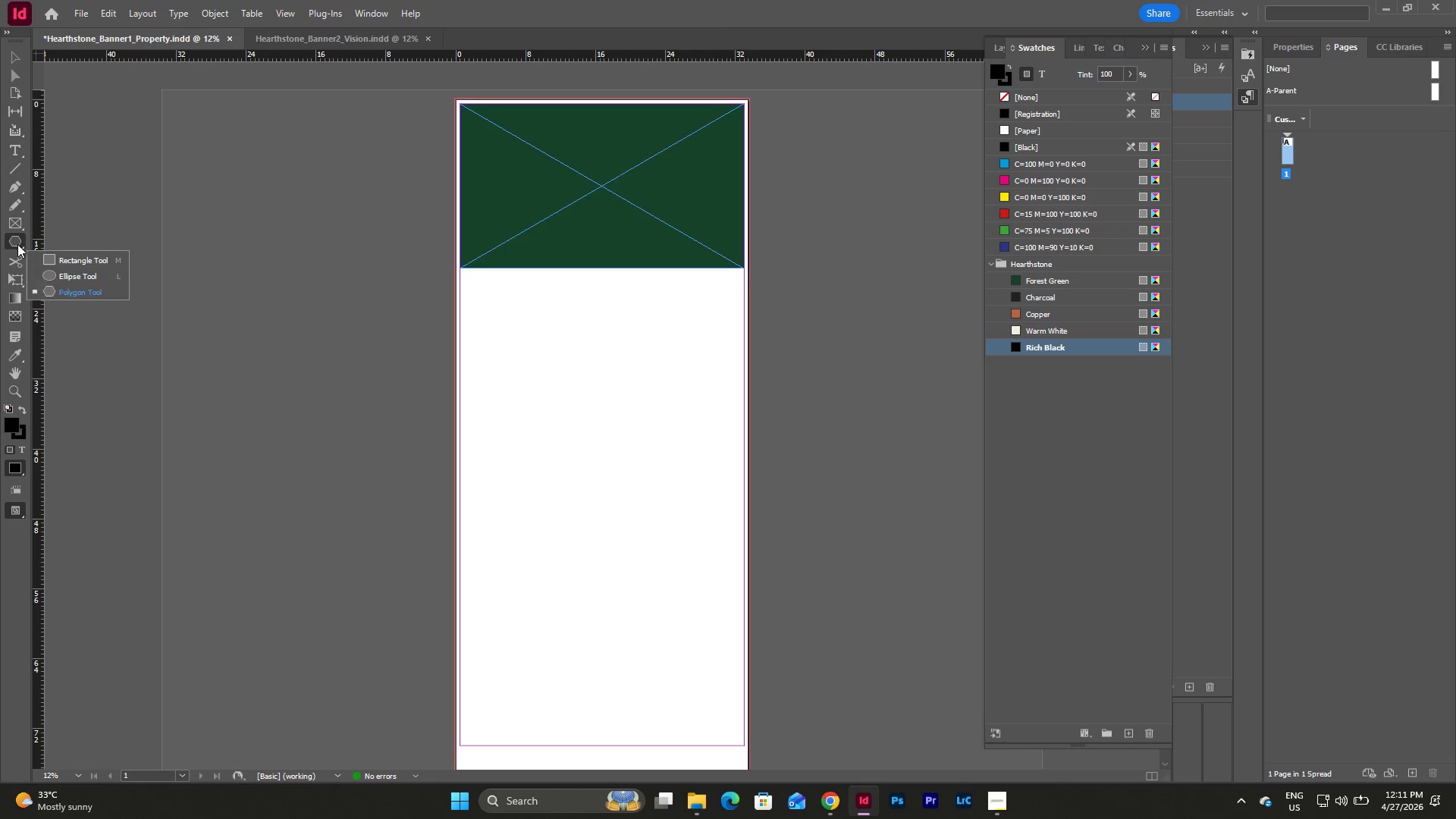 
left_click([17, 244])
 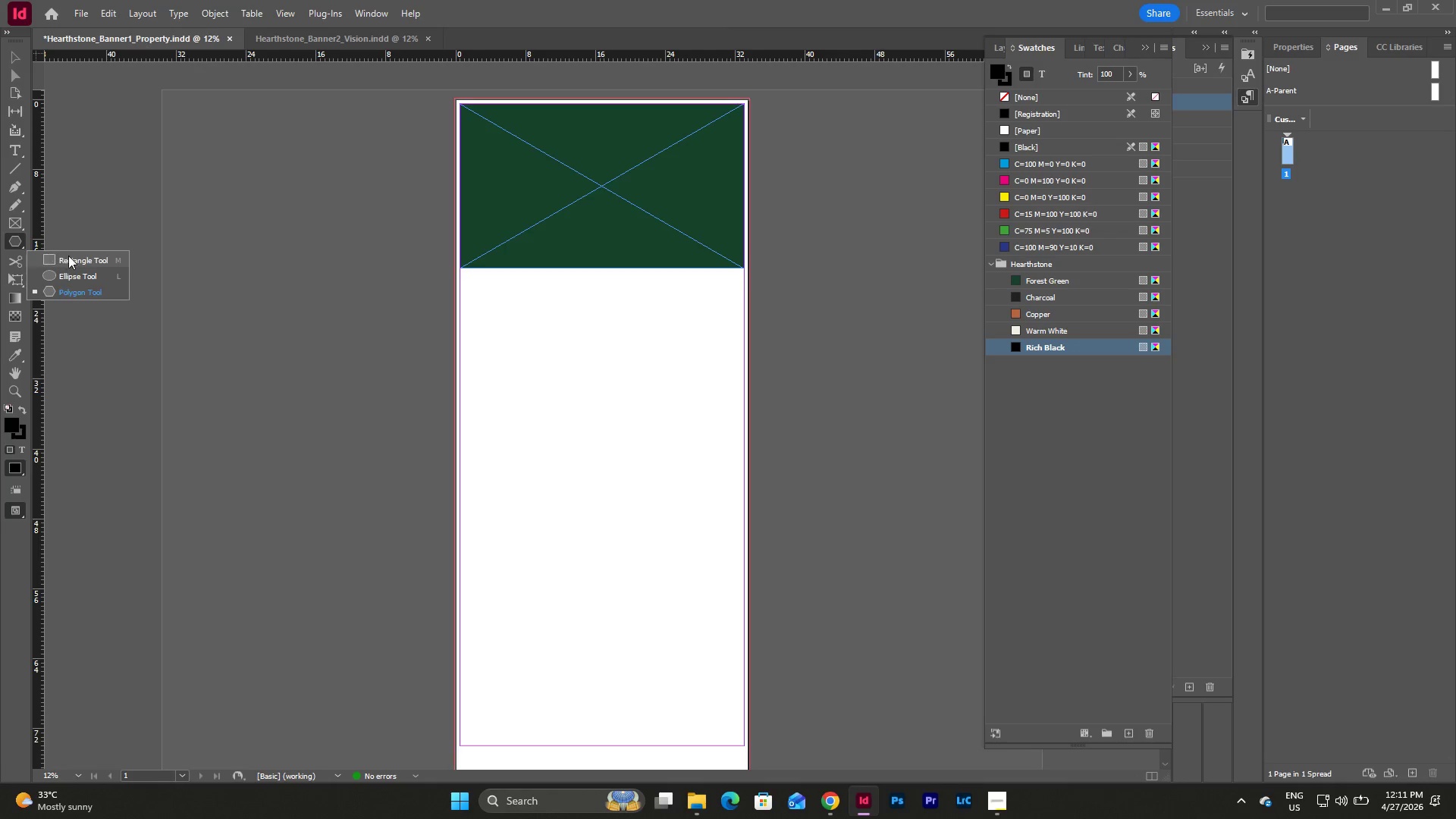 
left_click([68, 256])
 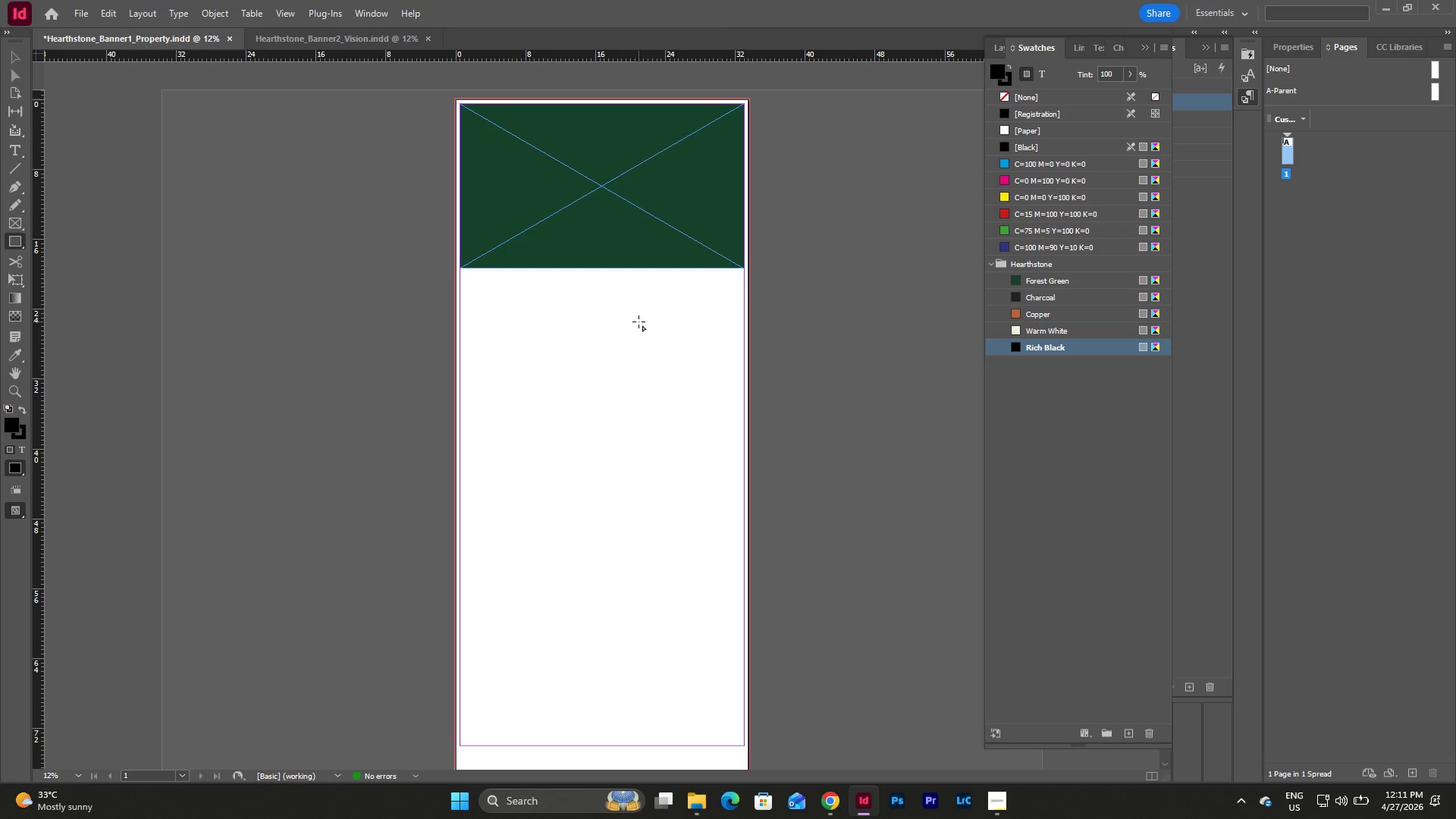 
key(V)
 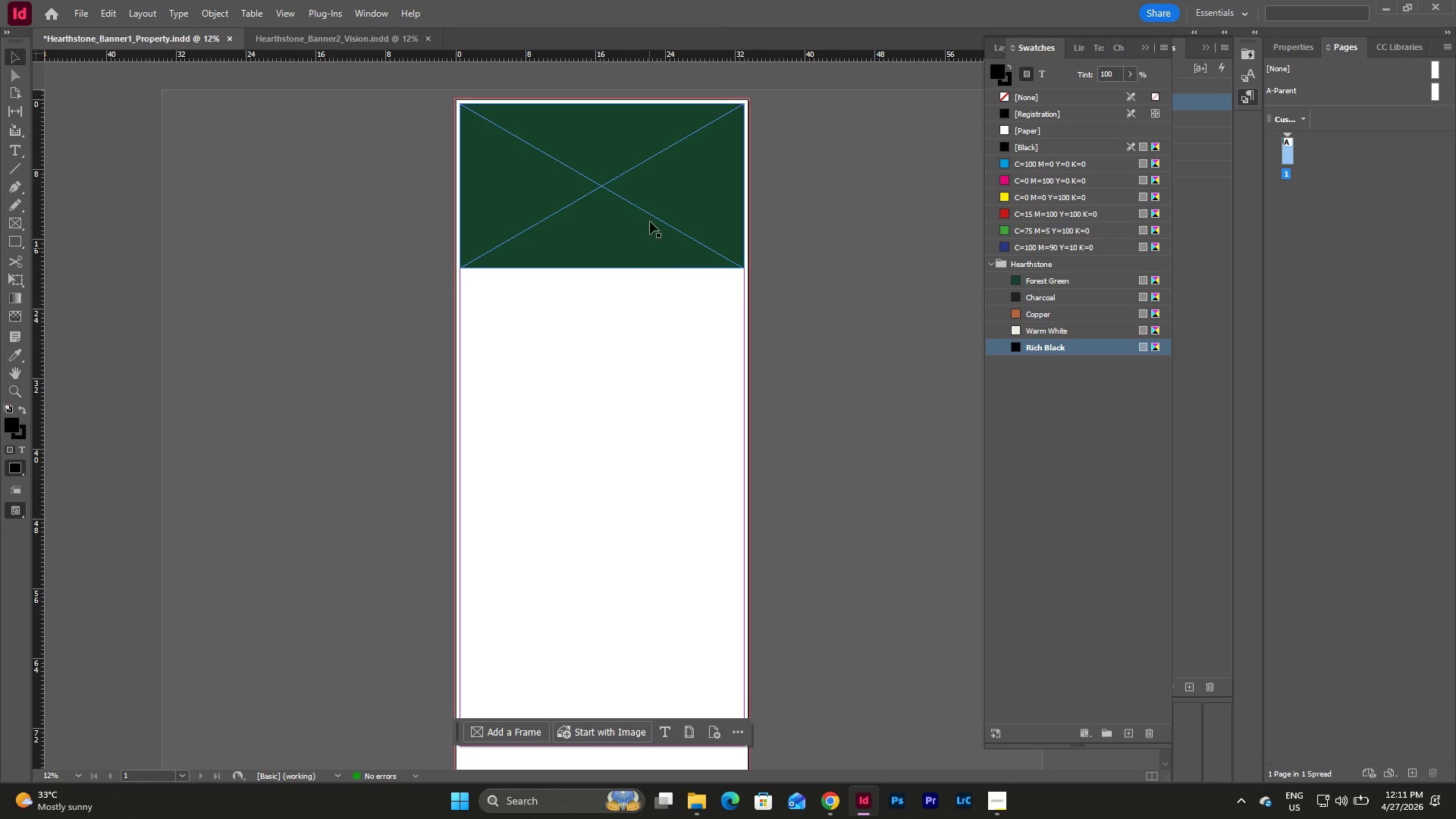 
left_click([650, 212])
 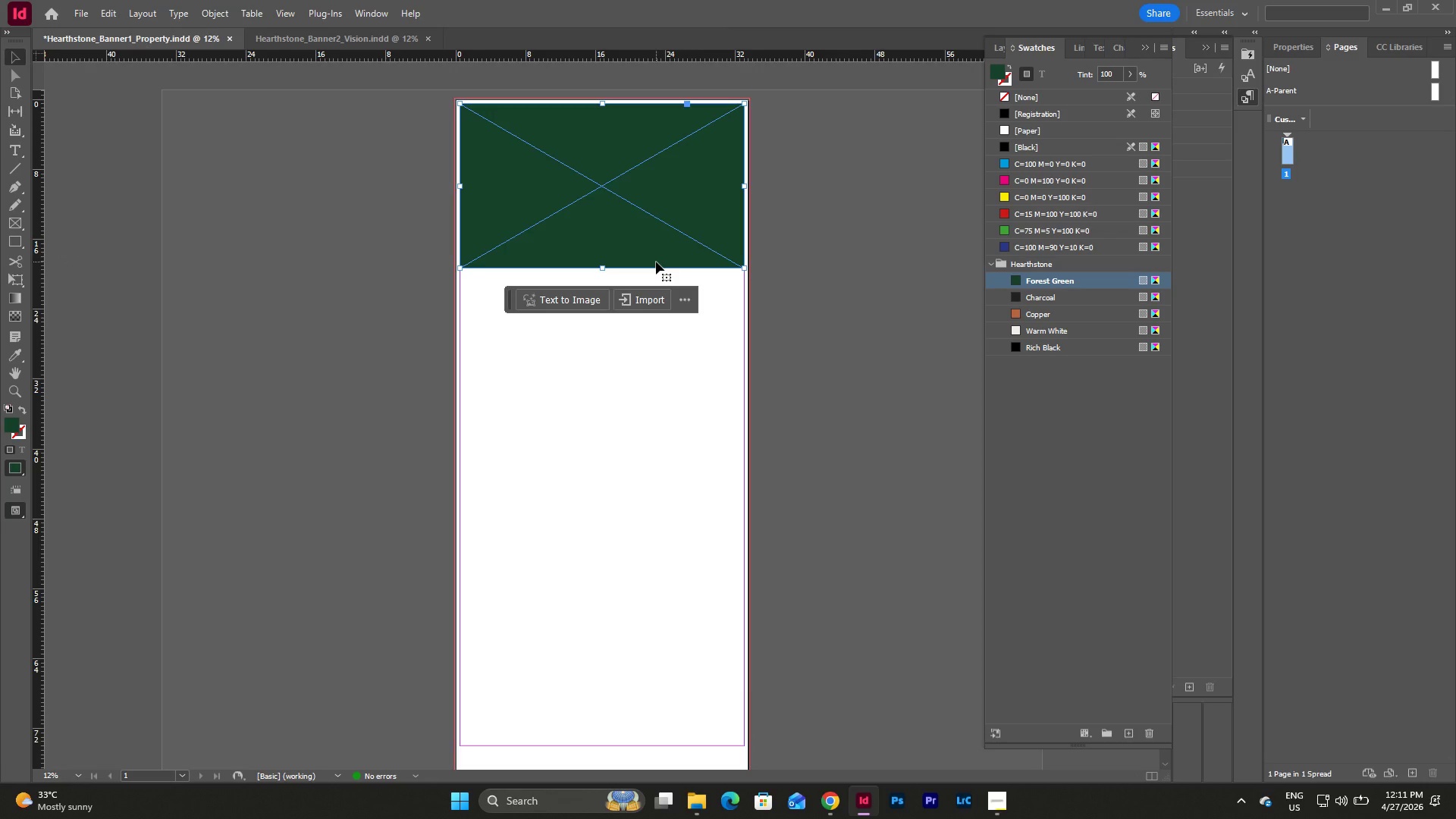 
key(Backspace)
 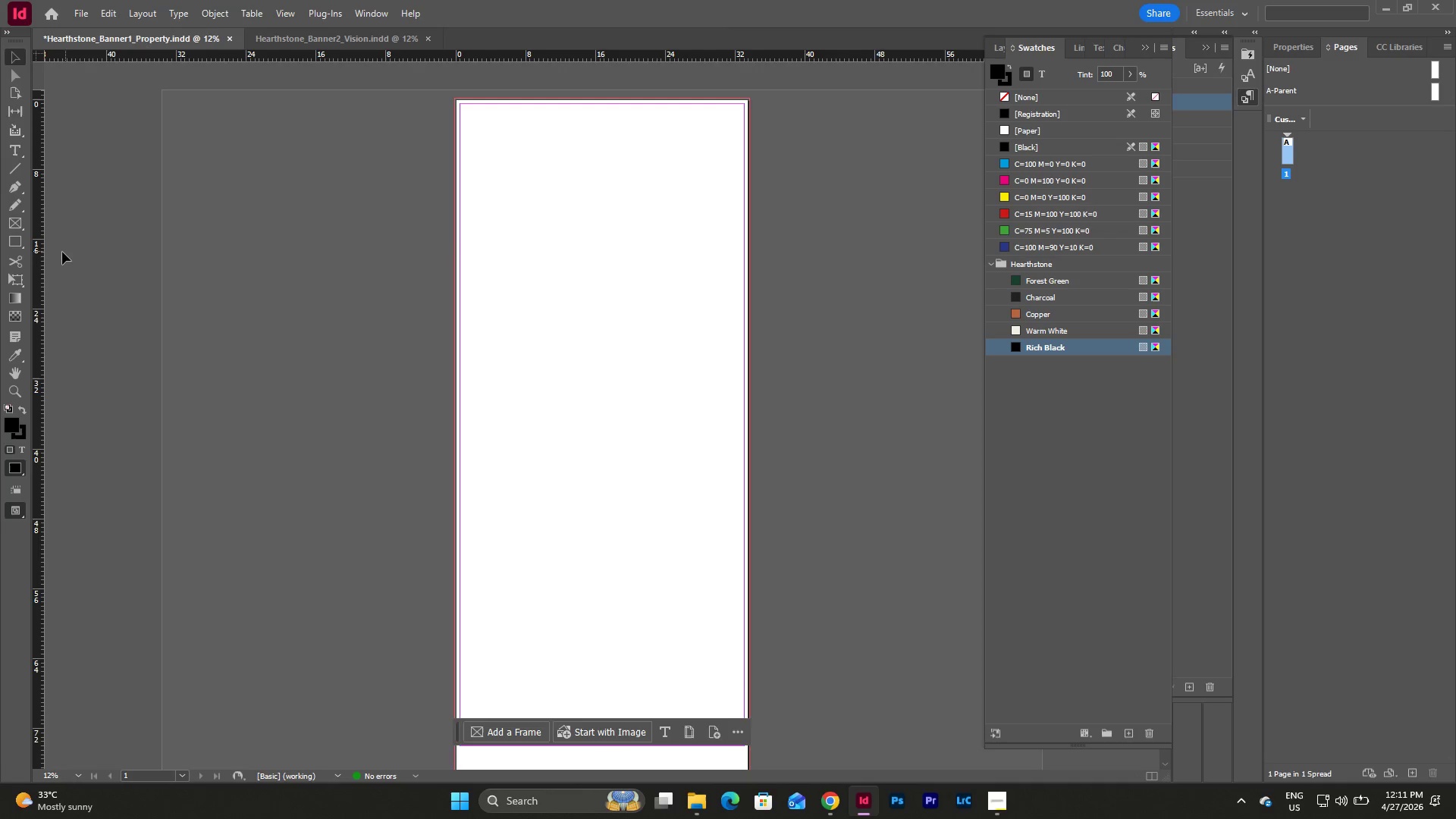 
left_click([15, 242])
 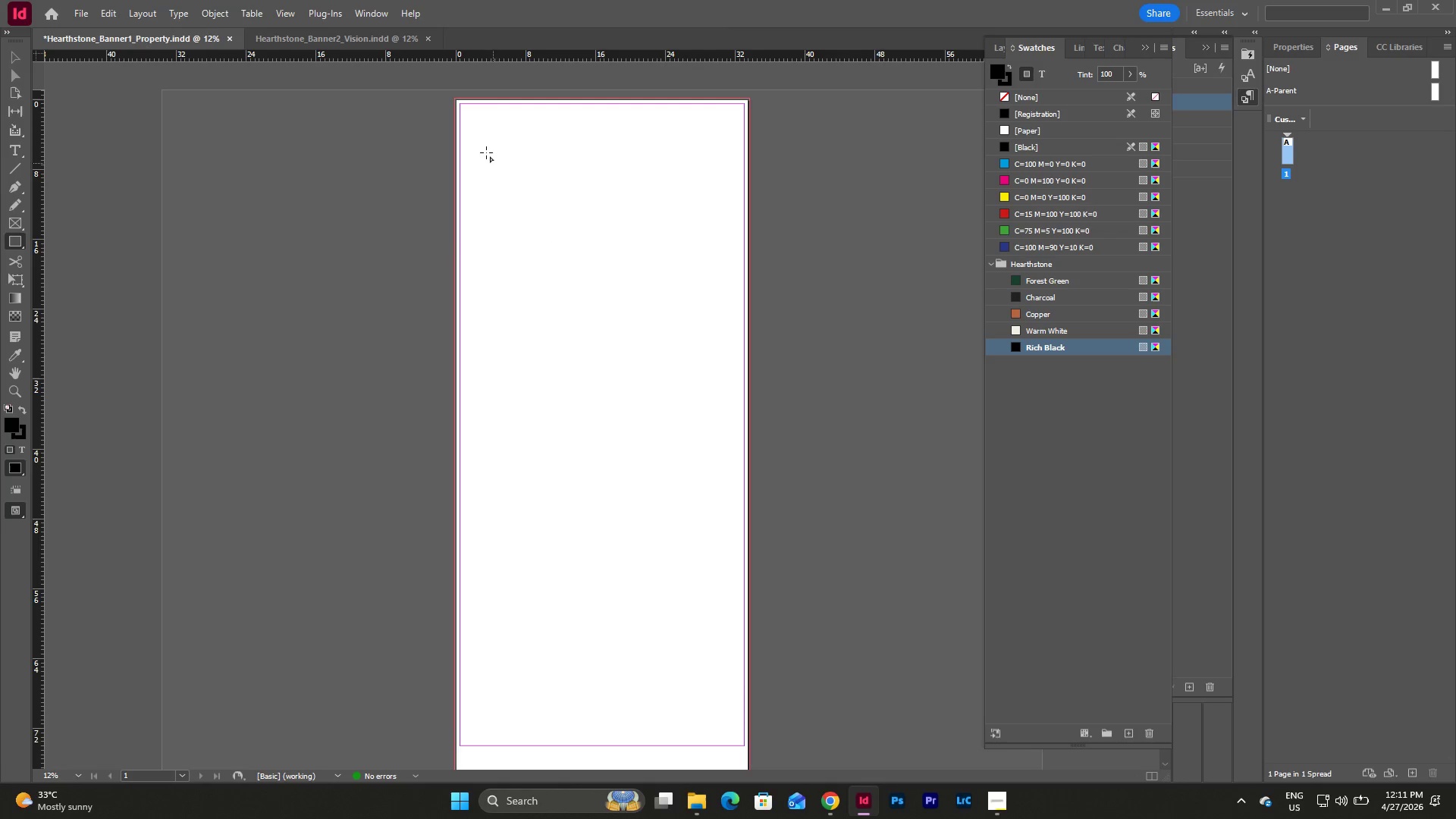 
left_click_drag(start_coordinate=[477, 132], to_coordinate=[737, 261])
 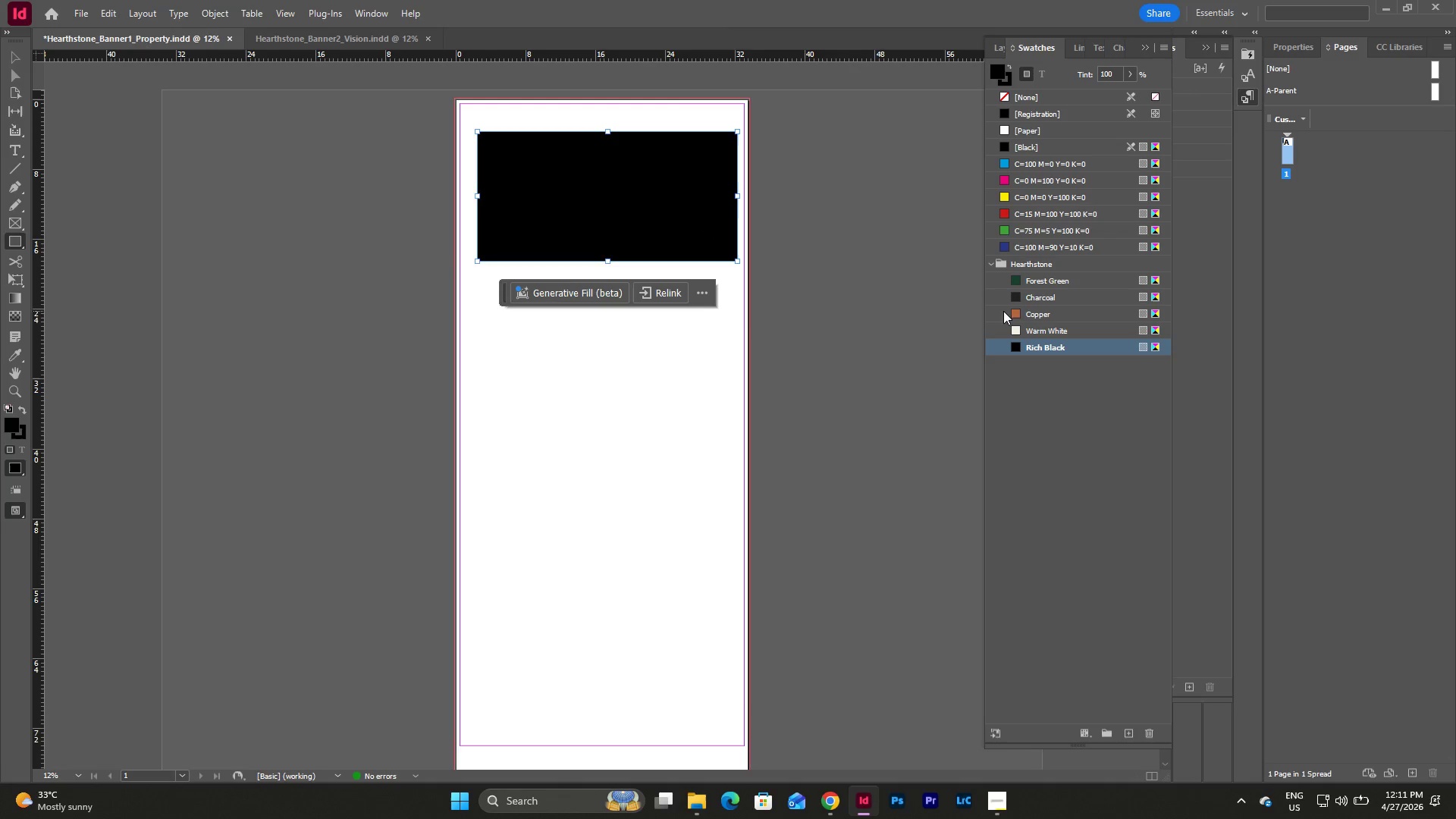 
left_click([1036, 277])
 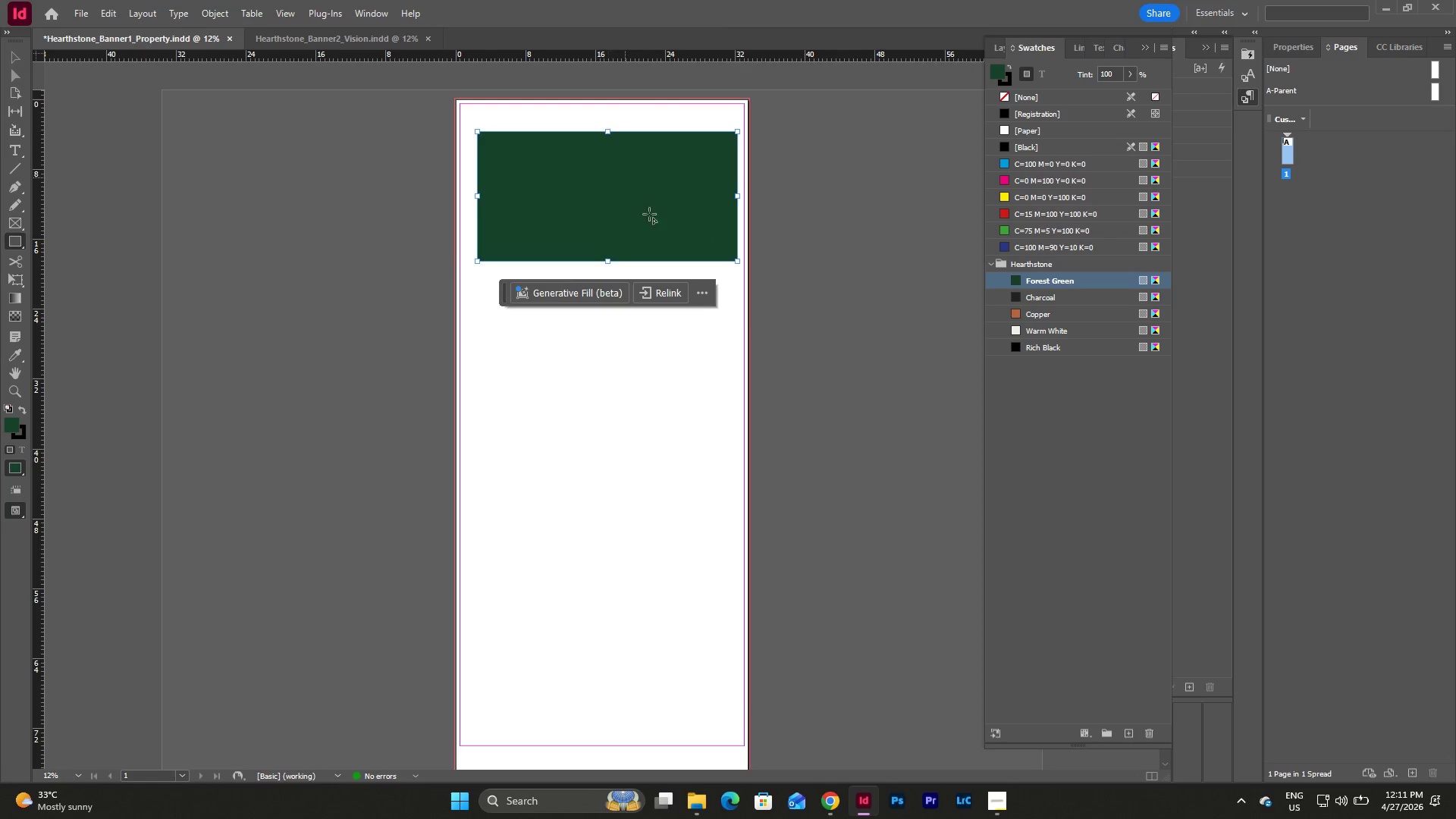 
key(V)
 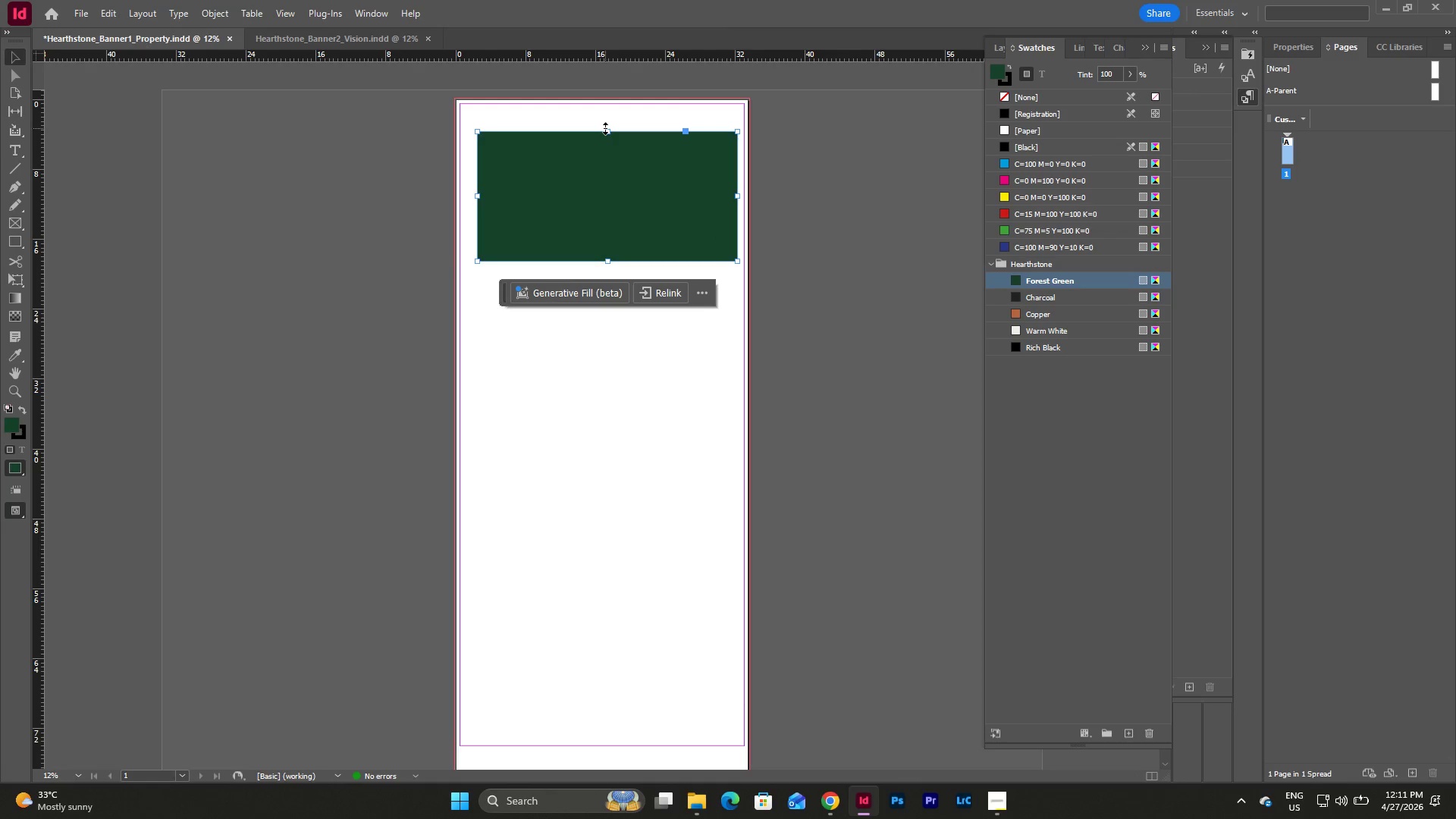 
left_click_drag(start_coordinate=[609, 130], to_coordinate=[608, 103])
 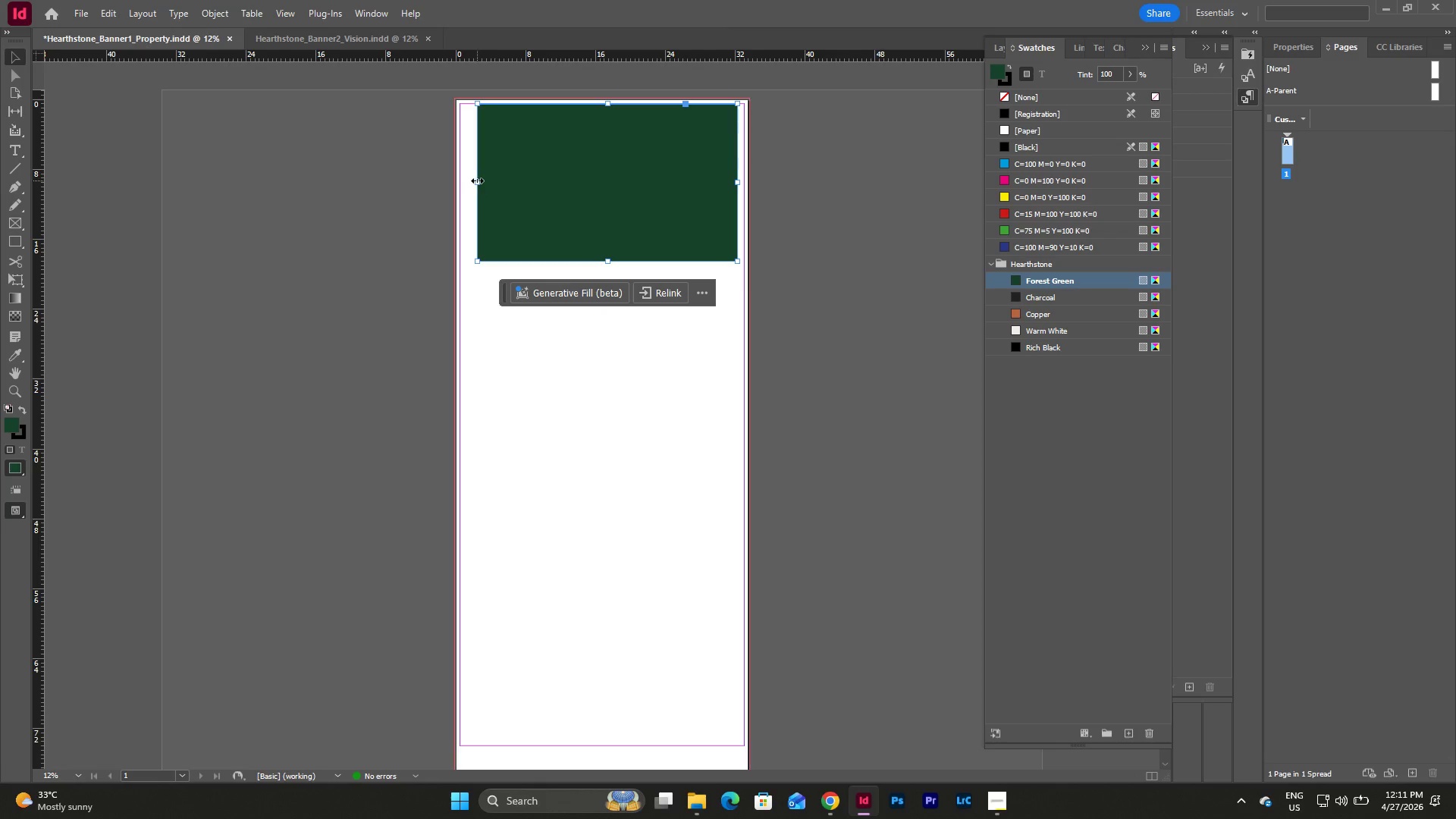 
left_click_drag(start_coordinate=[477, 180], to_coordinate=[461, 180])
 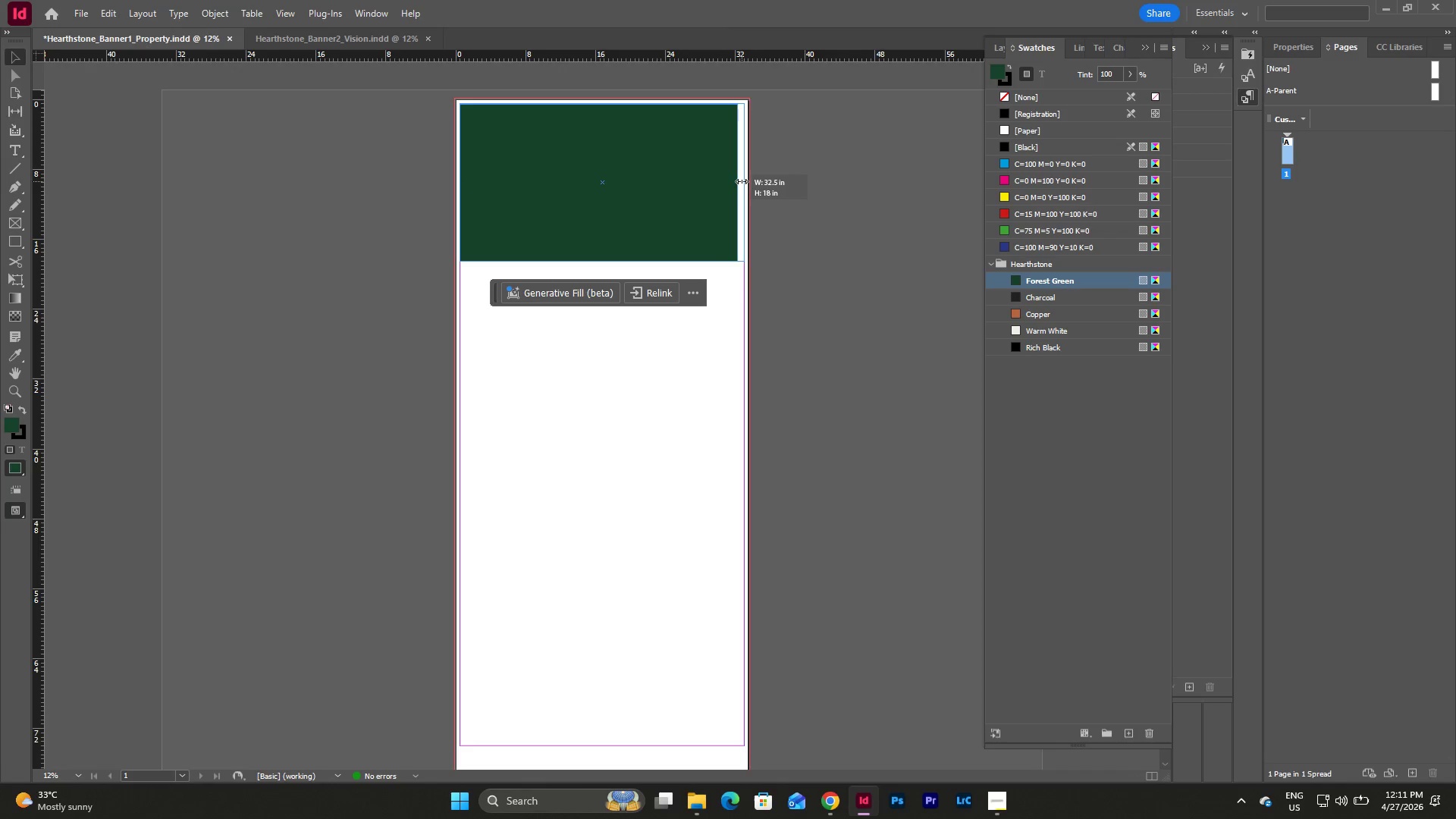 
wait(8.09)
 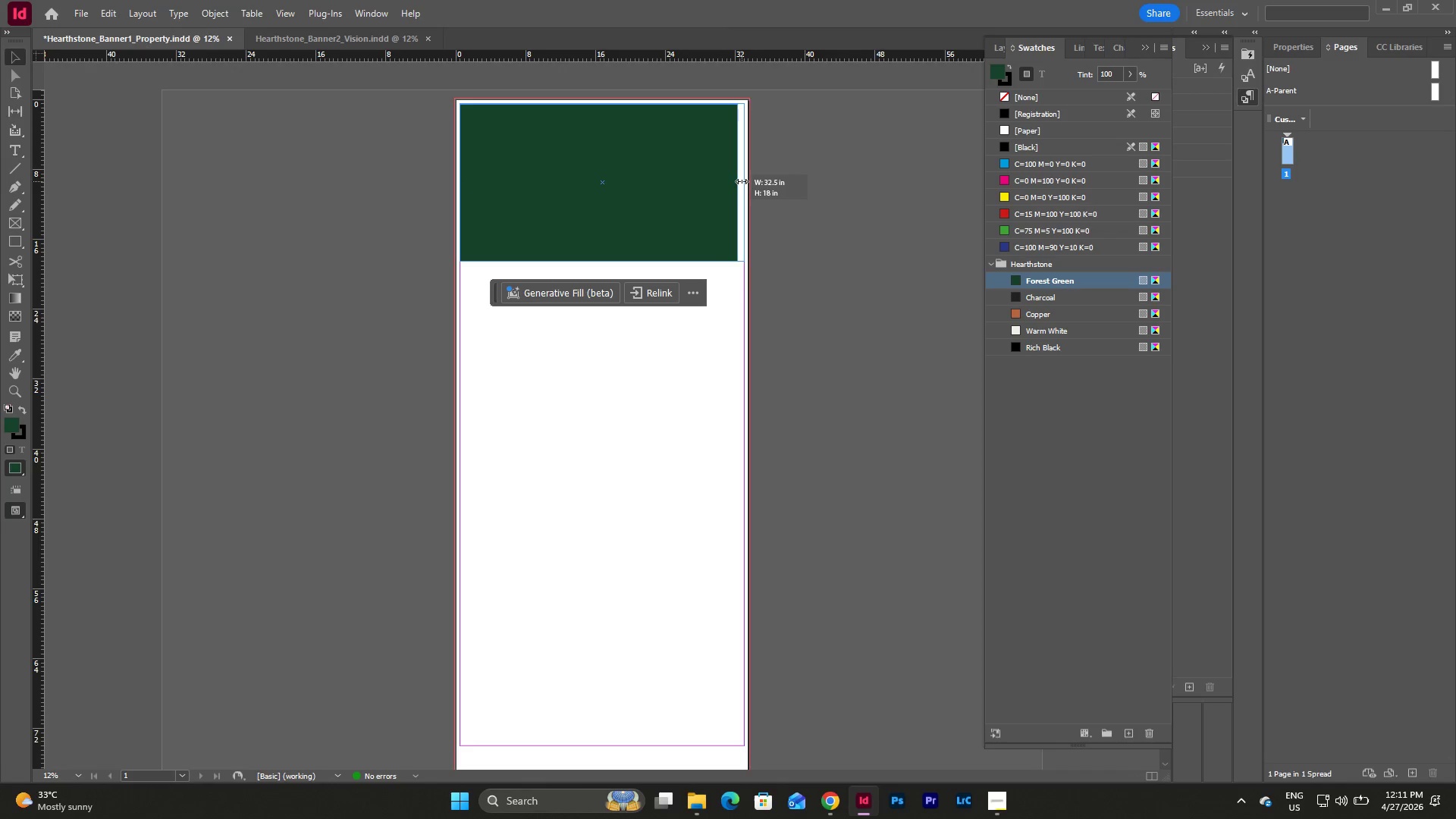 
left_click([666, 378])
 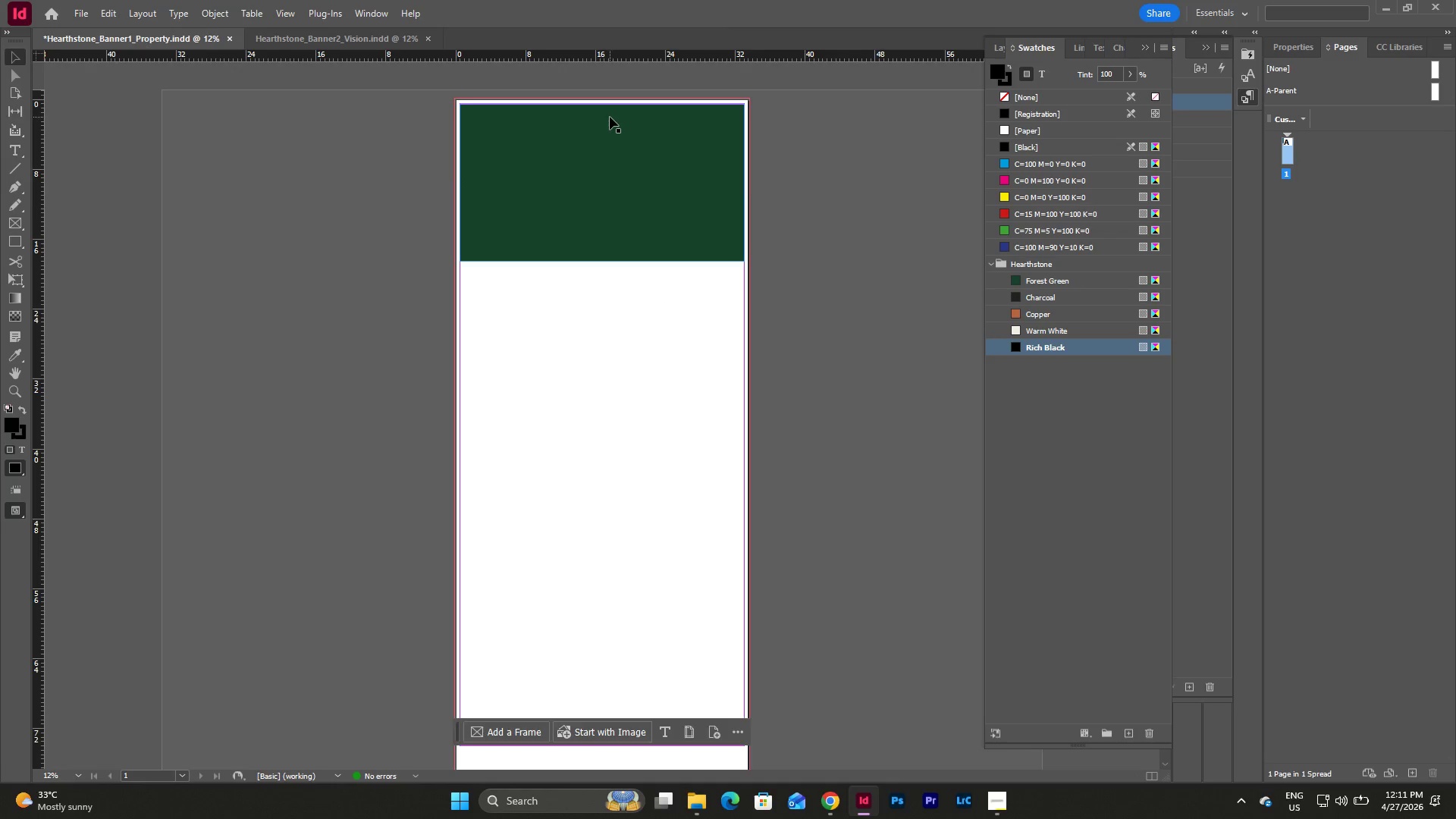 
left_click([607, 174])
 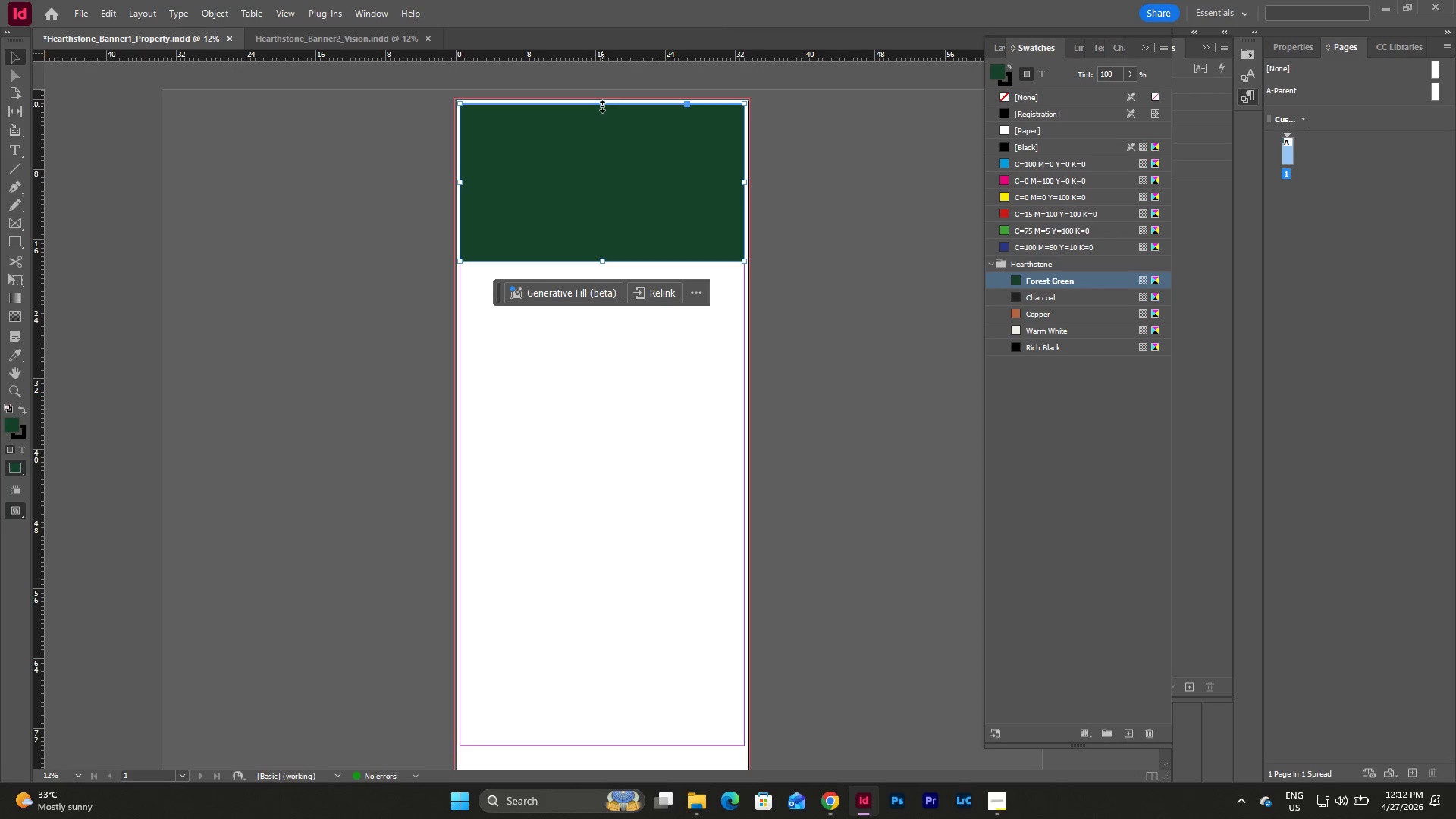 
scroll: coordinate [613, 118], scroll_direction: up, amount: 2.0
 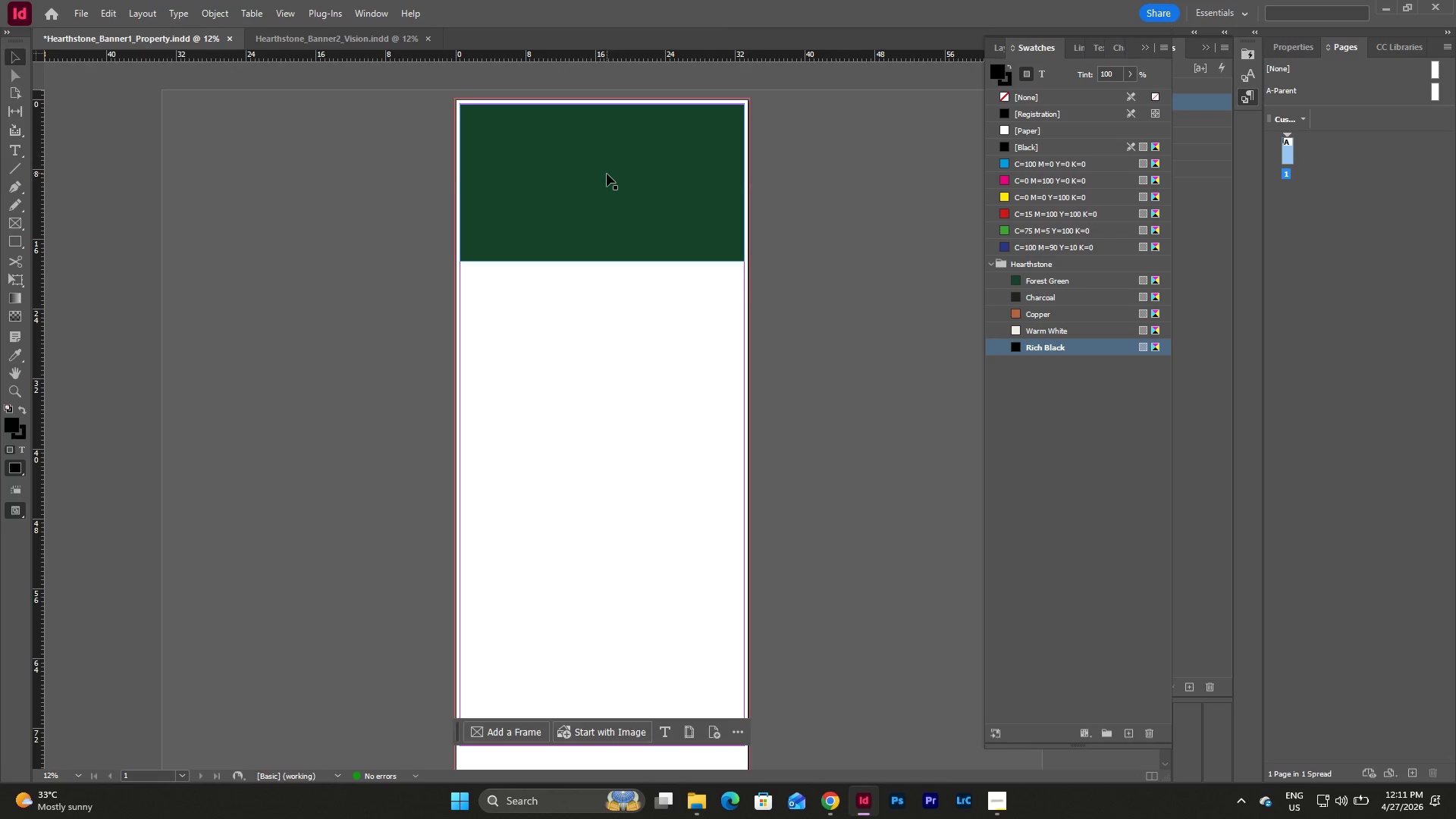 
left_click_drag(start_coordinate=[602, 106], to_coordinate=[602, 102])
 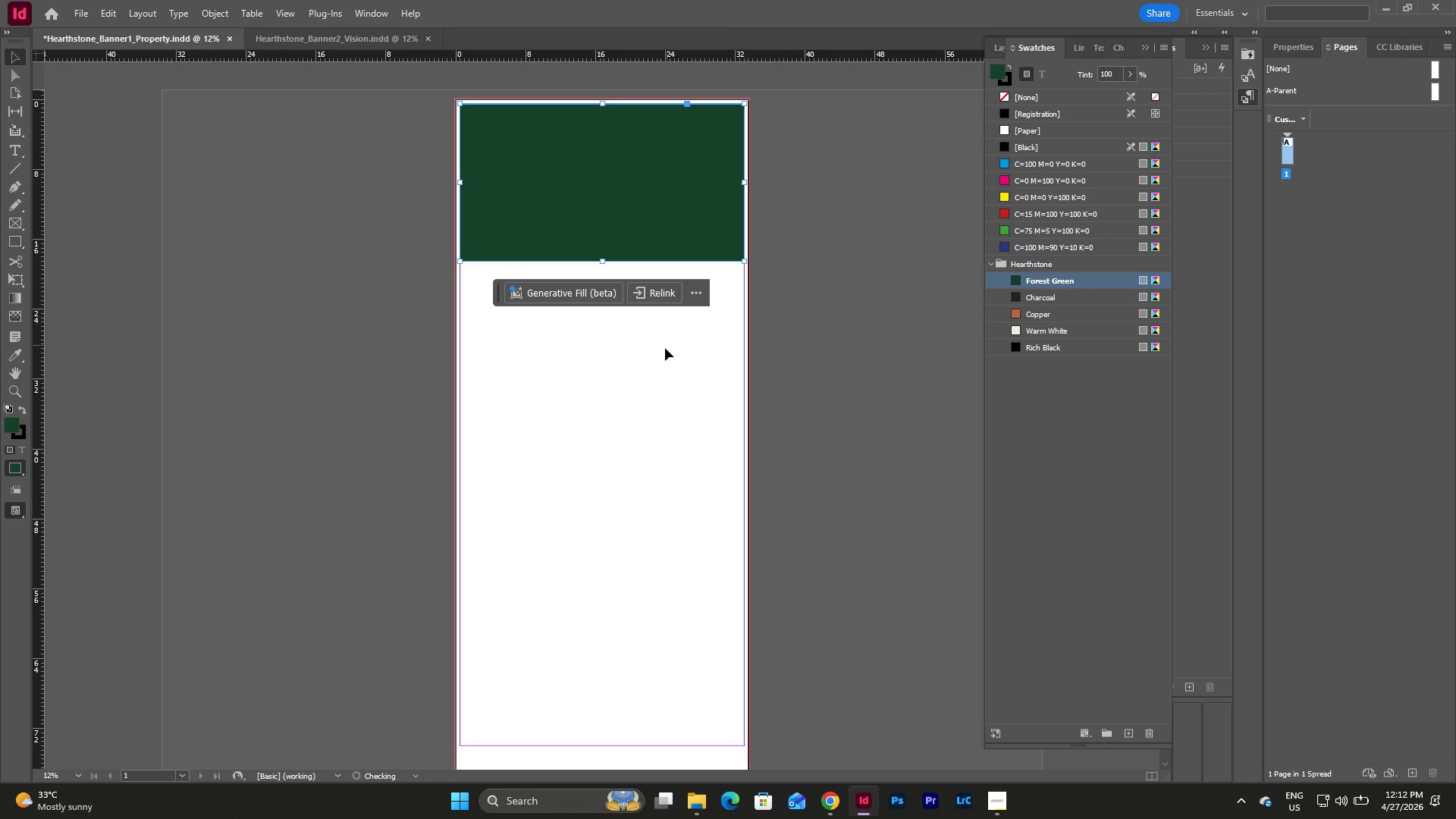 
left_click([664, 350])
 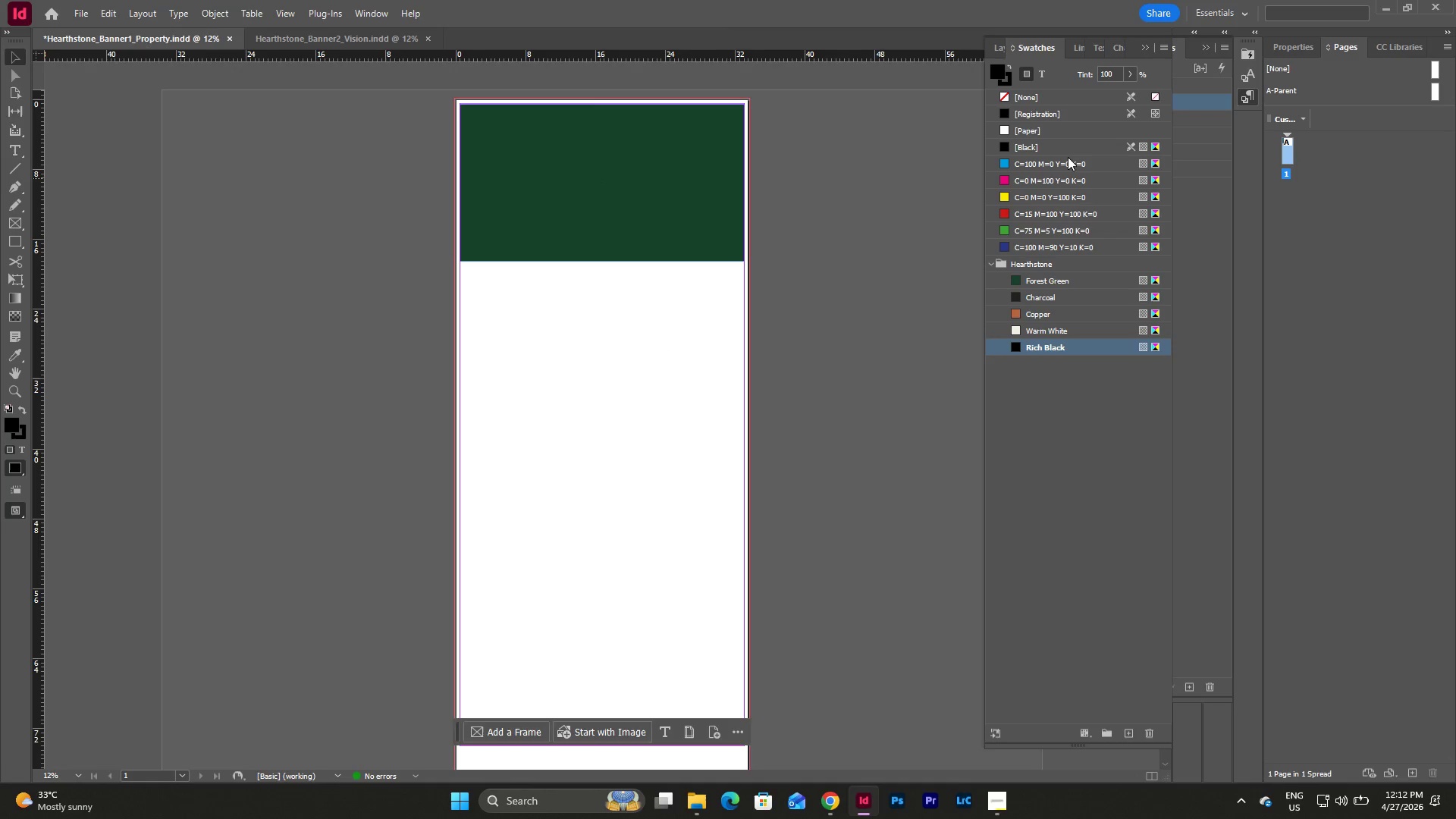 
wait(9.53)
 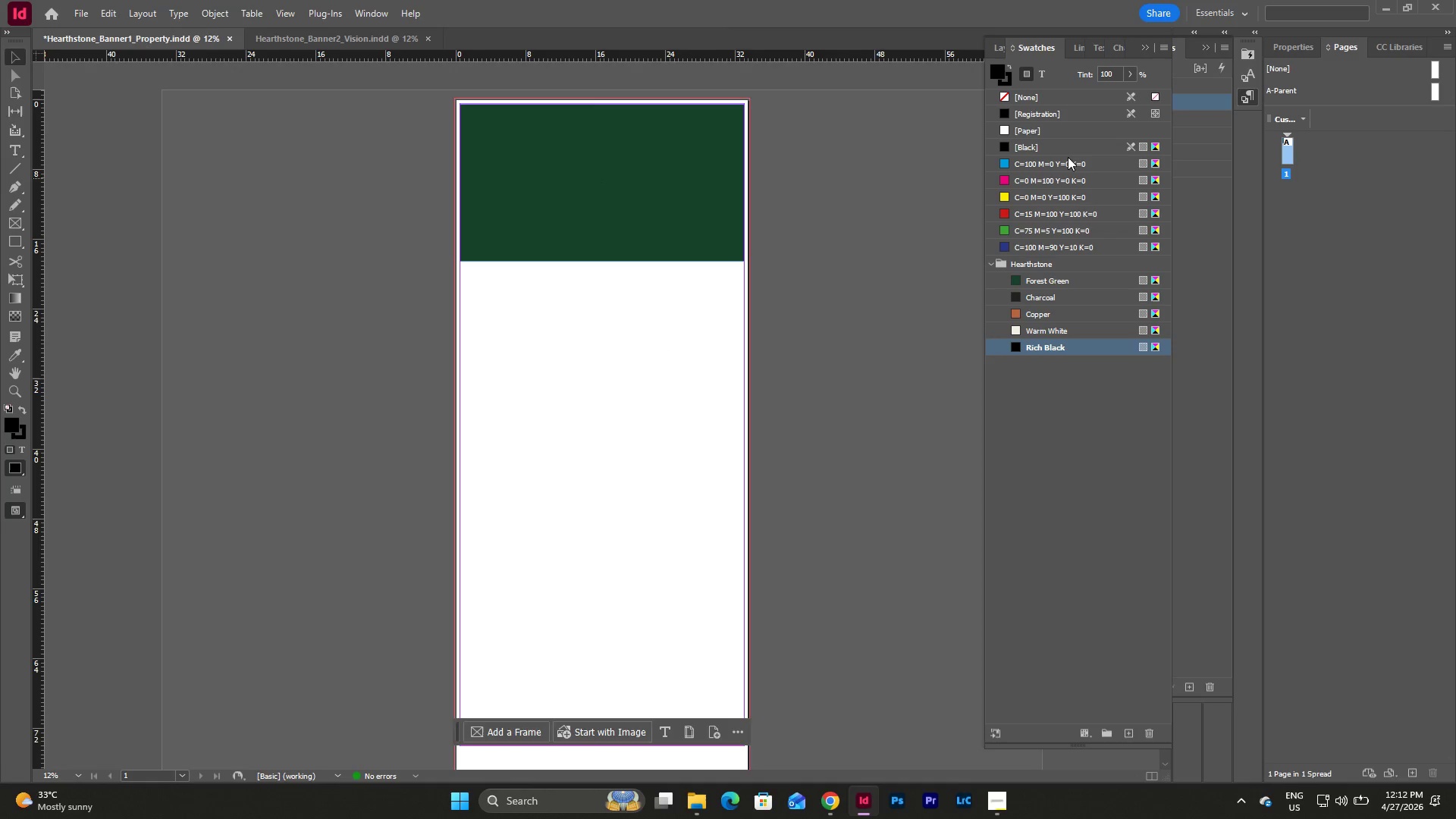 
left_click([16, 152])
 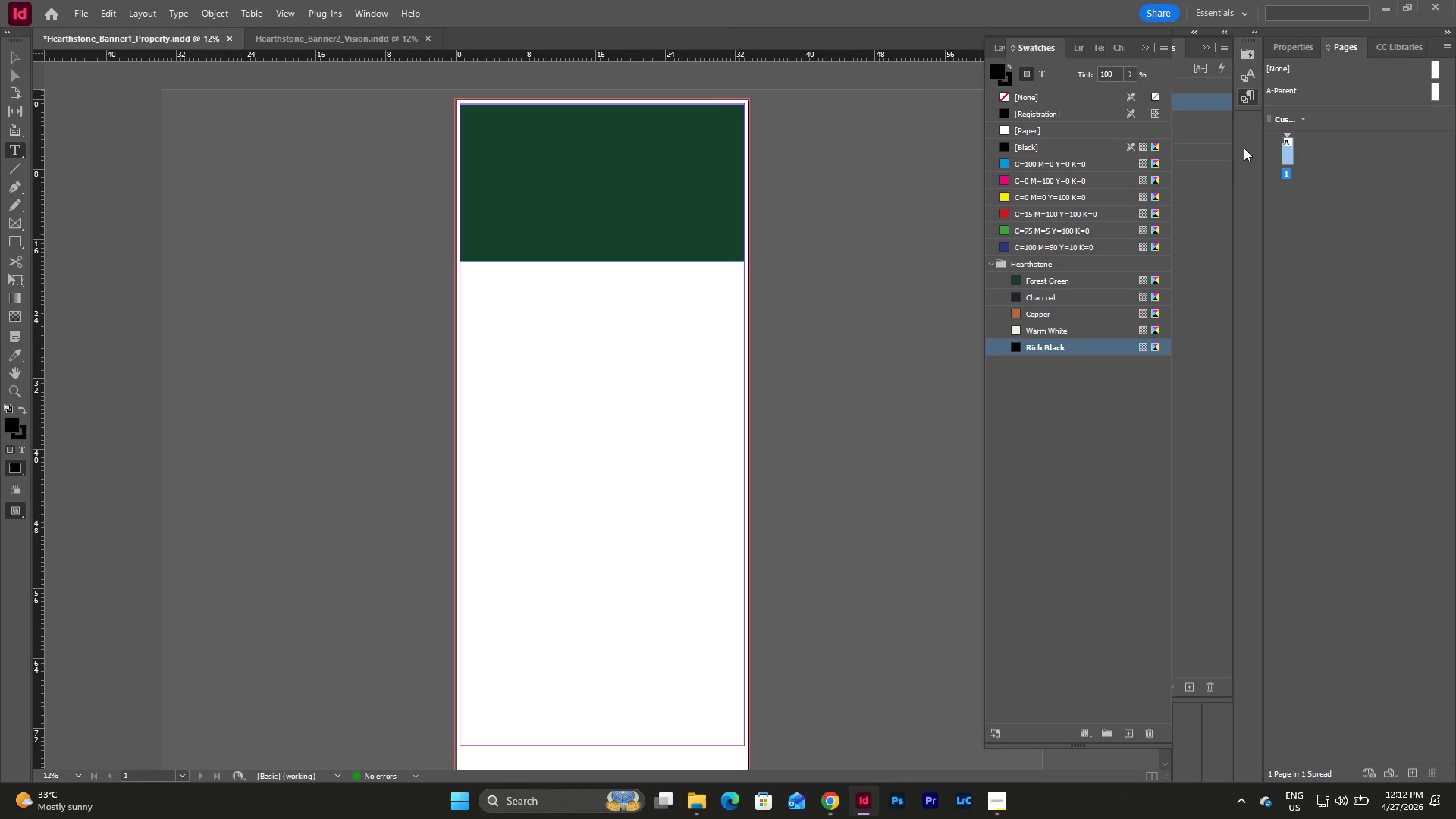 
wait(5.03)
 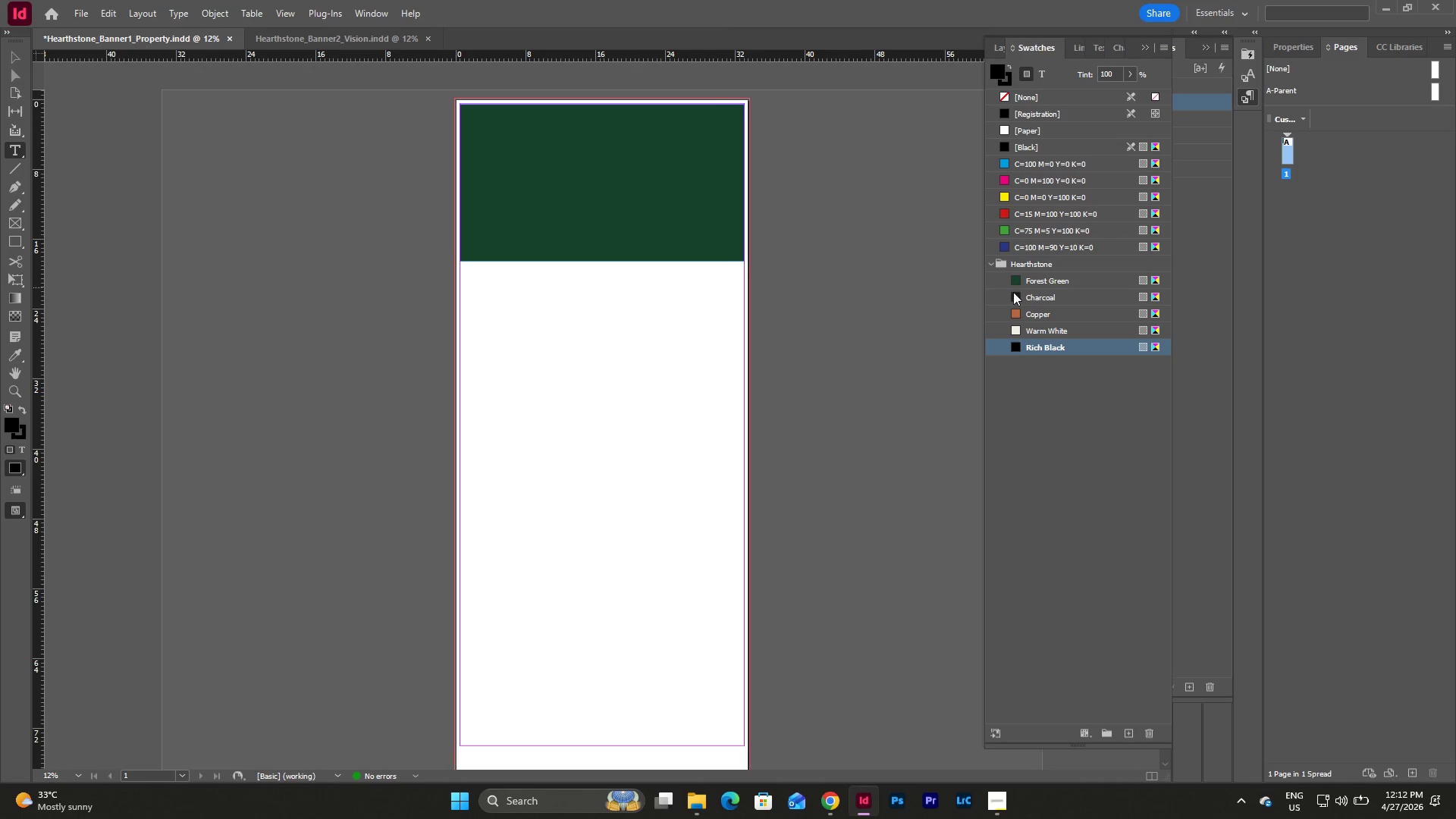 
left_click_drag(start_coordinate=[489, 312], to_coordinate=[725, 412])
 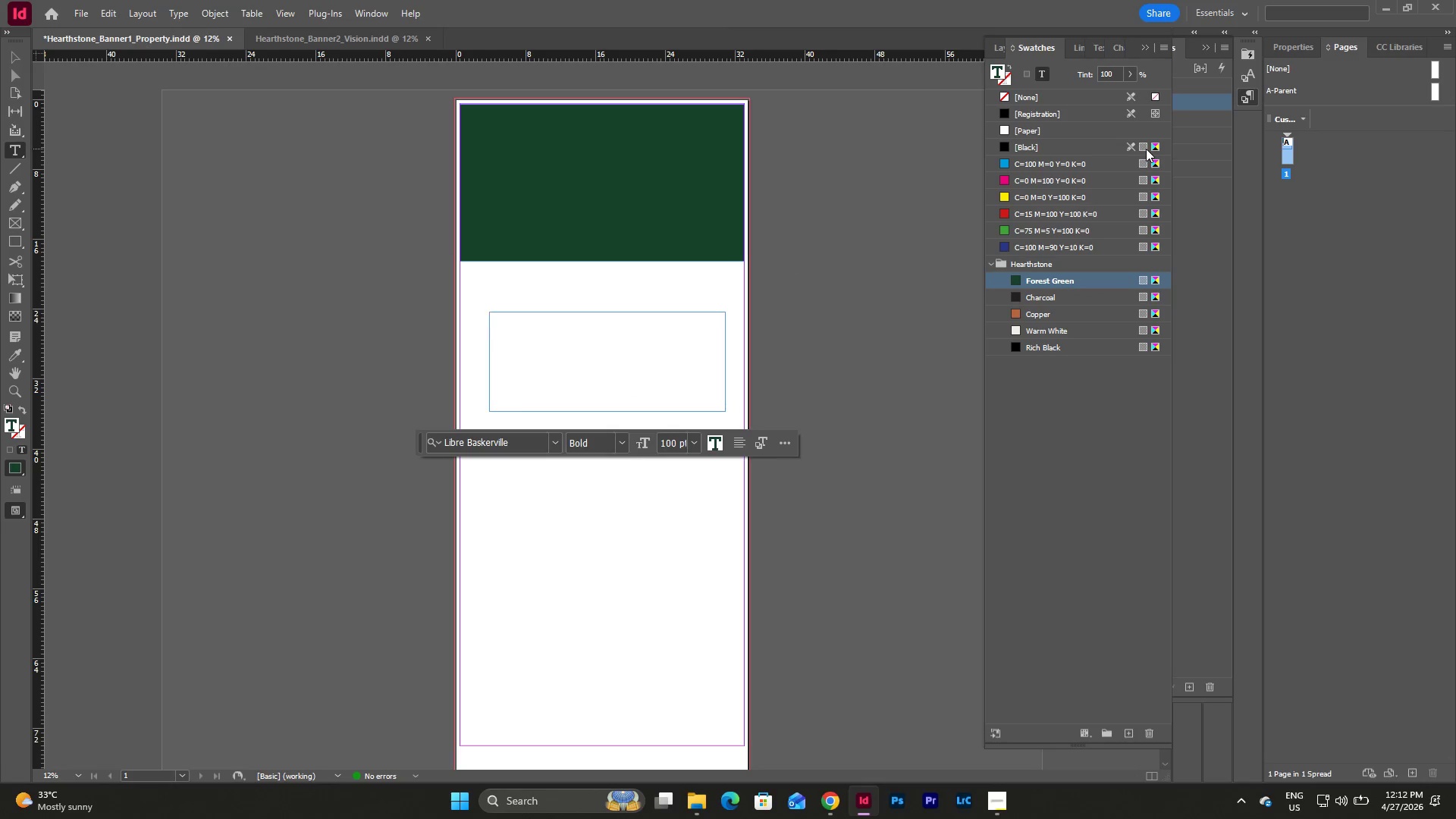 
left_click([1196, 441])
 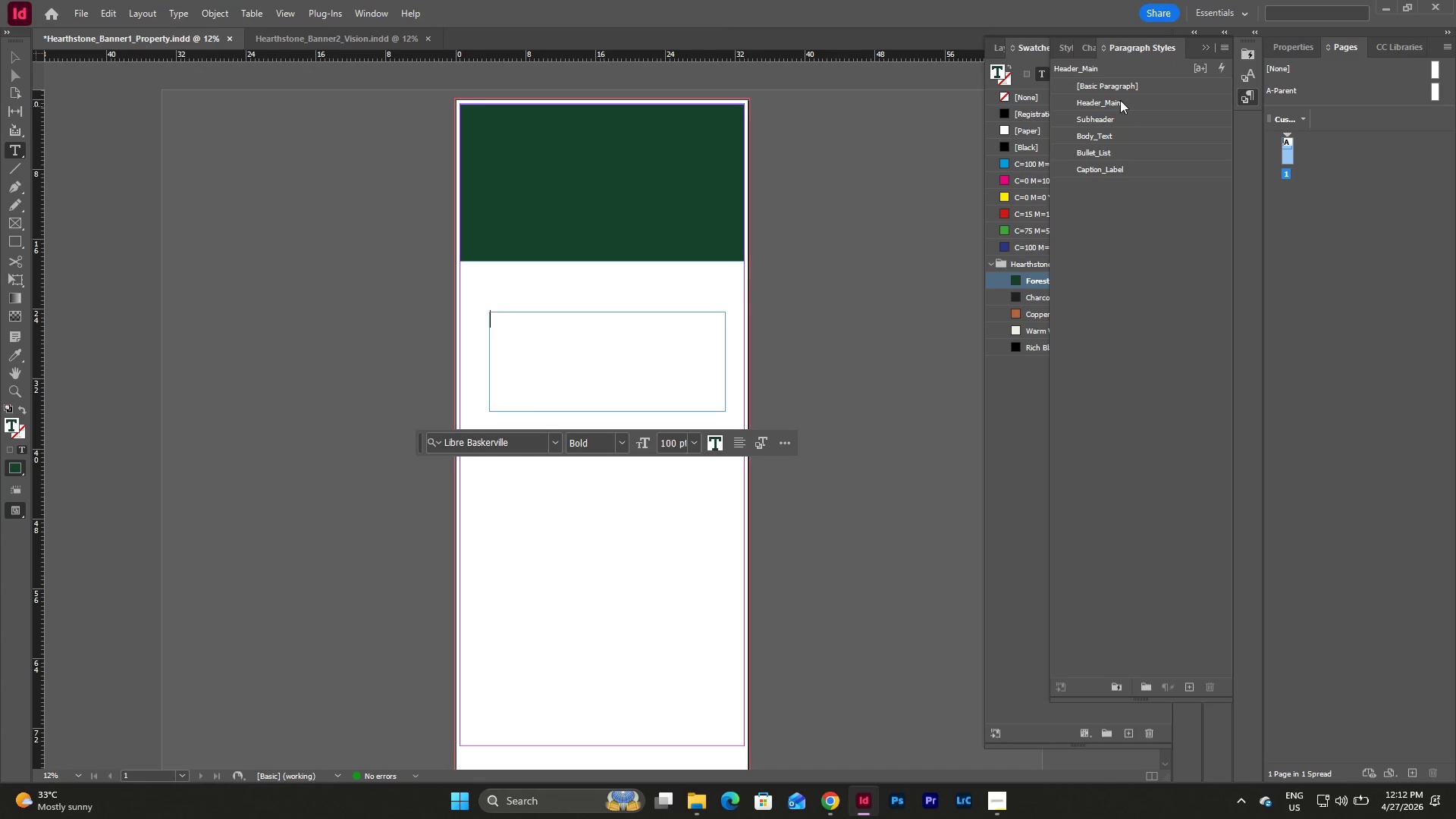 
left_click([1114, 103])
 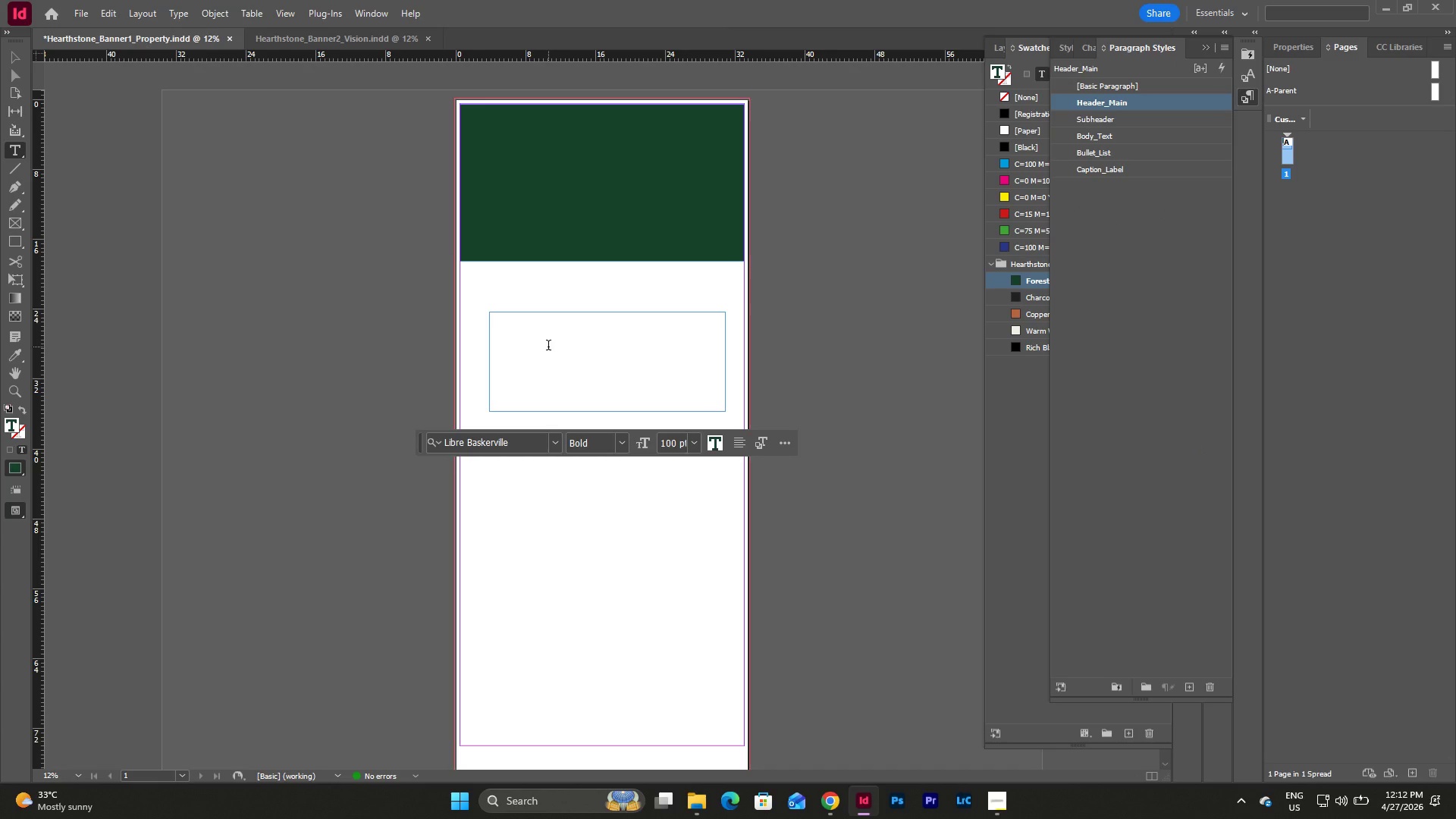 
type(A PREMIER HOSPITALITY OPPORTUNITY)
 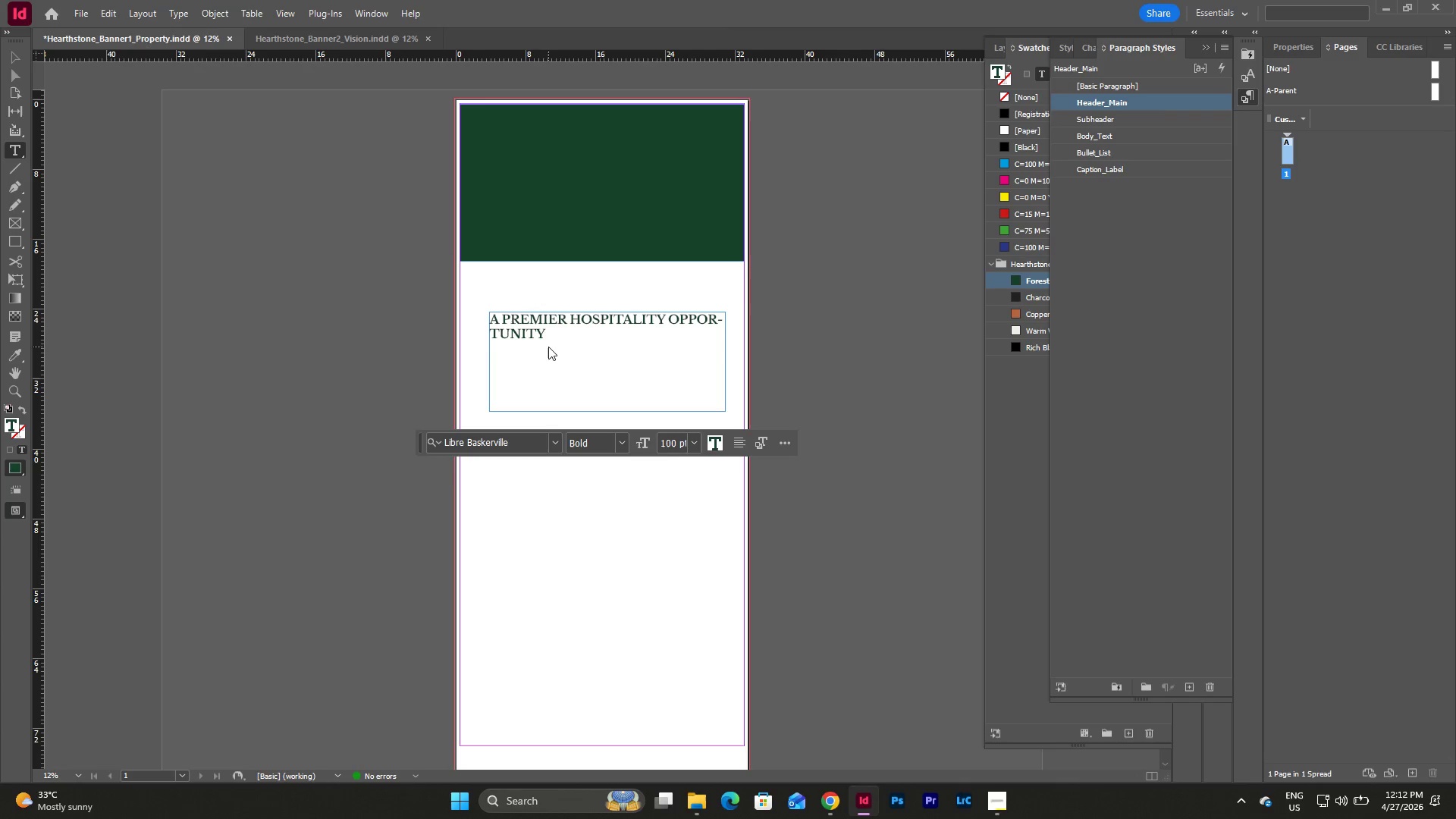 
key(V)
 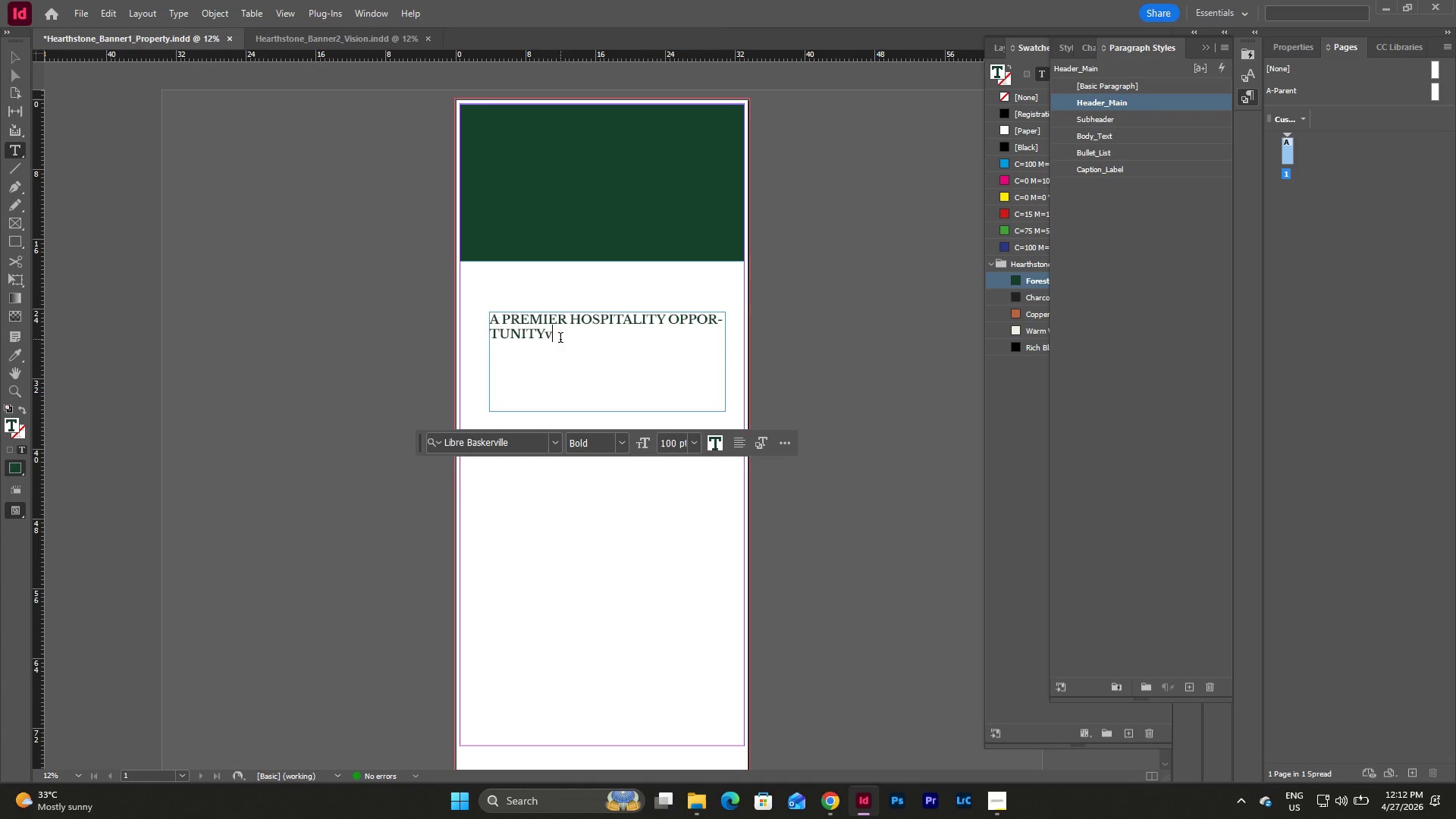 
key(Backspace)
 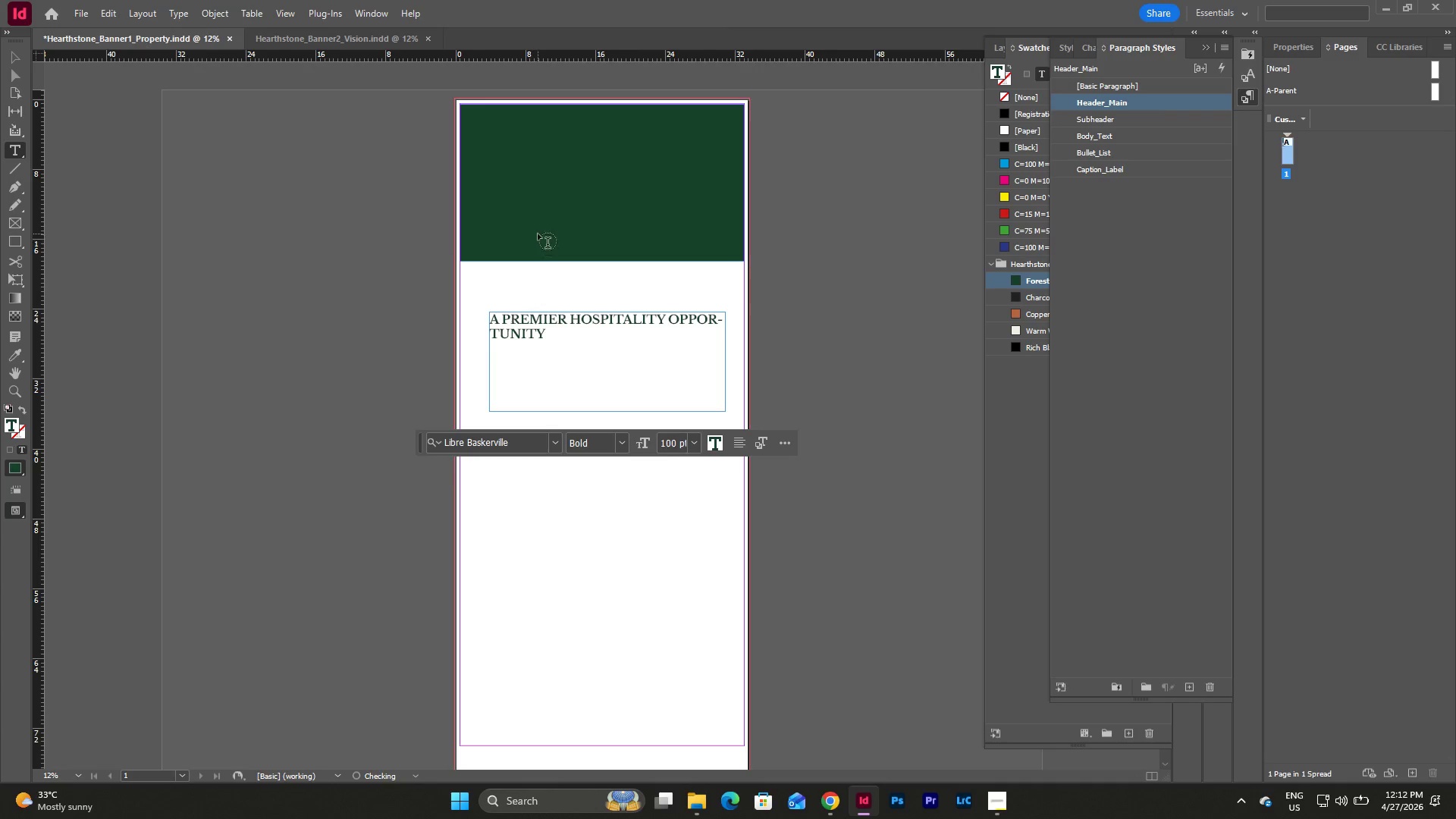 
left_click([554, 282])
 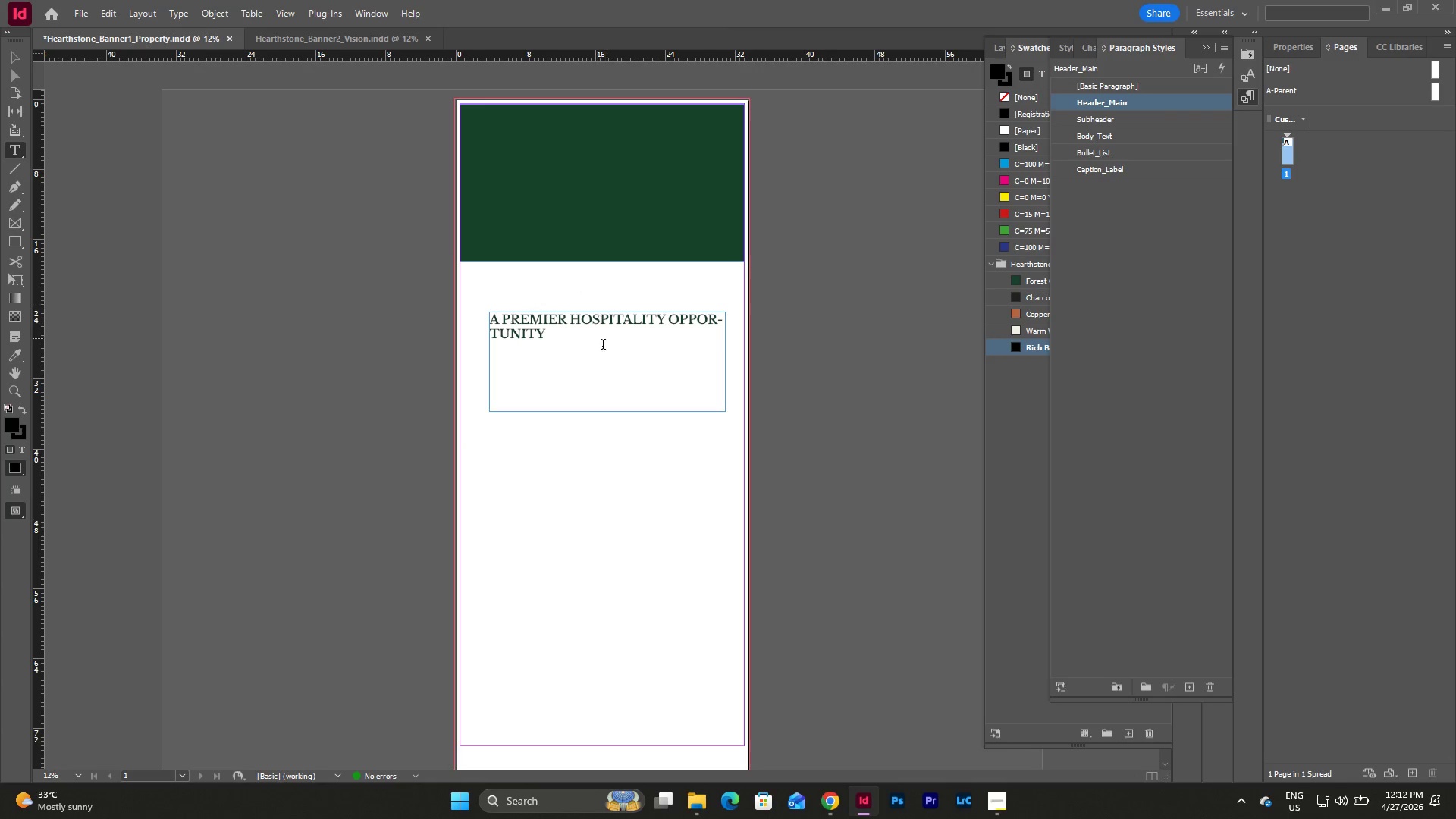 
key(V)
 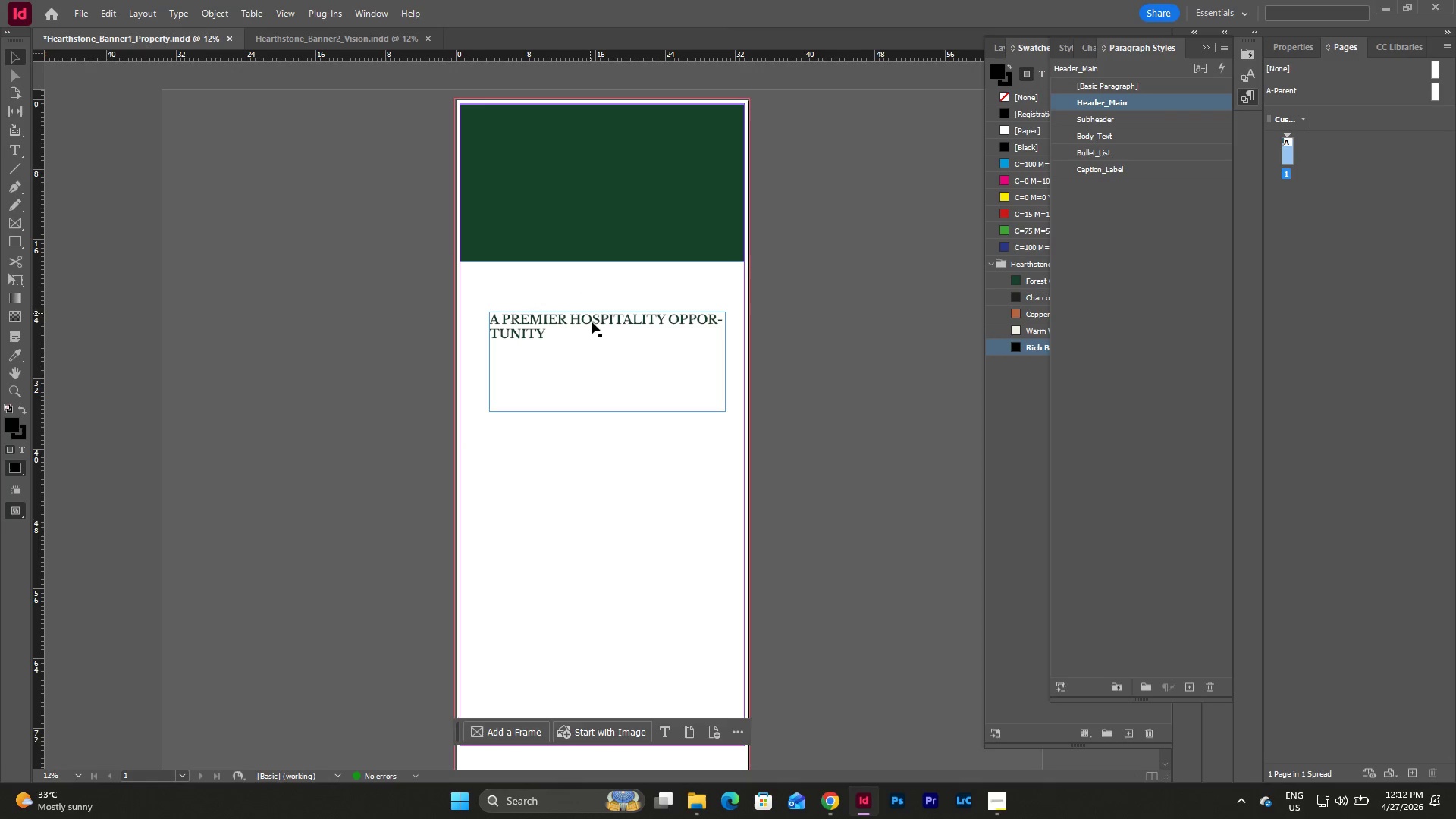 
left_click([588, 338])
 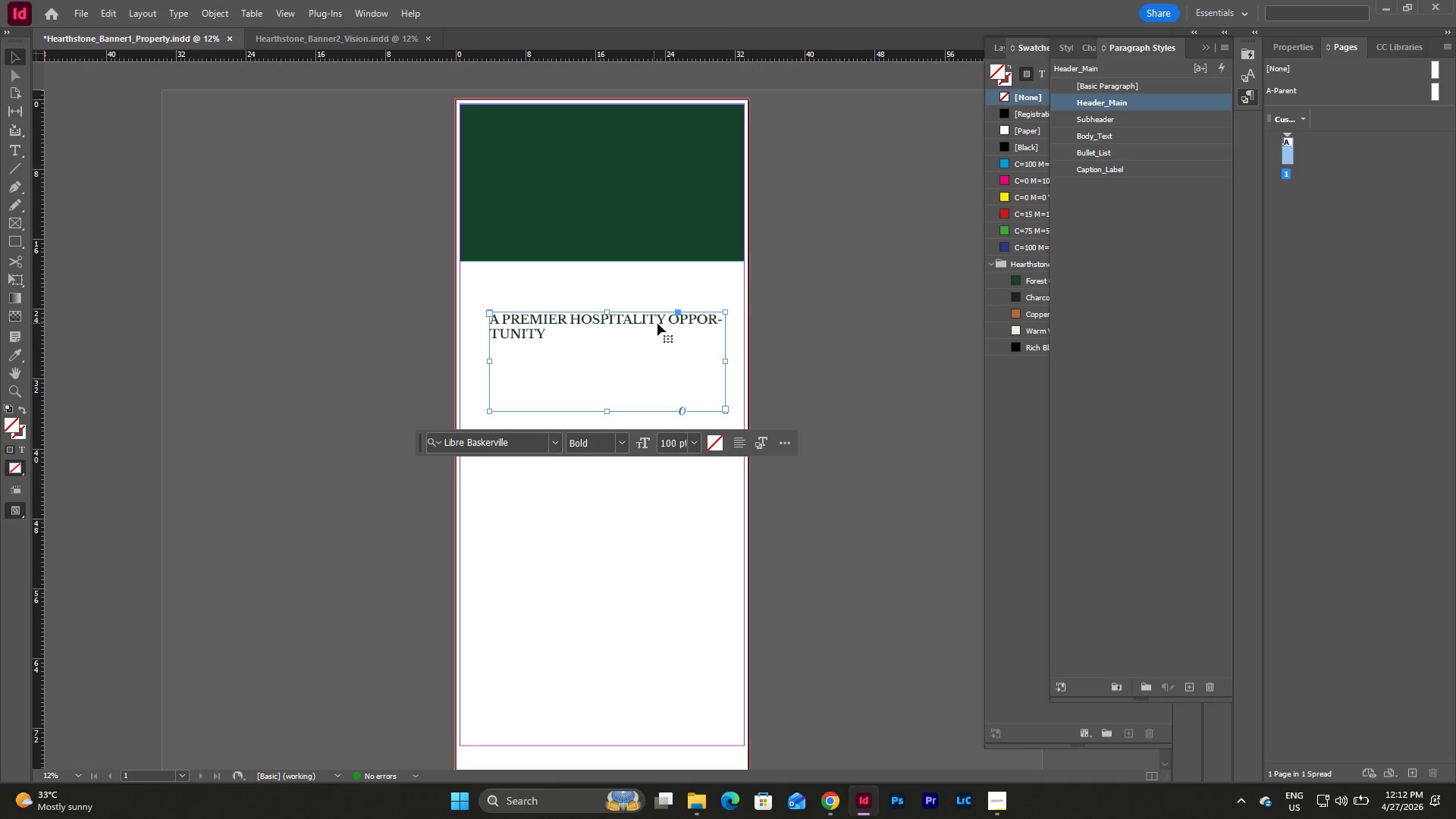 
double_click([657, 323])
 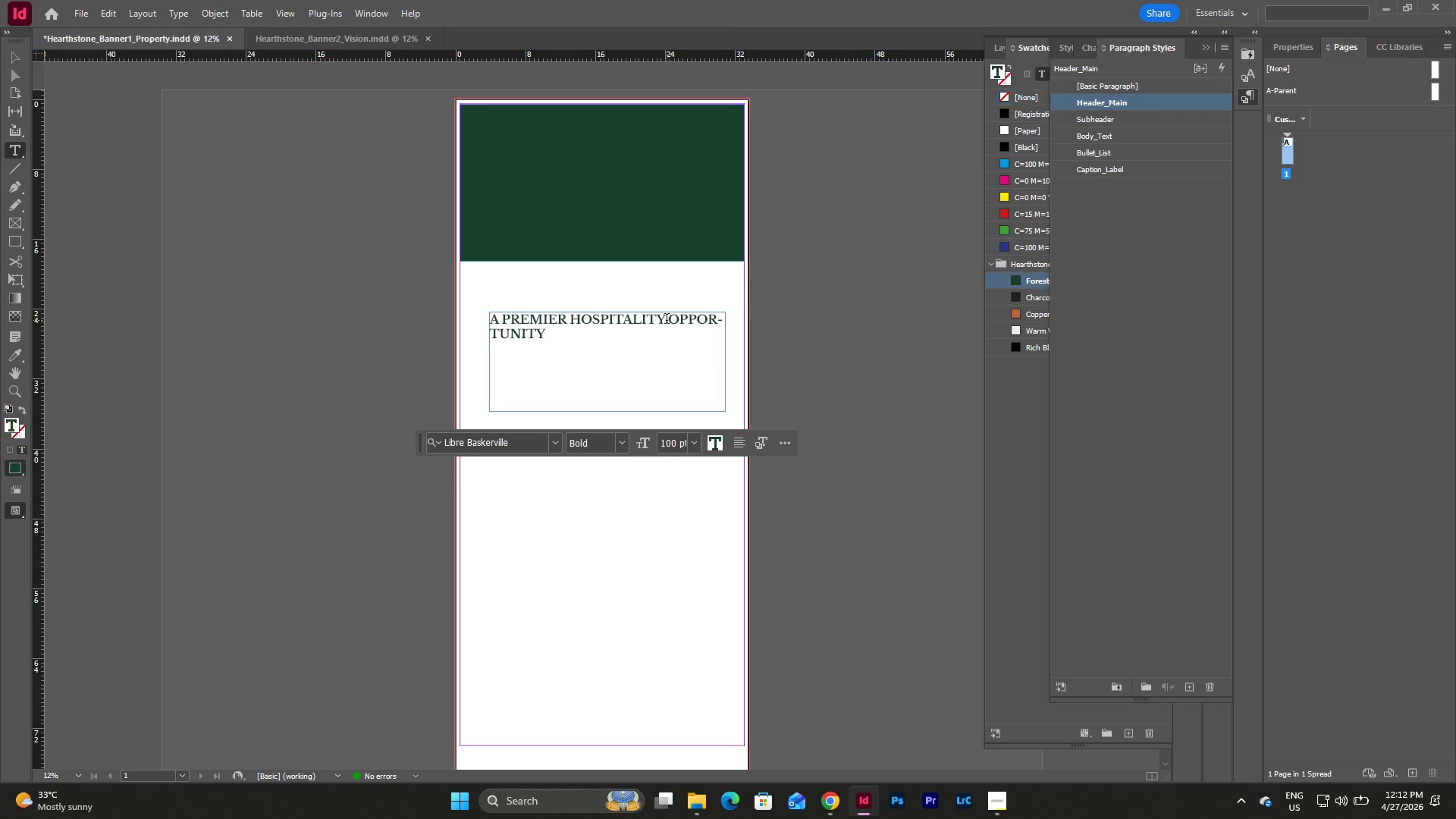 
triple_click([667, 320])
 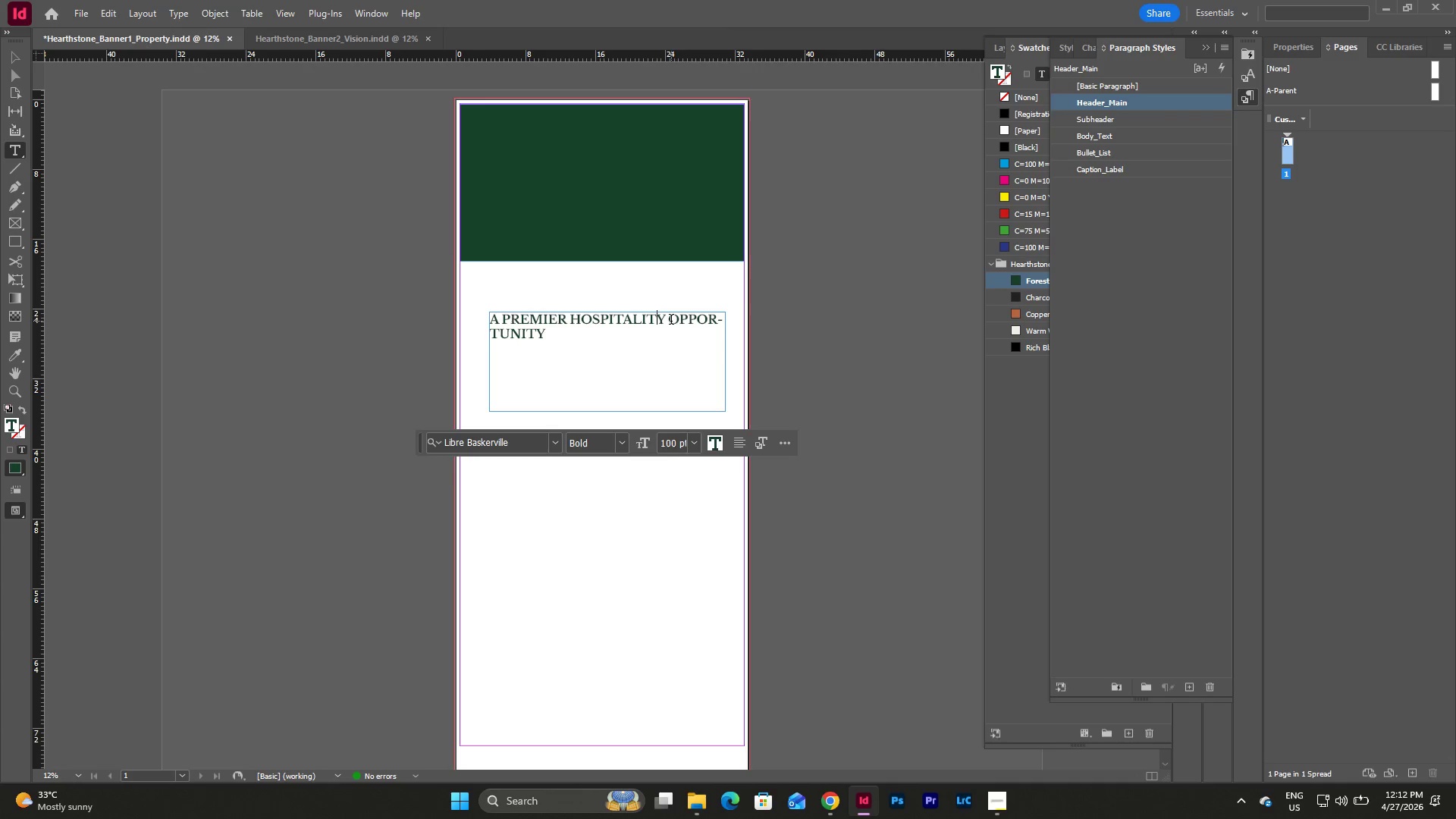 
triple_click([673, 321])
 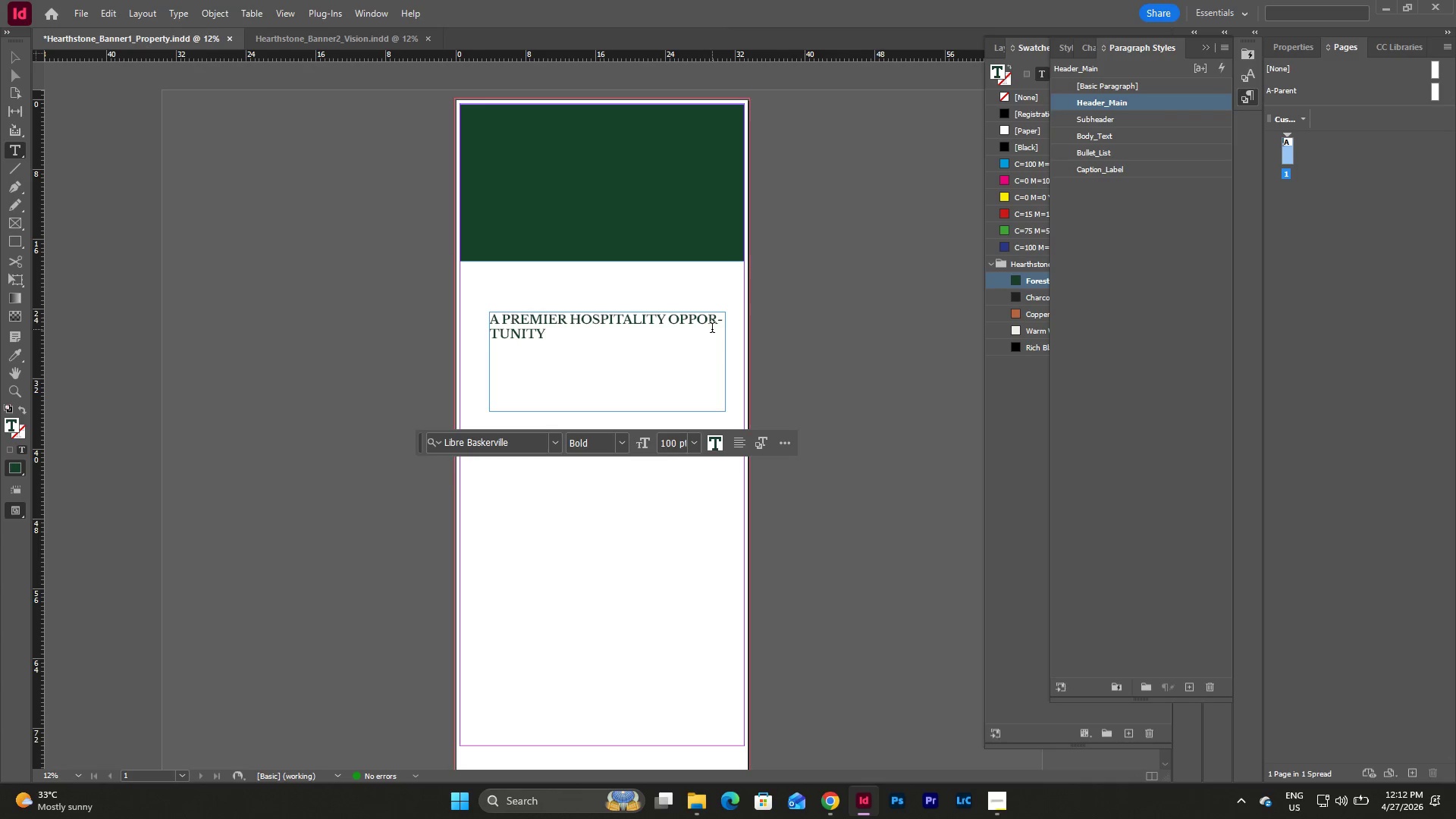 
key(Backspace)
 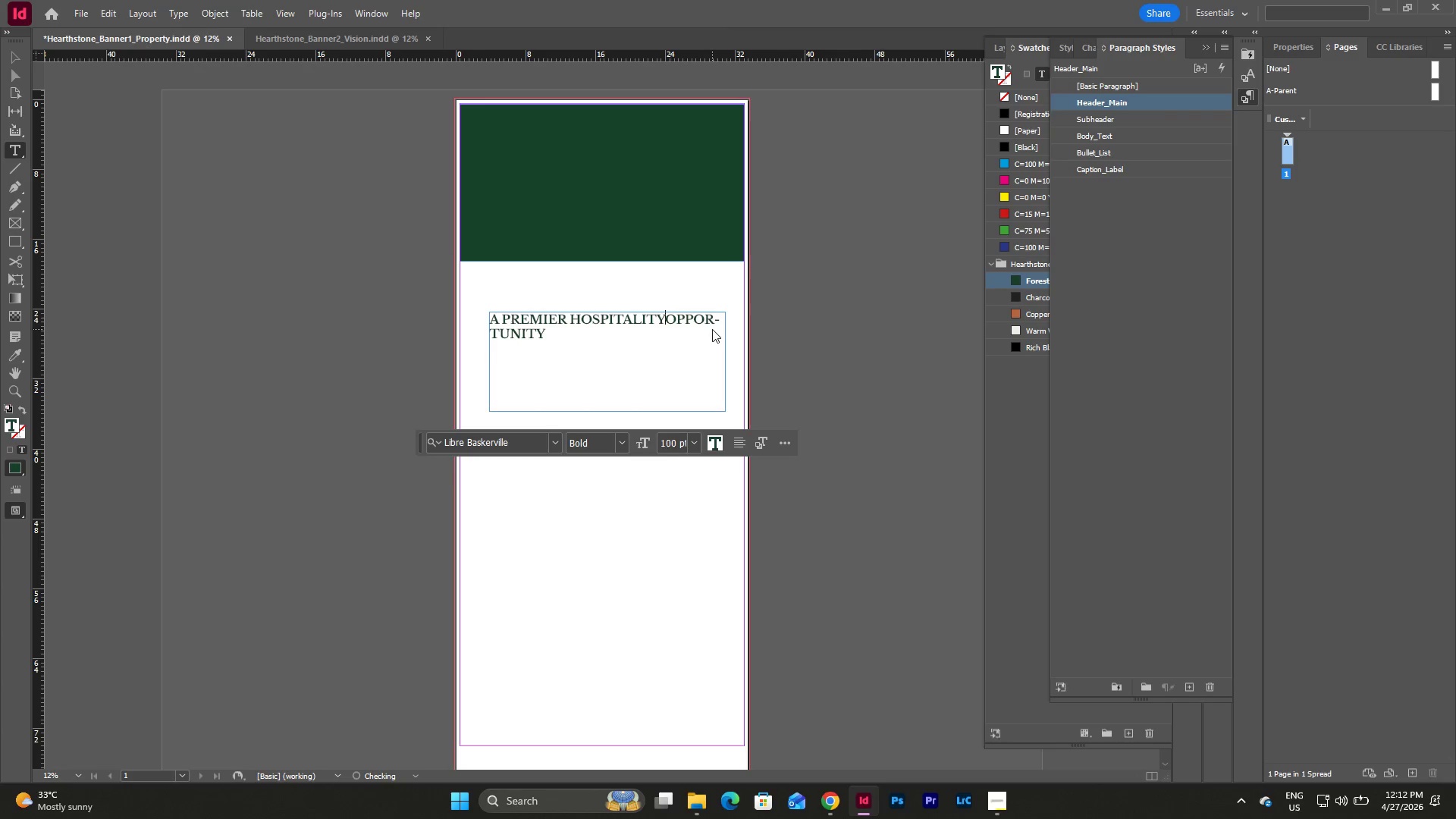 
key(Enter)
 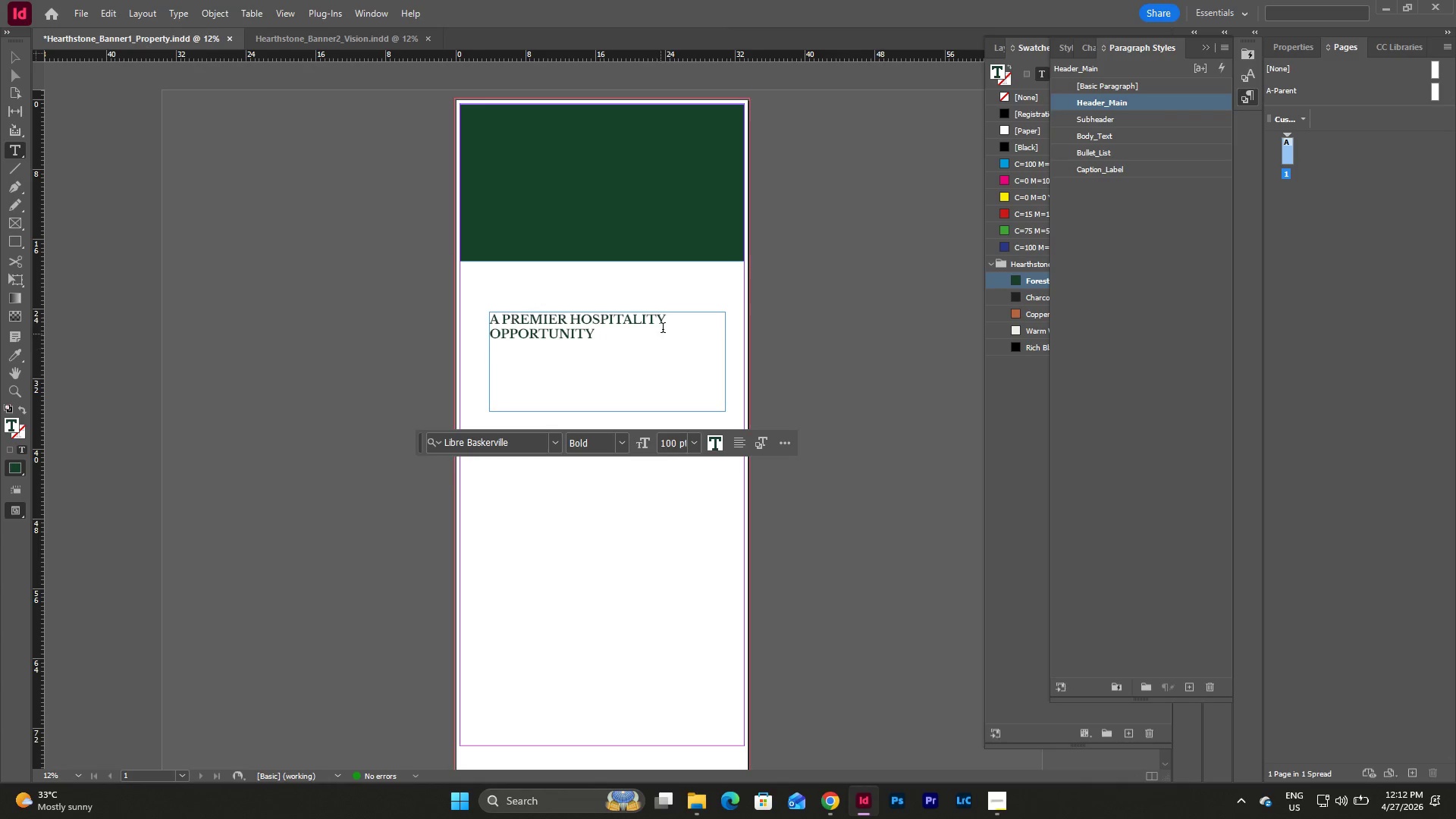 
key(V)
 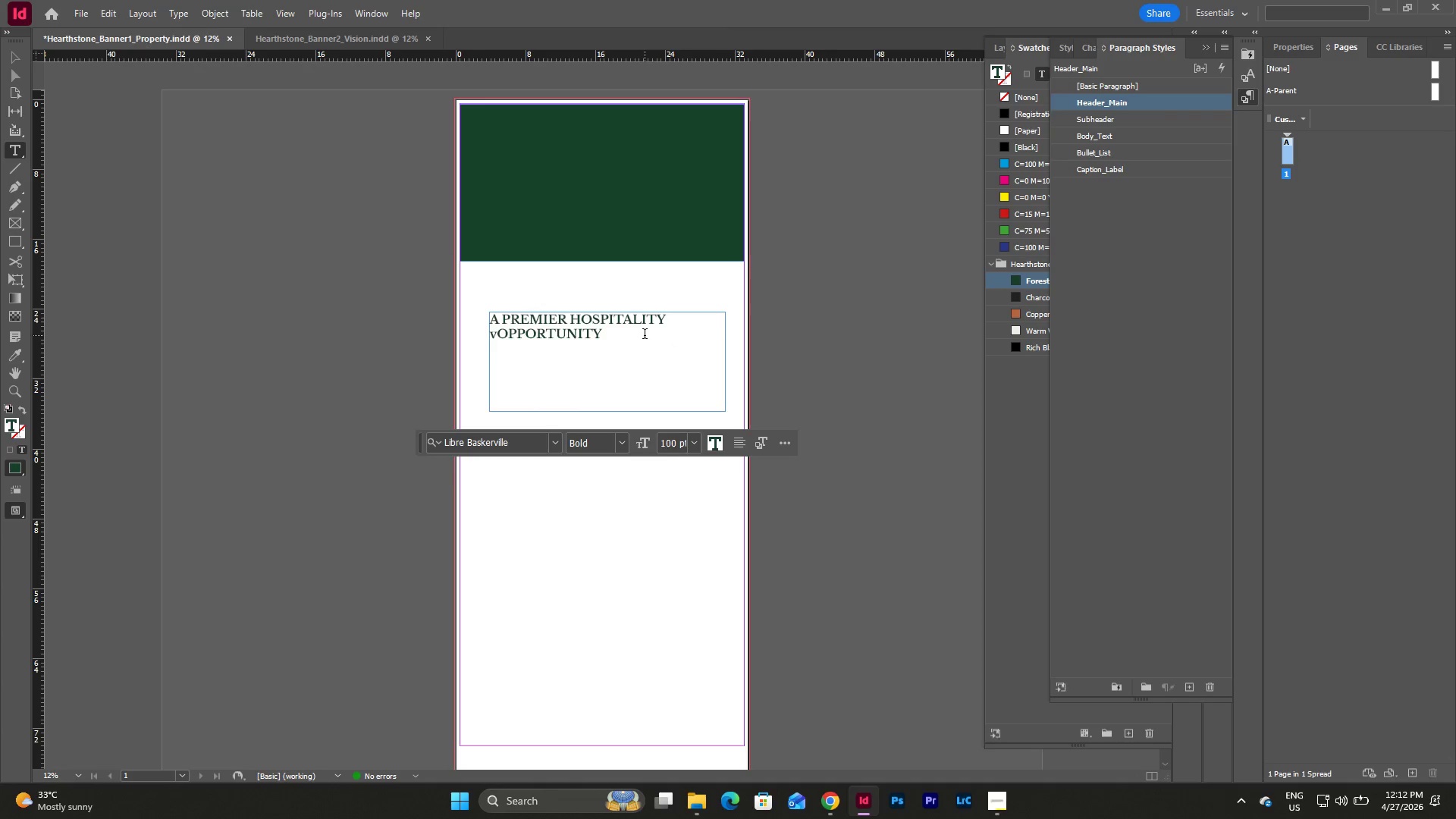 
key(Backspace)
 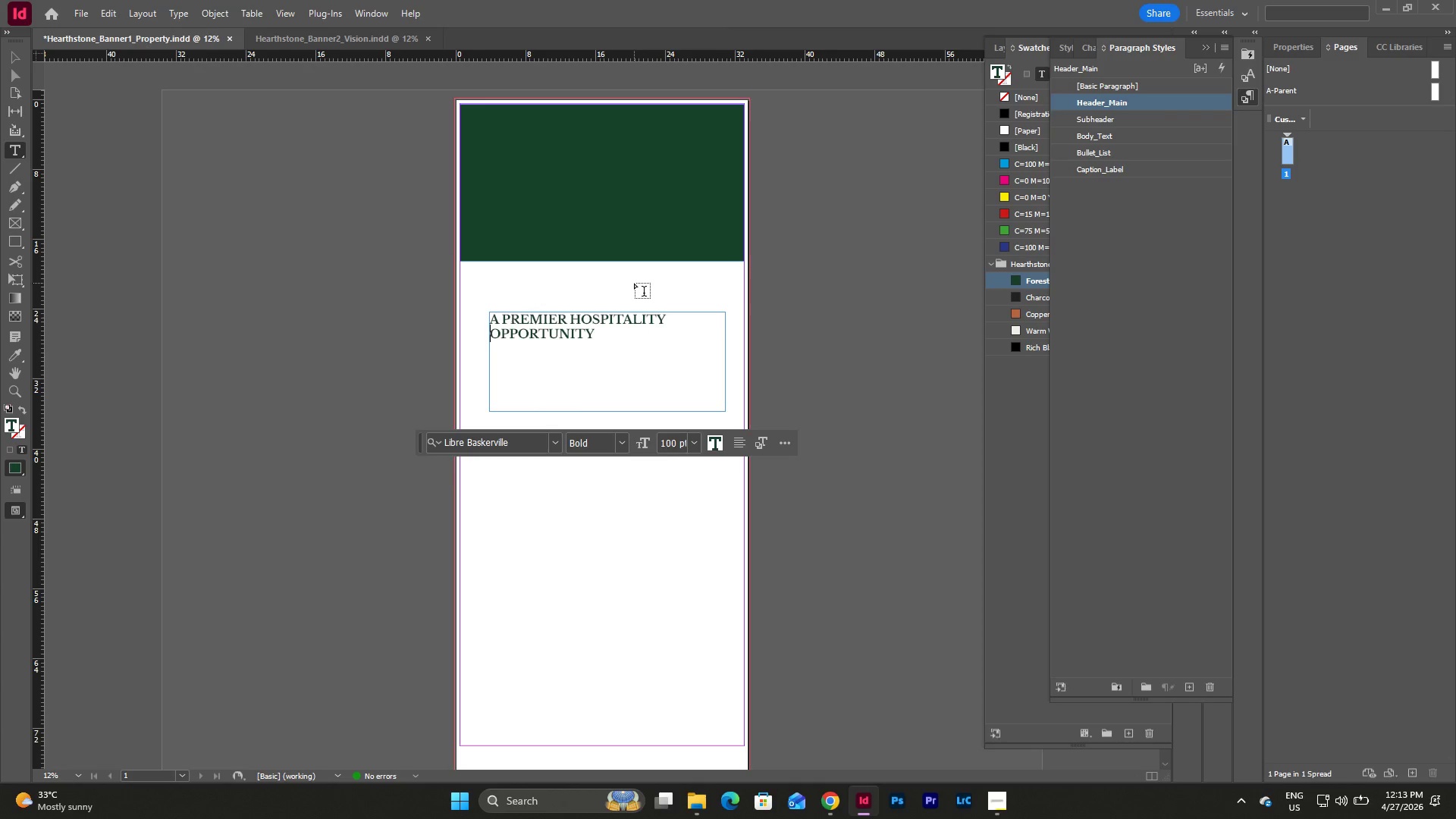 
key(Escape)
 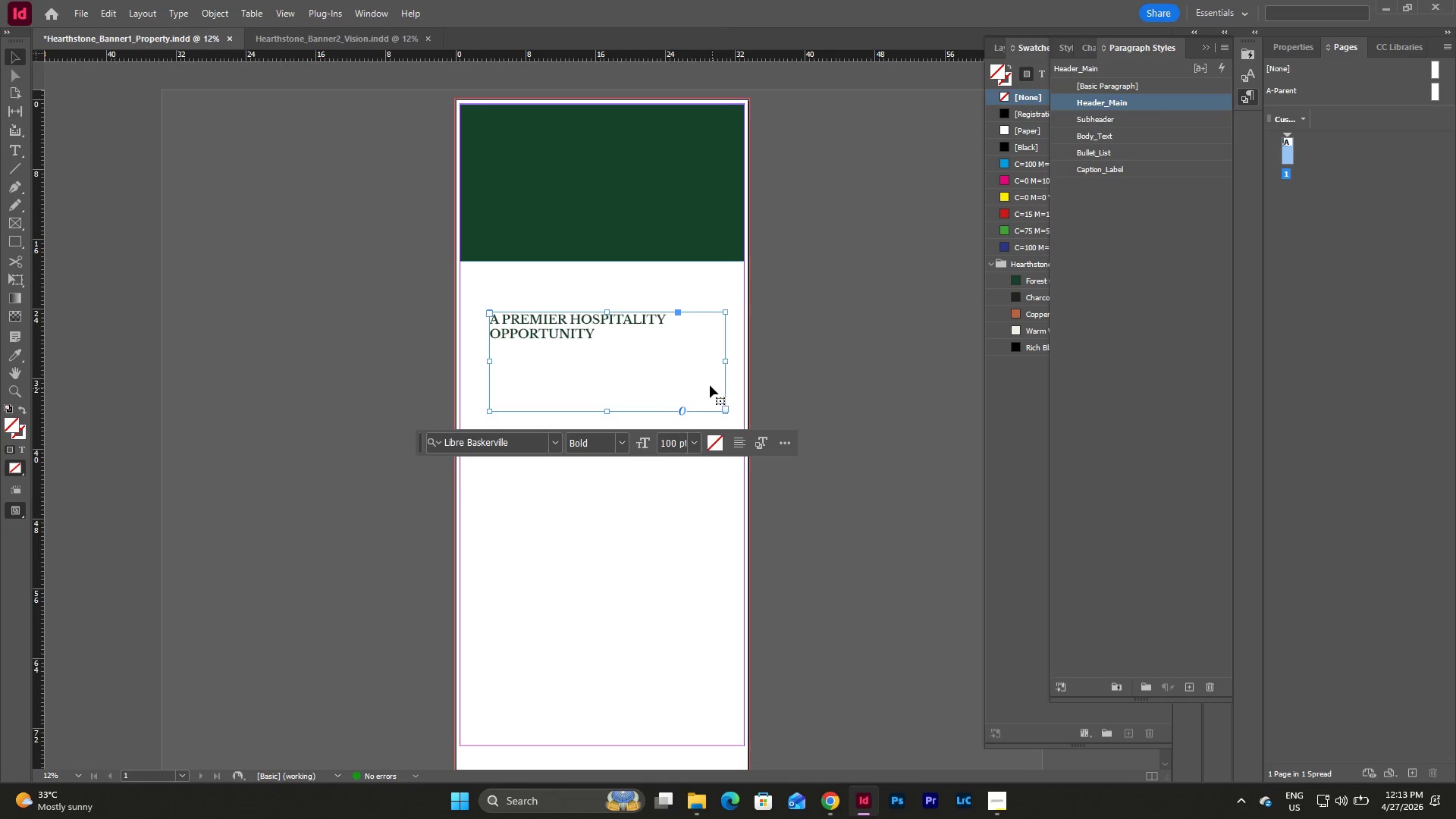 
left_click([683, 356])
 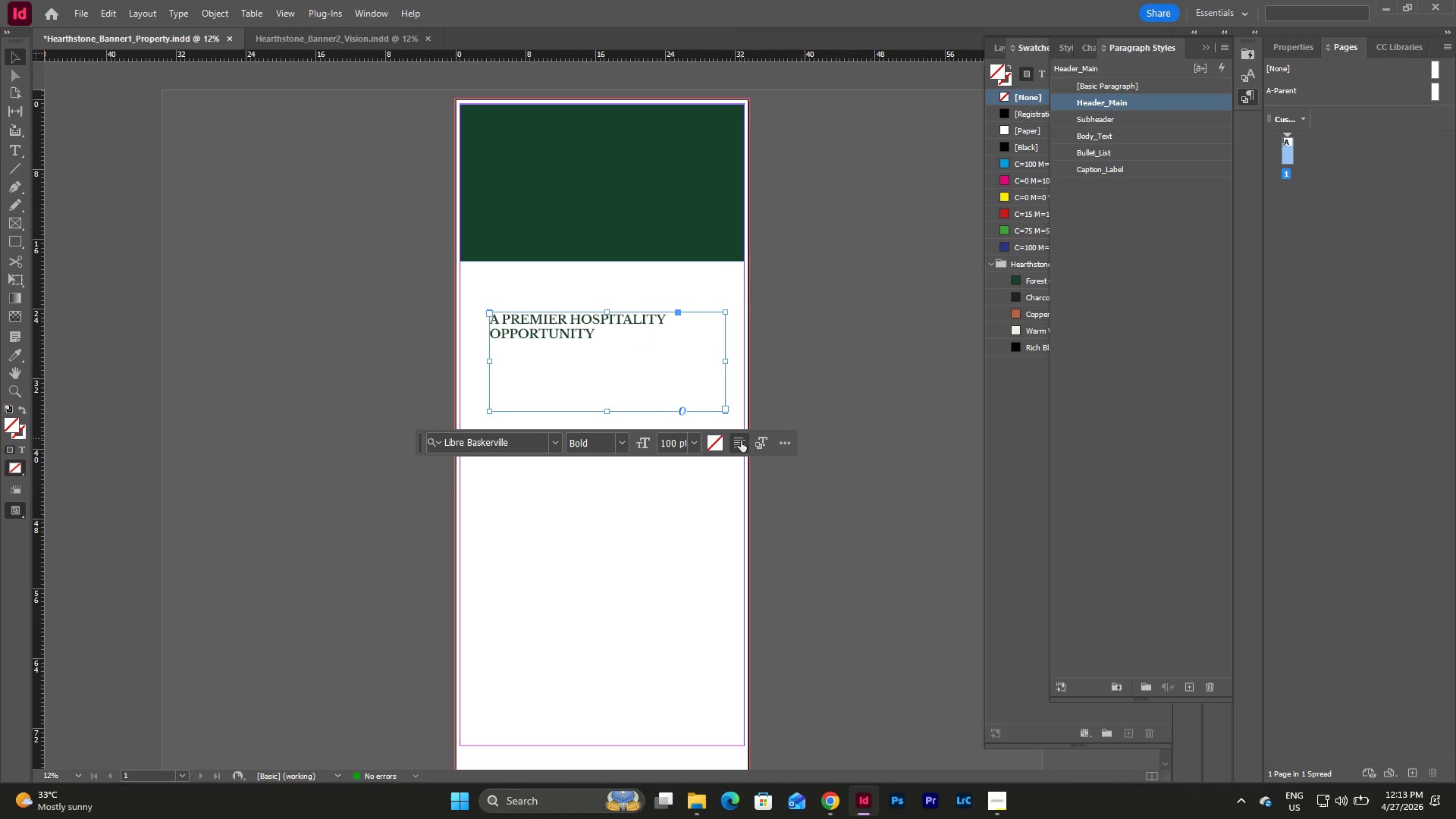 
left_click([742, 444])
 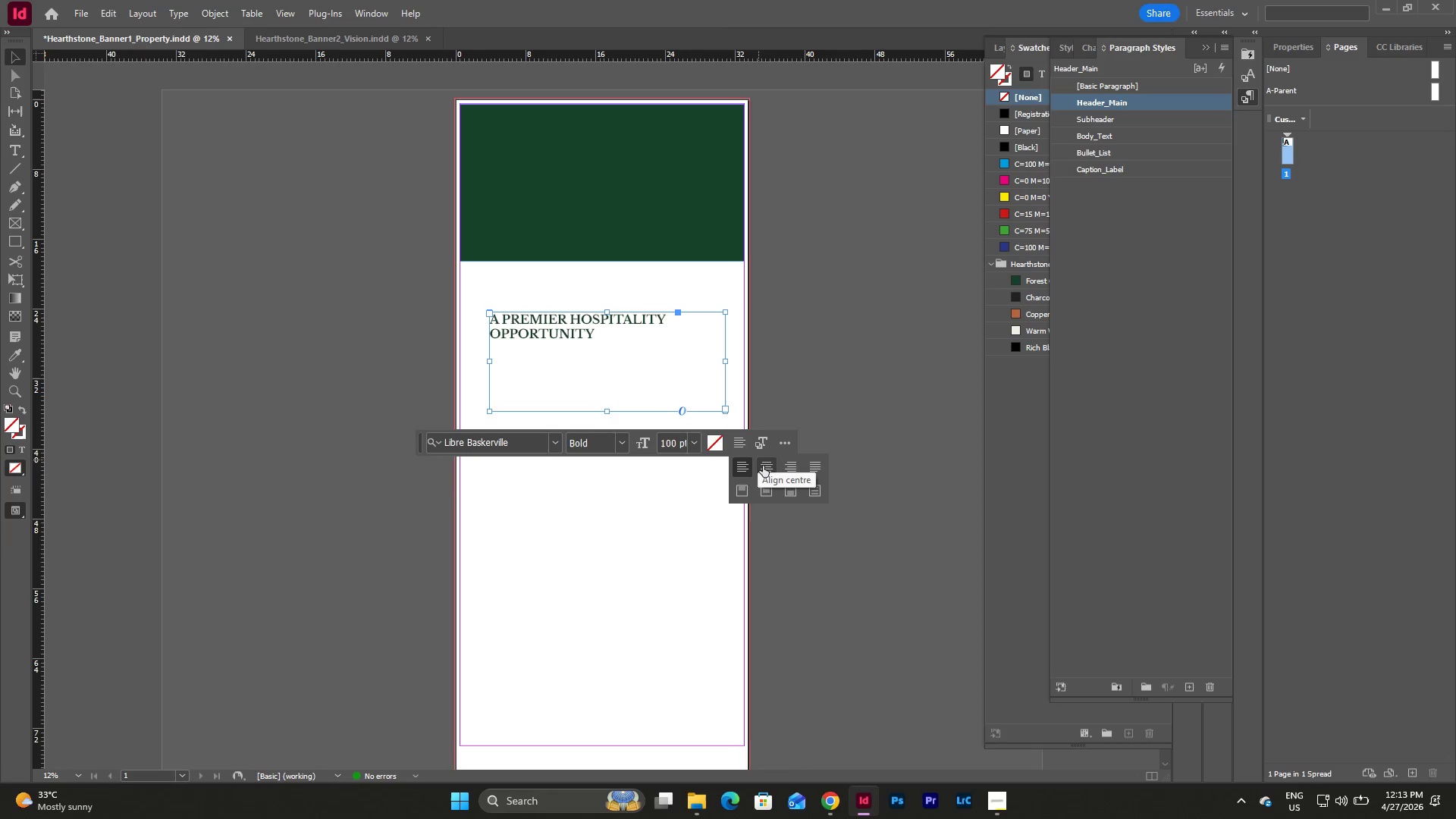 
left_click([764, 466])
 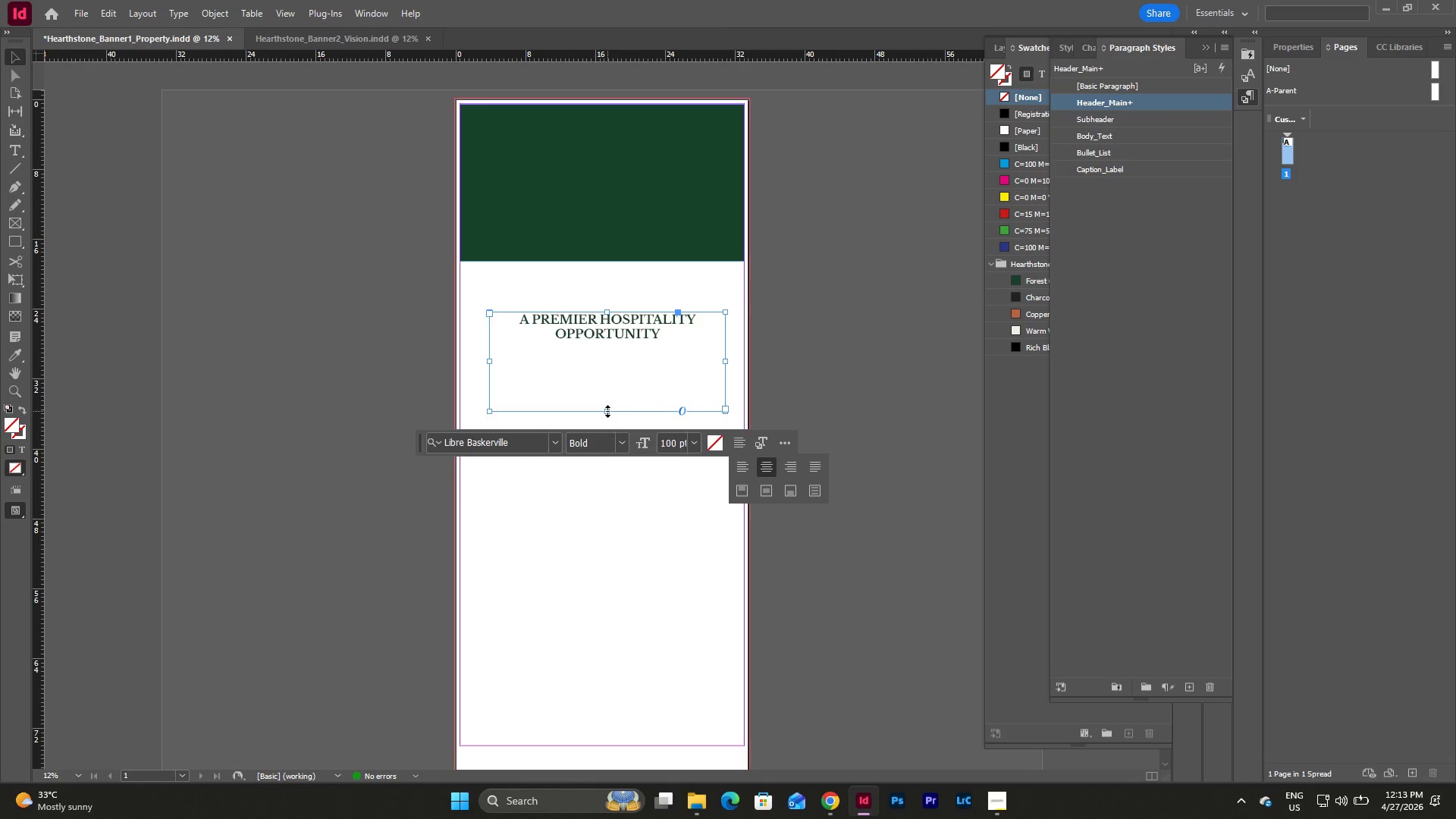 
left_click_drag(start_coordinate=[607, 411], to_coordinate=[607, 344])
 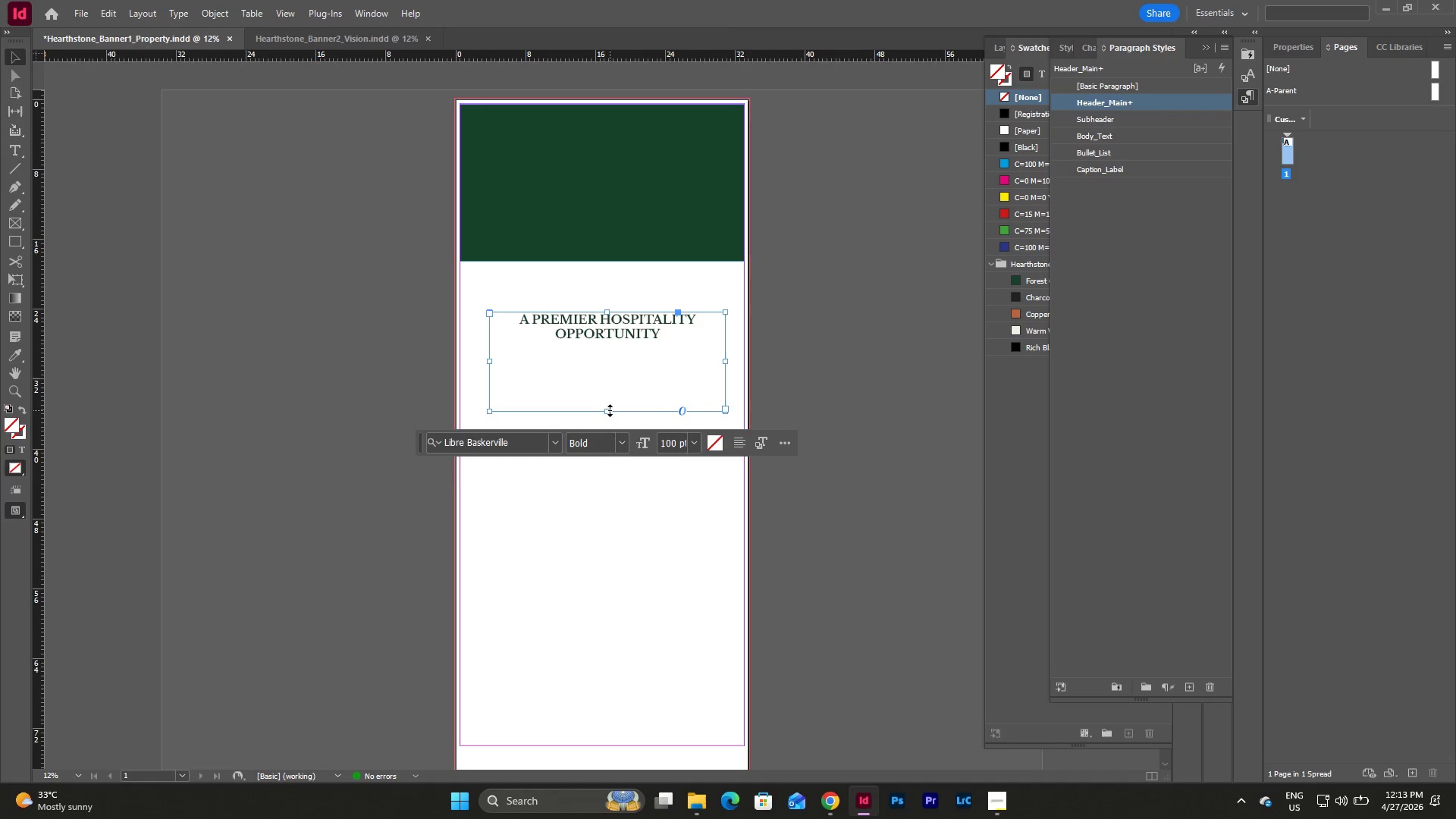 
left_click_drag(start_coordinate=[610, 410], to_coordinate=[611, 360])
 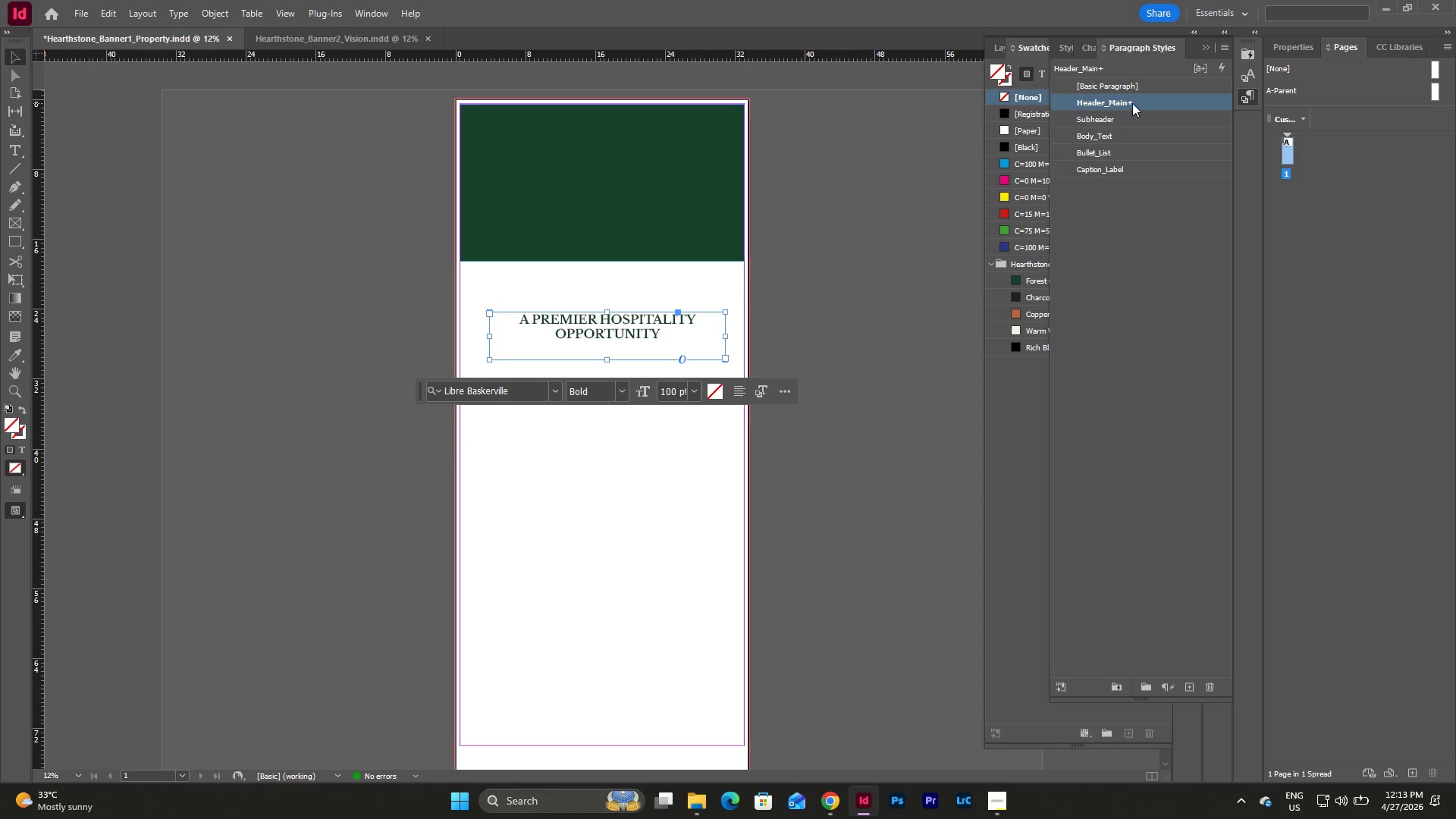 
double_click([1132, 102])
 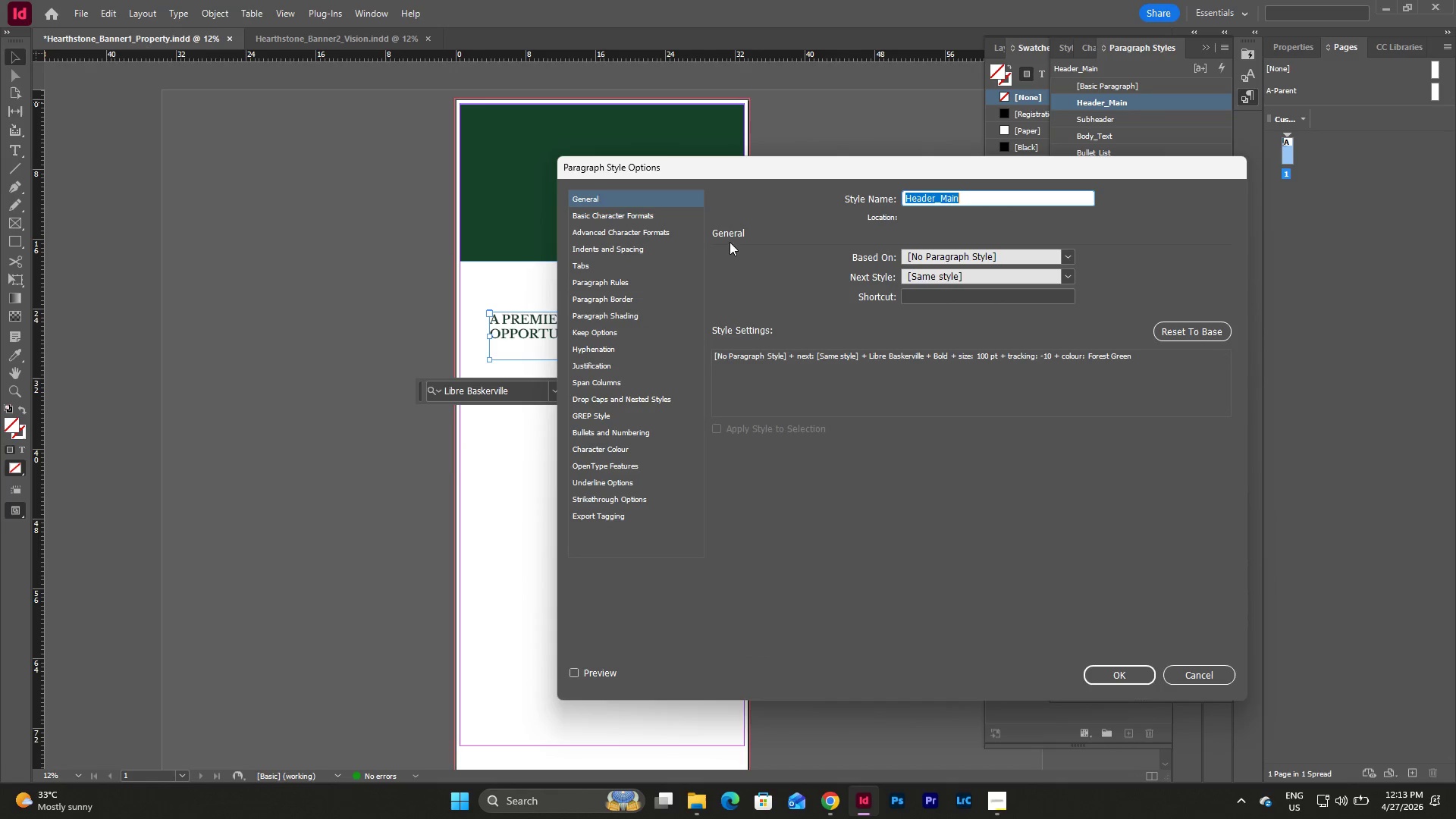 
left_click([641, 212])
 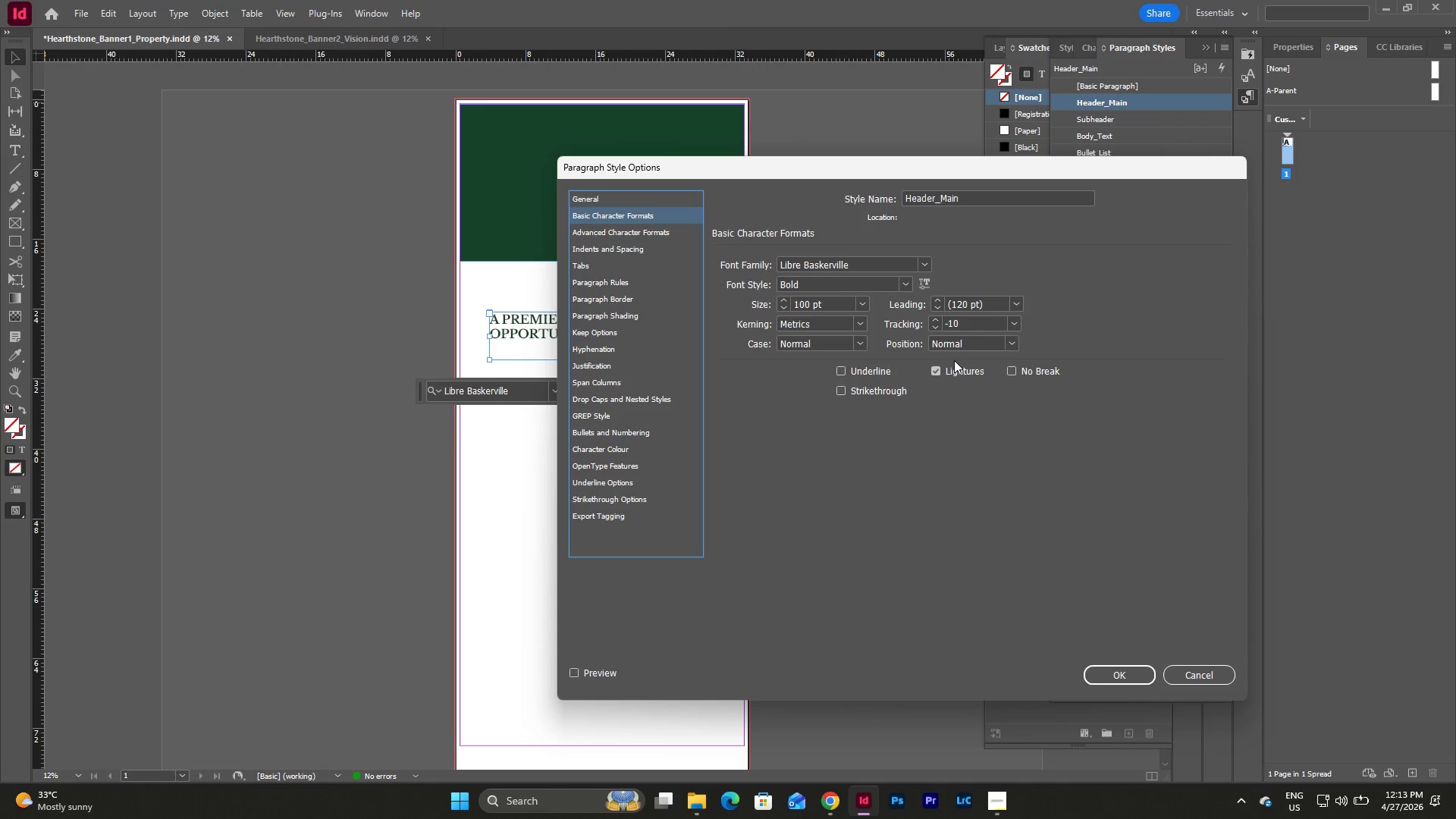 
left_click([653, 234])
 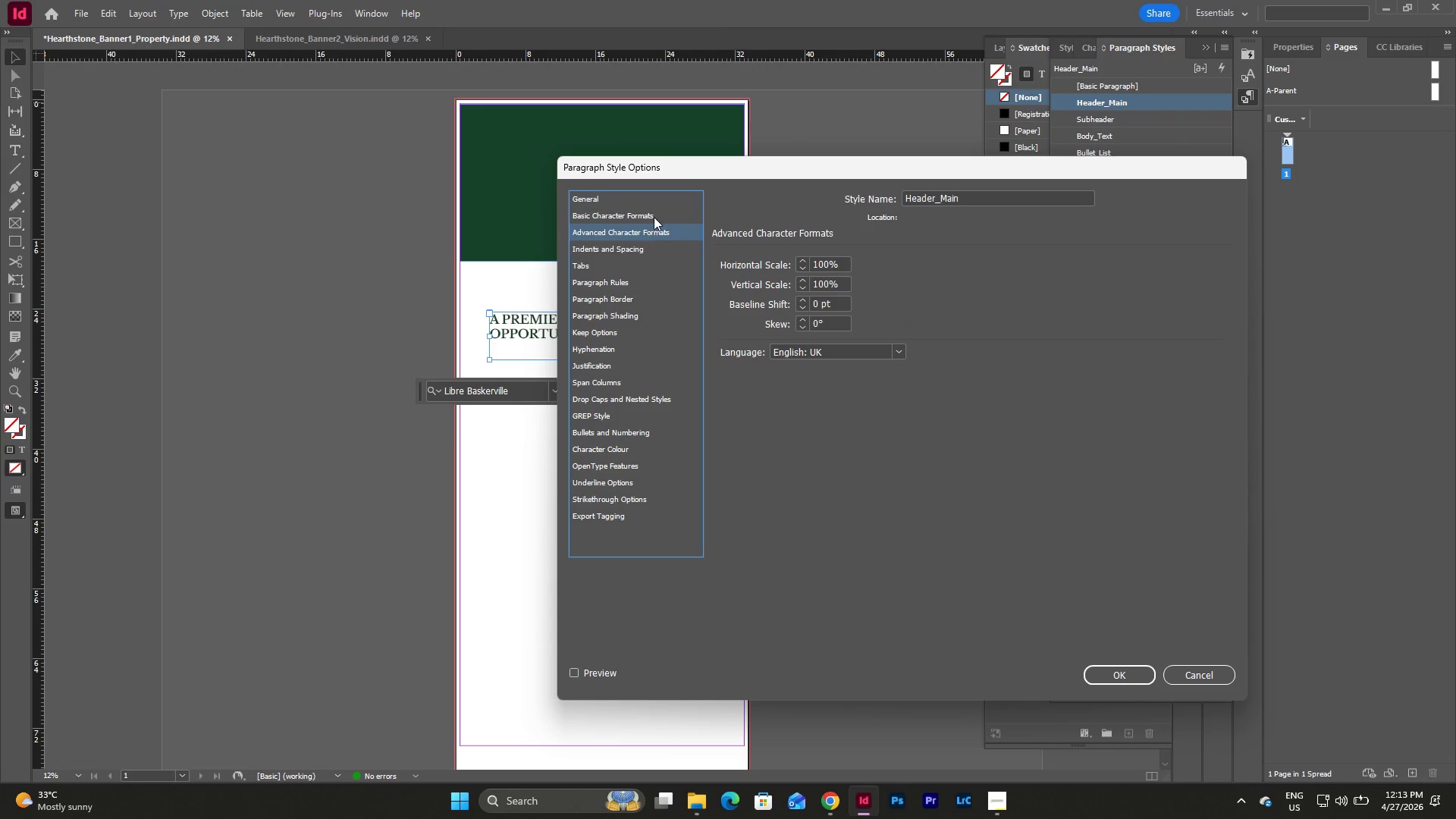 
left_click([654, 214])
 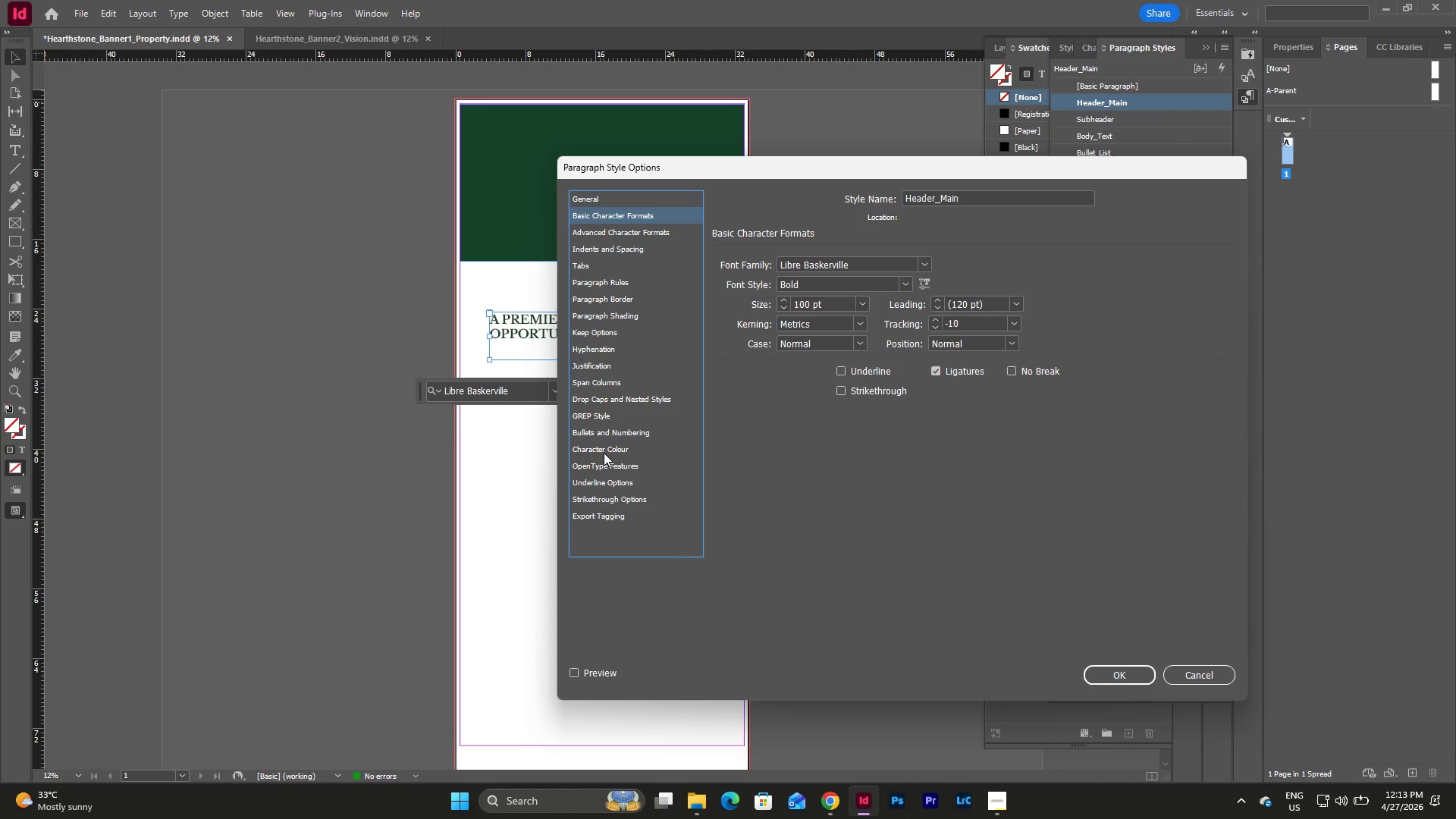 
wait(6.61)
 